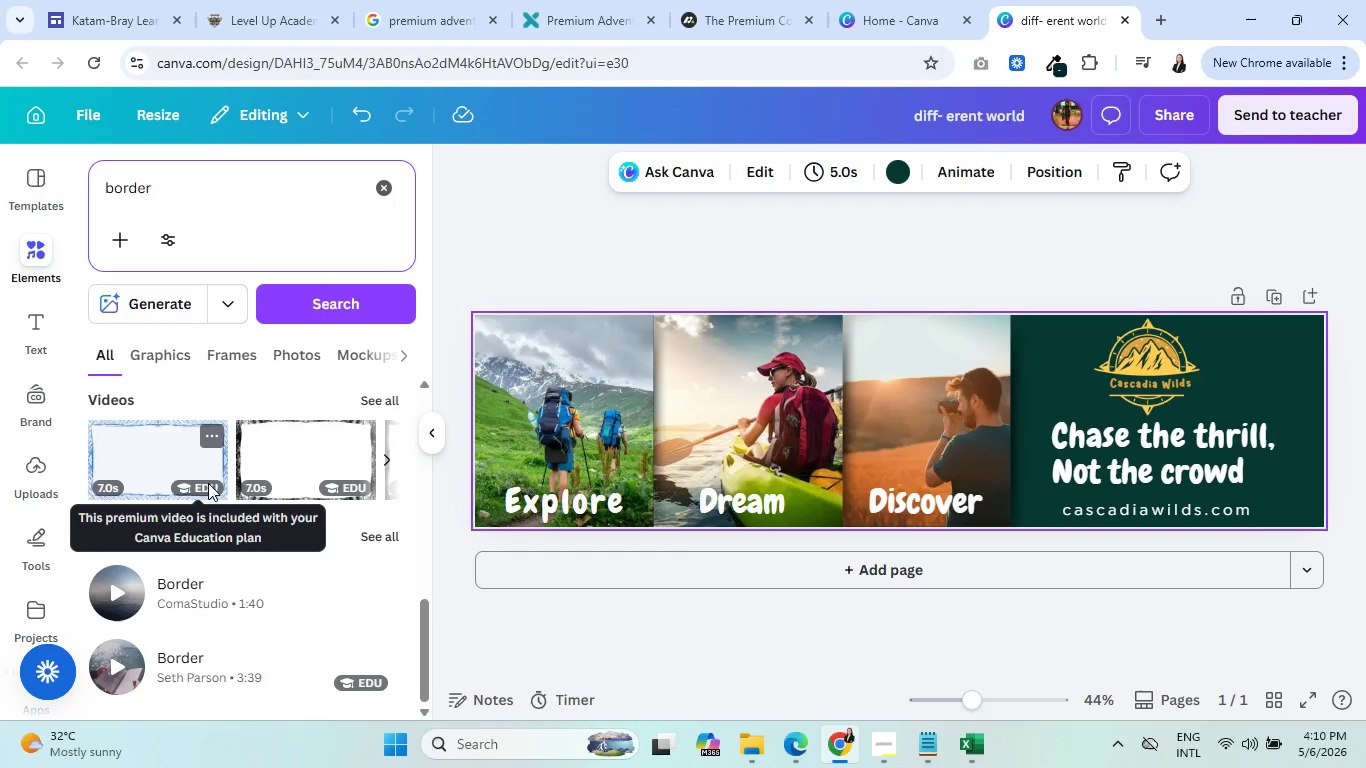 
scroll: coordinate [210, 468], scroll_direction: up, amount: 10.0
 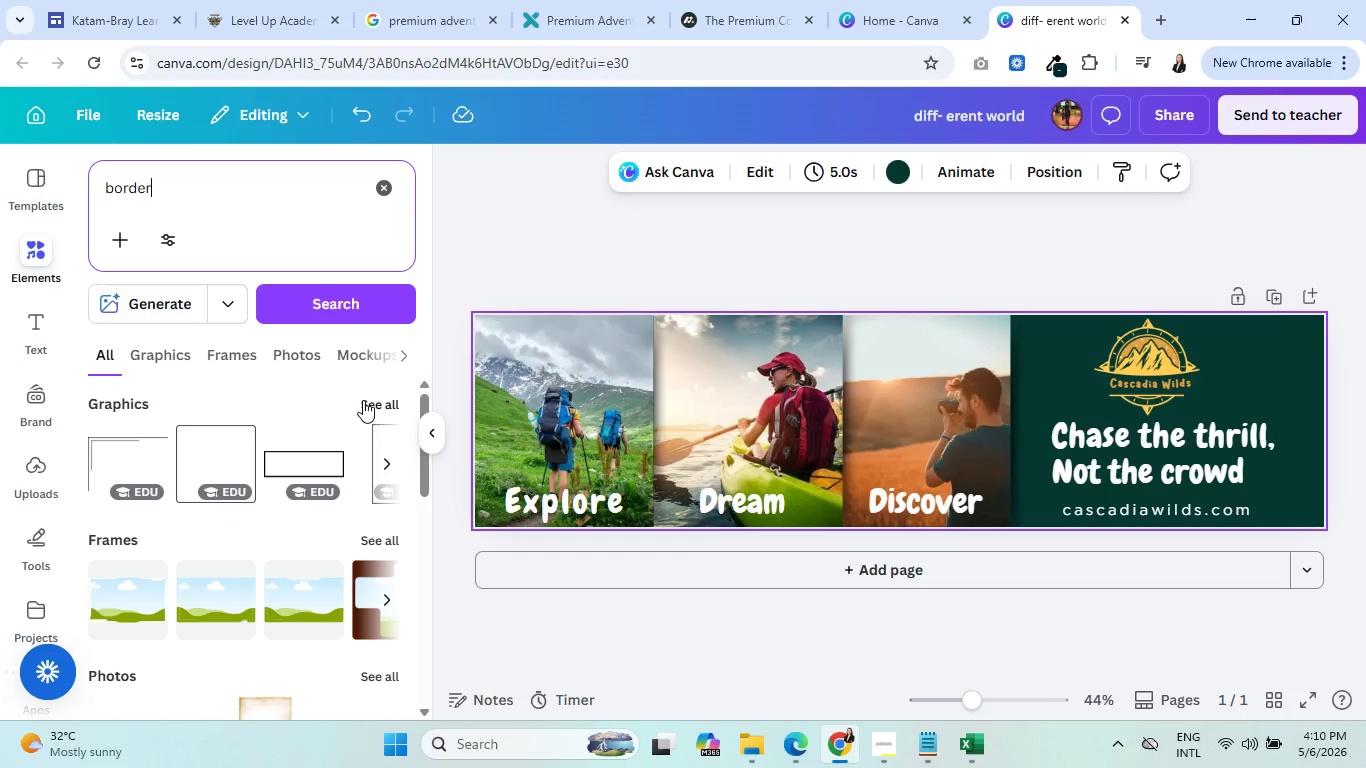 
left_click([376, 404])
 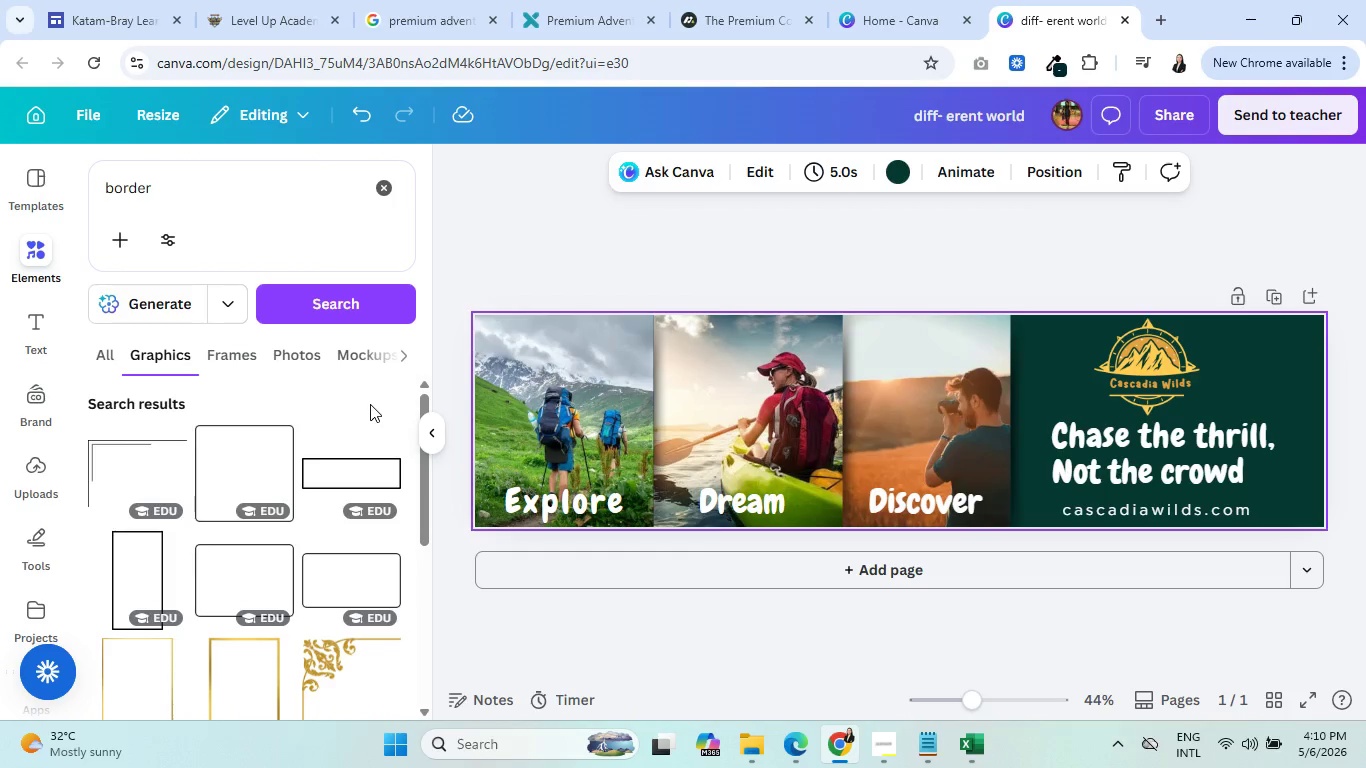 
scroll: coordinate [181, 515], scroll_direction: down, amount: 12.0
 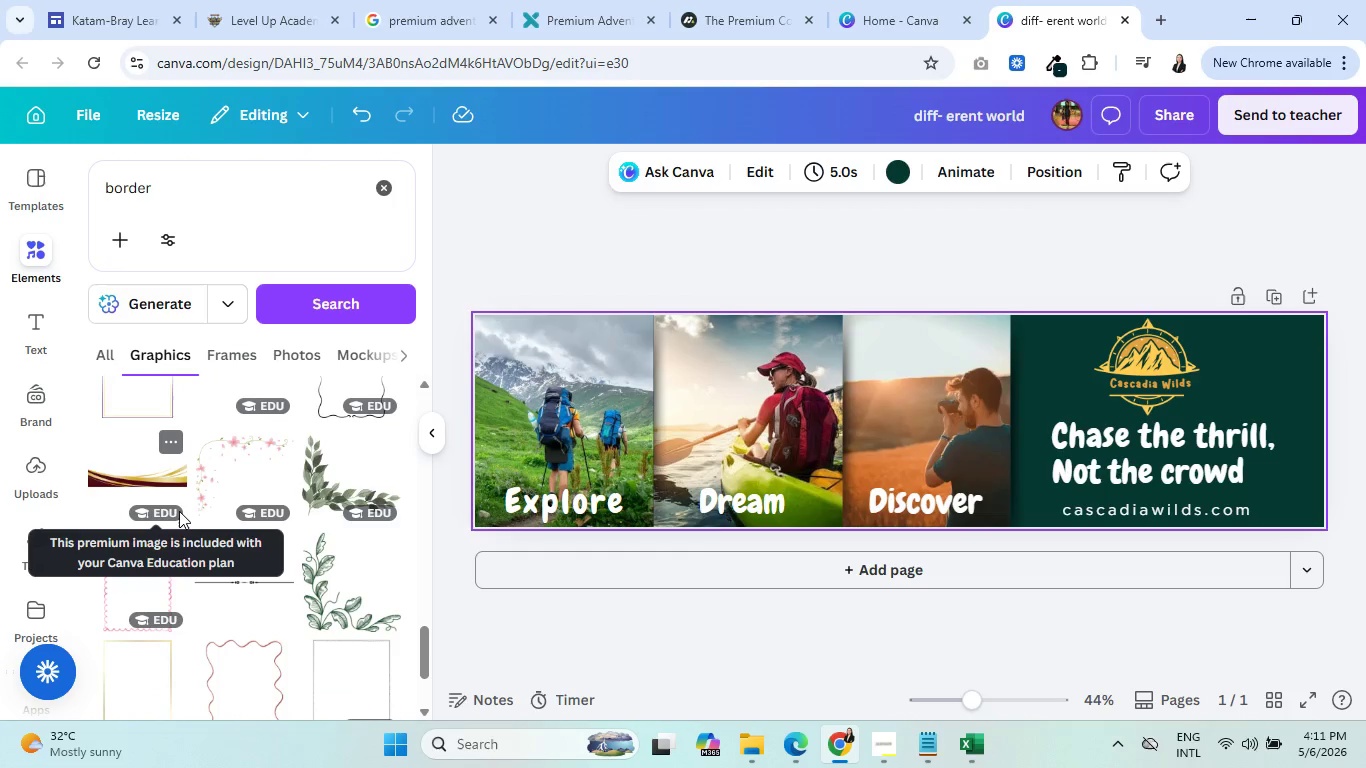 
scroll: coordinate [179, 507], scroll_direction: down, amount: 13.0
 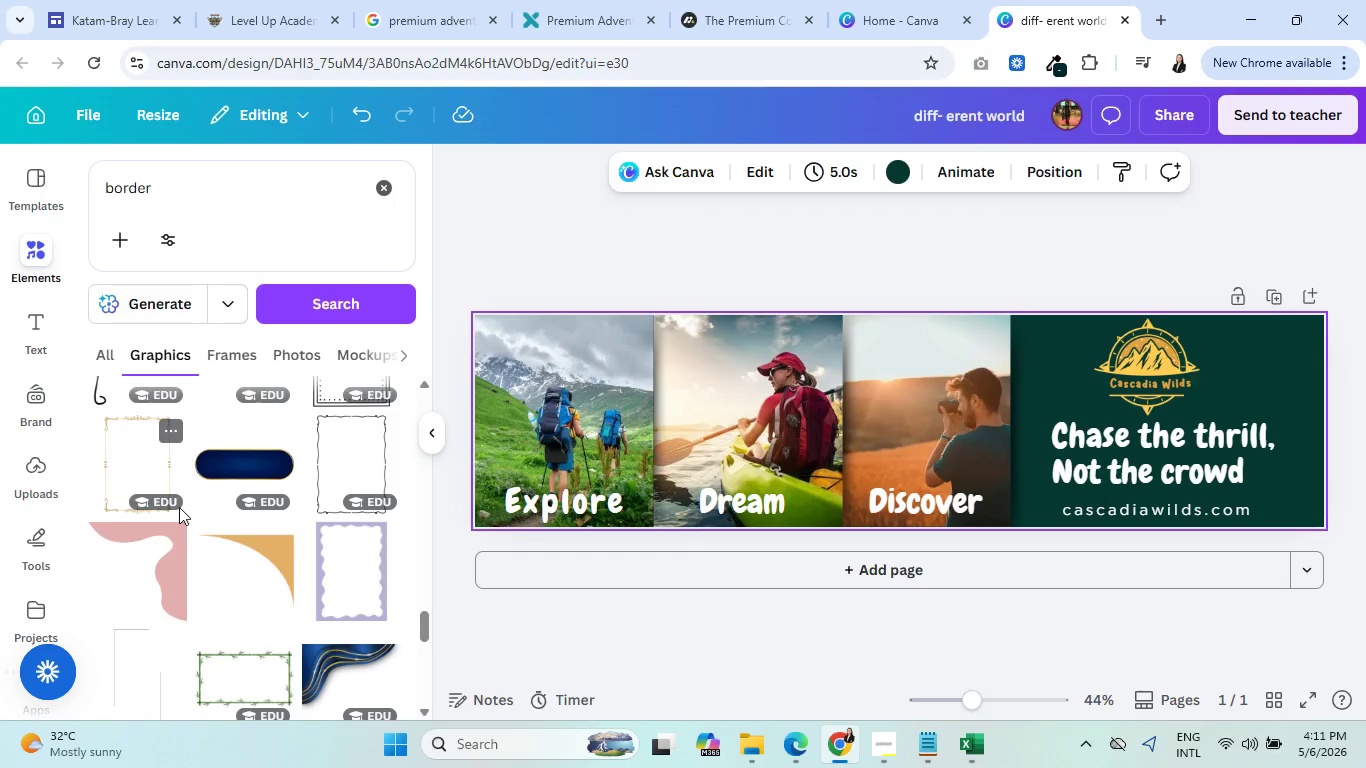 
wait(26.11)
 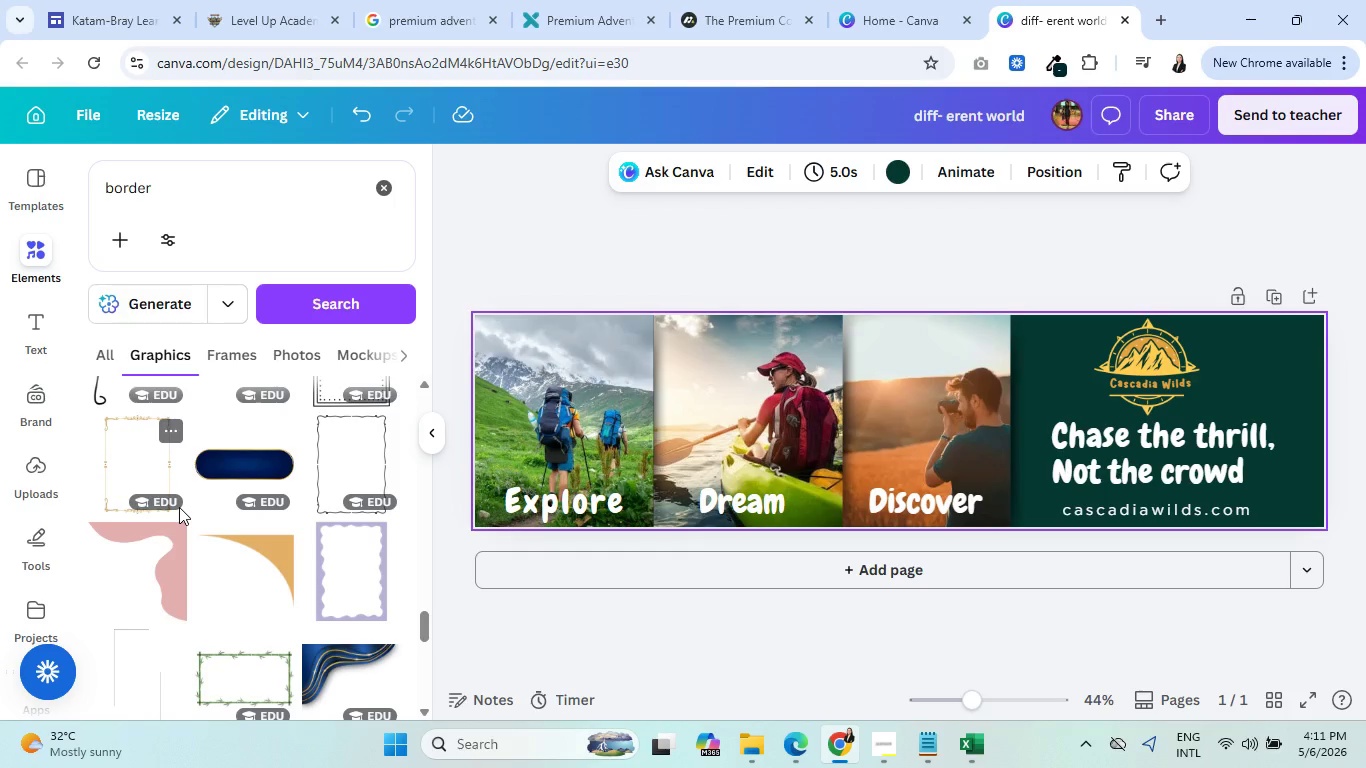 
scroll: coordinate [220, 537], scroll_direction: down, amount: 16.0
 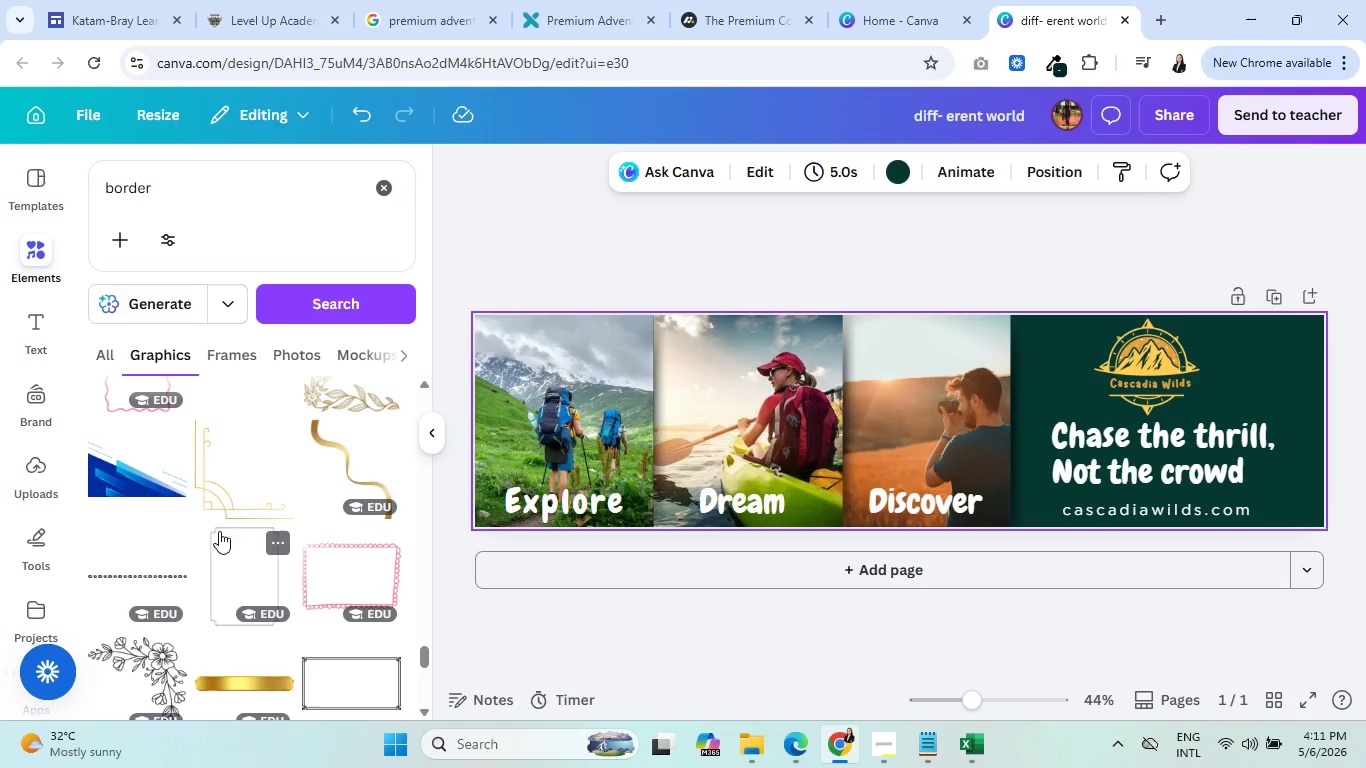 
scroll: coordinate [186, 559], scroll_direction: down, amount: 5.0
 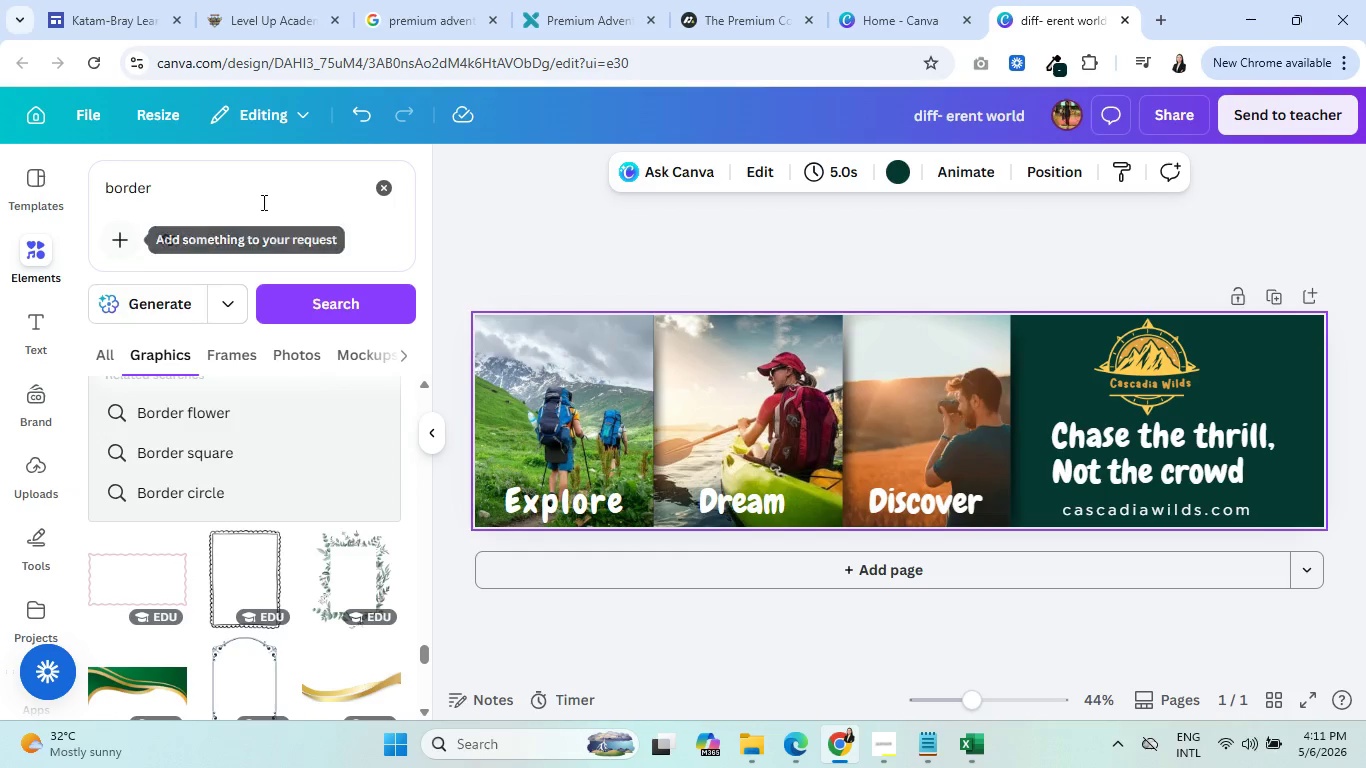 
left_click([384, 197])
 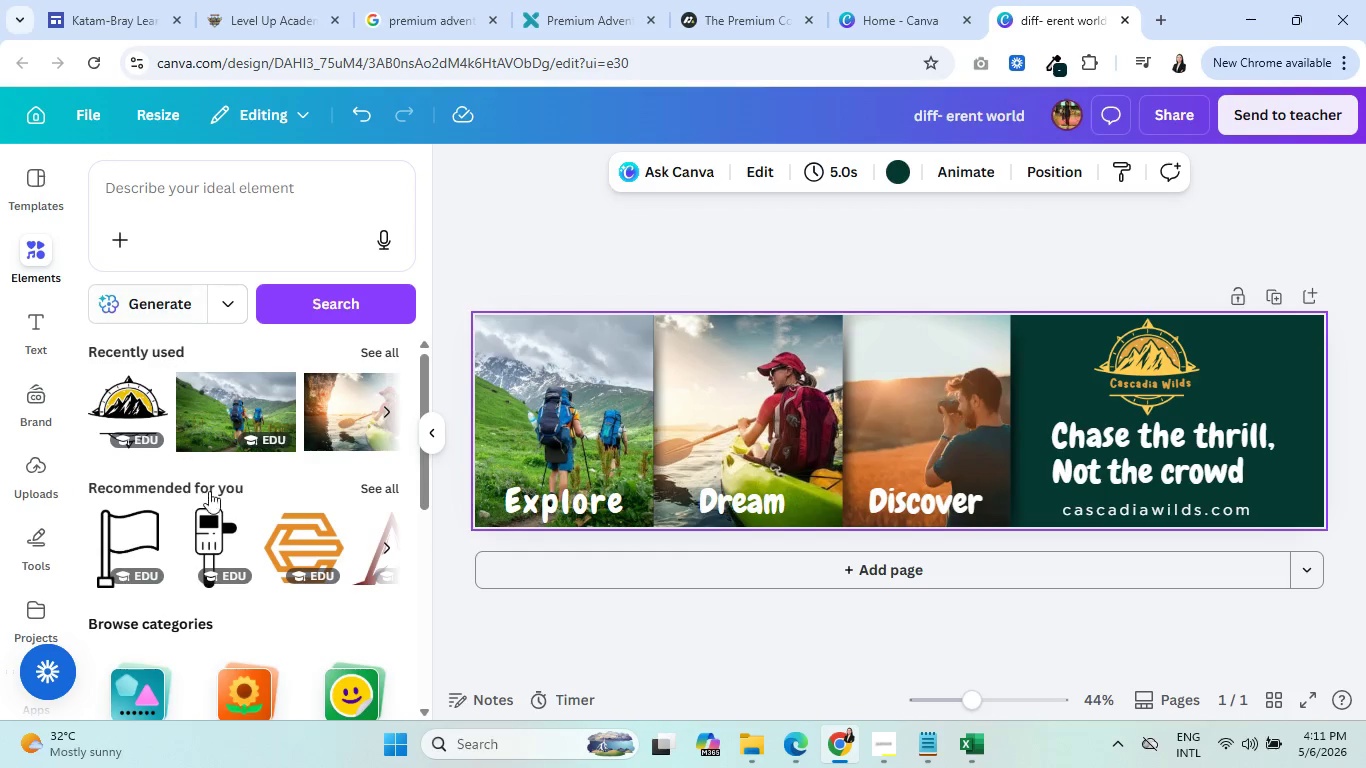 
scroll: coordinate [214, 497], scroll_direction: up, amount: 3.0
 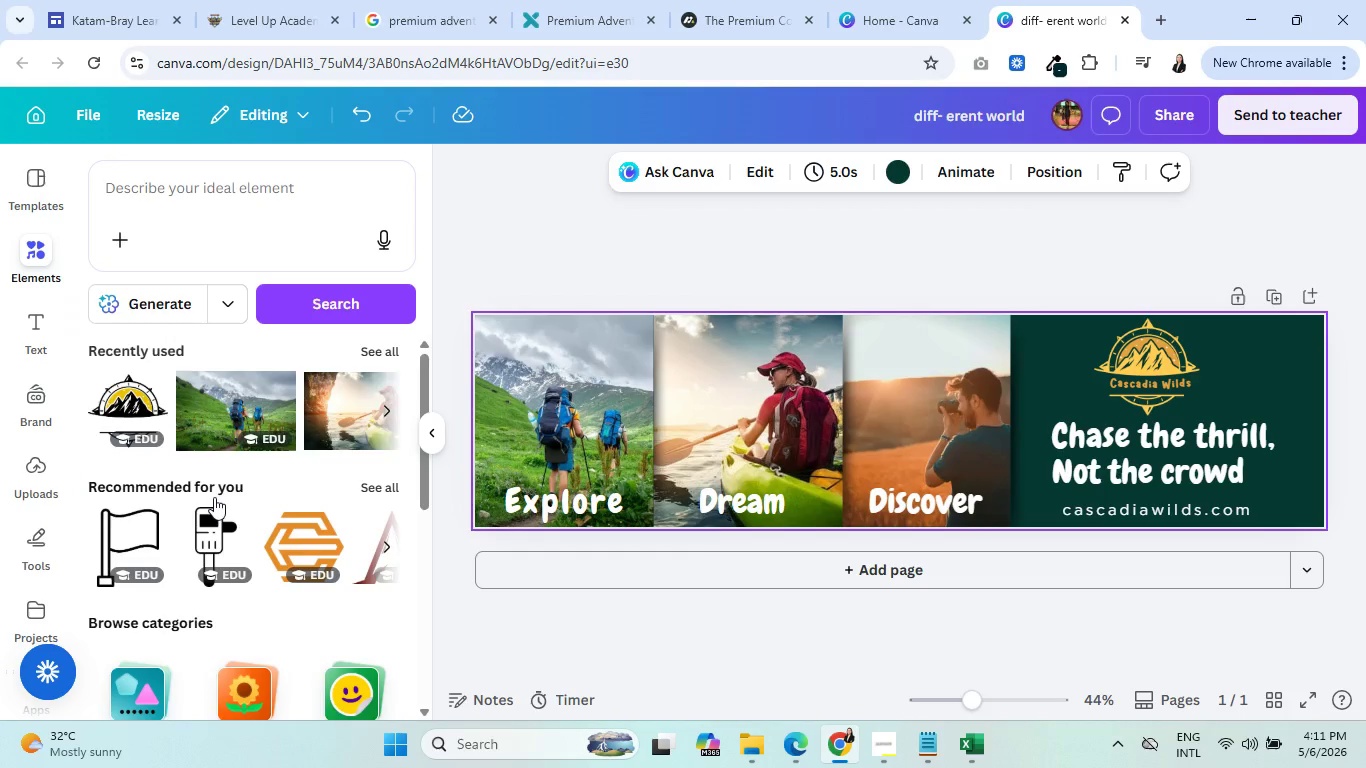 
scroll: coordinate [214, 497], scroll_direction: down, amount: 1.0
 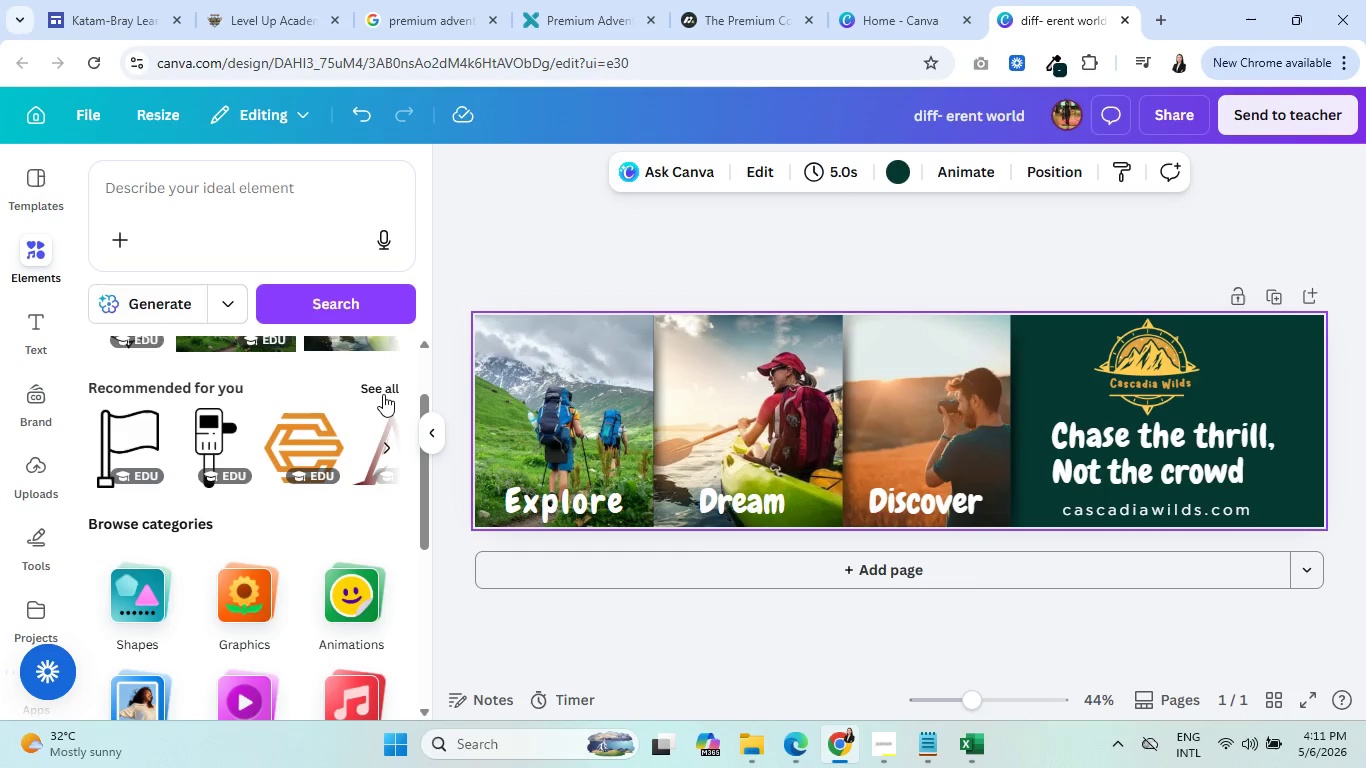 
left_click([382, 388])
 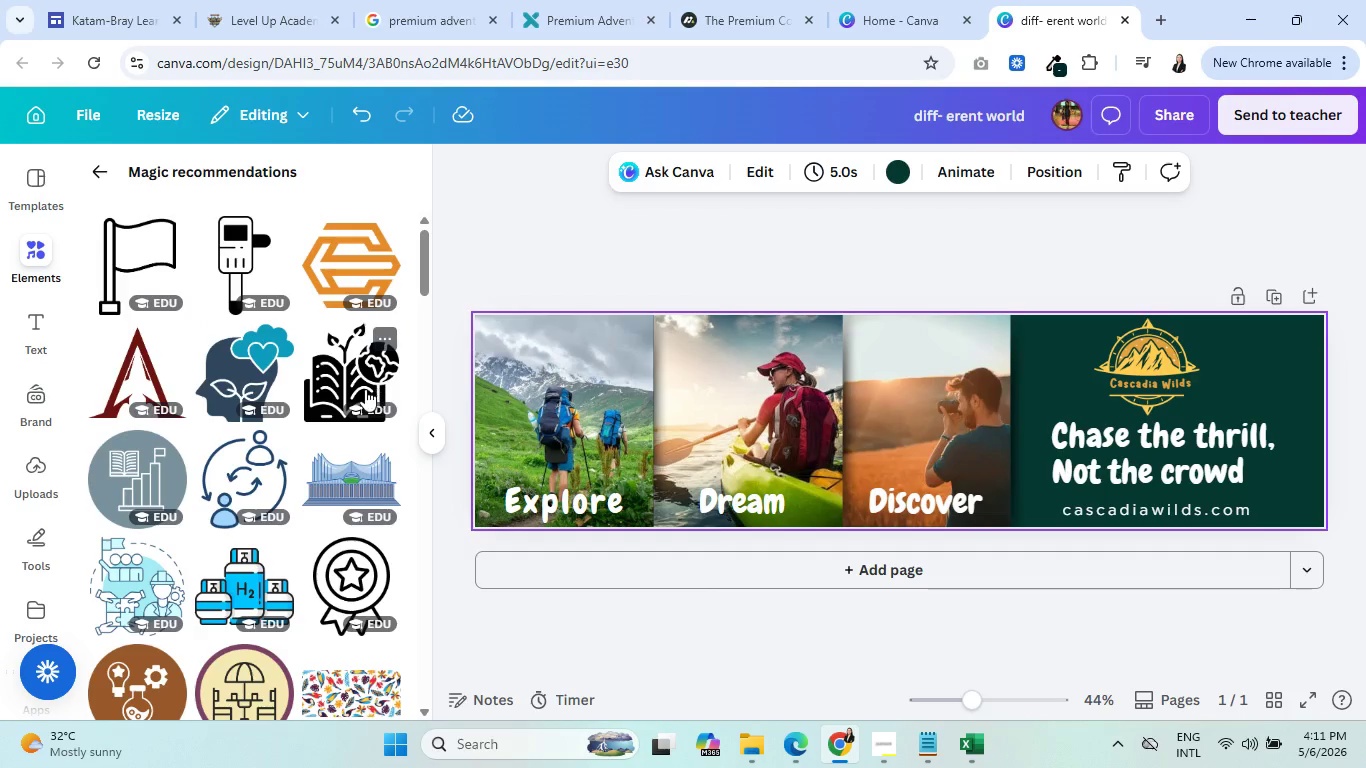 
scroll: coordinate [178, 524], scroll_direction: down, amount: 8.0
 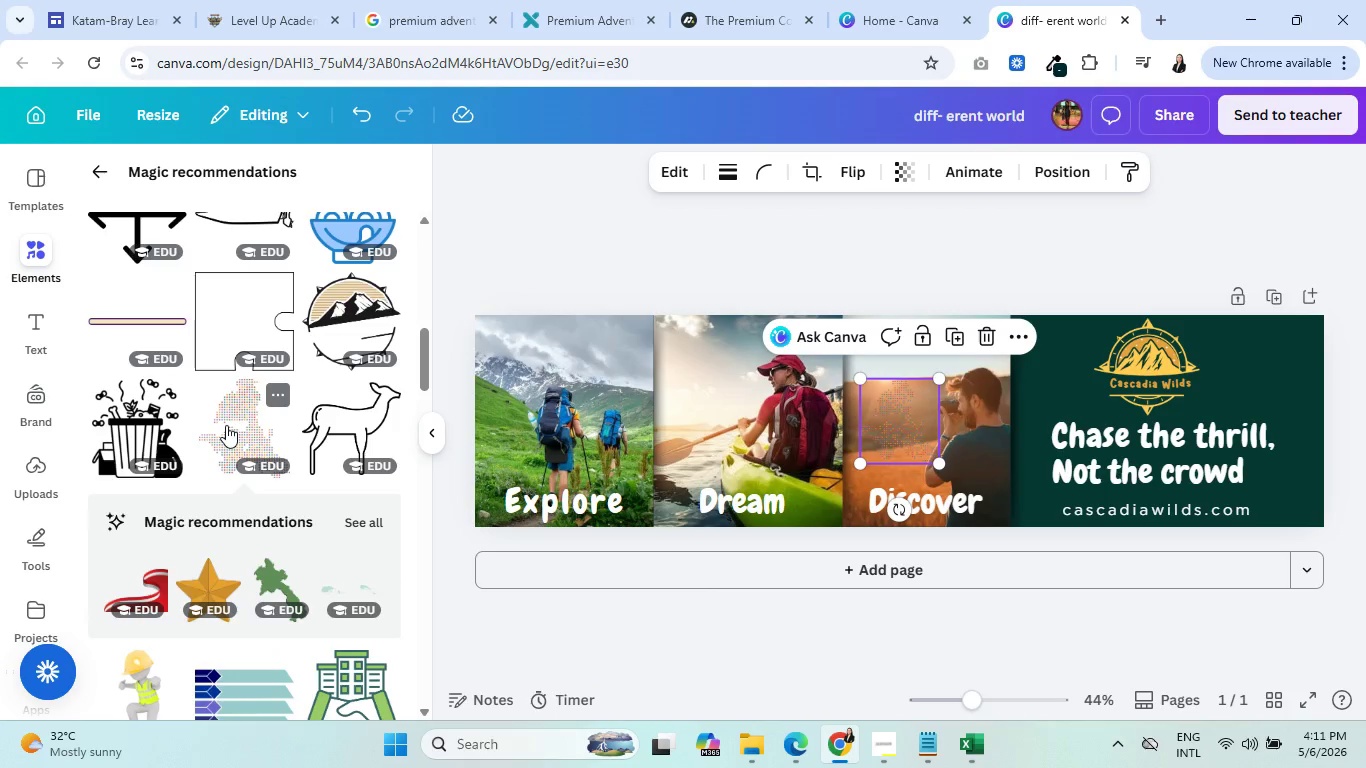 
left_click_drag(start_coordinate=[892, 416], to_coordinate=[1272, 357])
 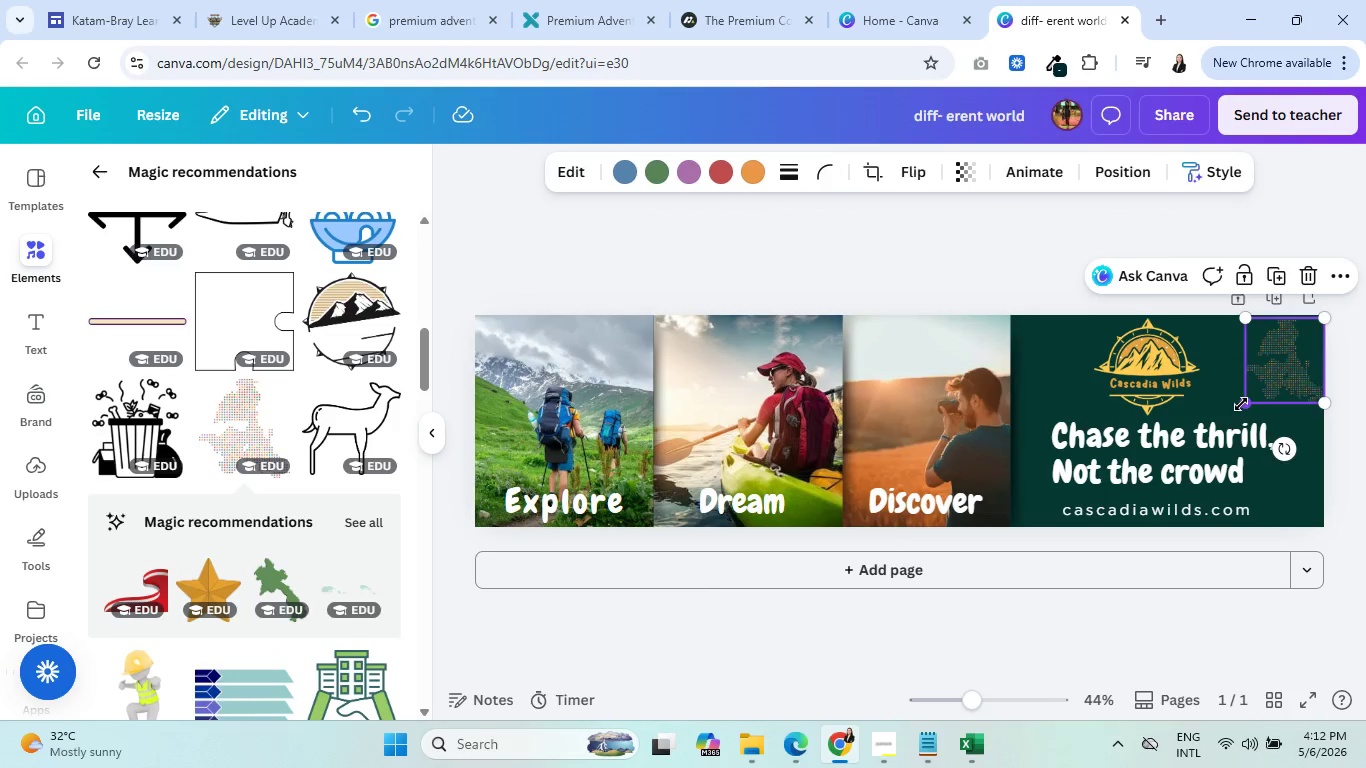 
left_click_drag(start_coordinate=[1241, 404], to_coordinate=[1138, 539])
 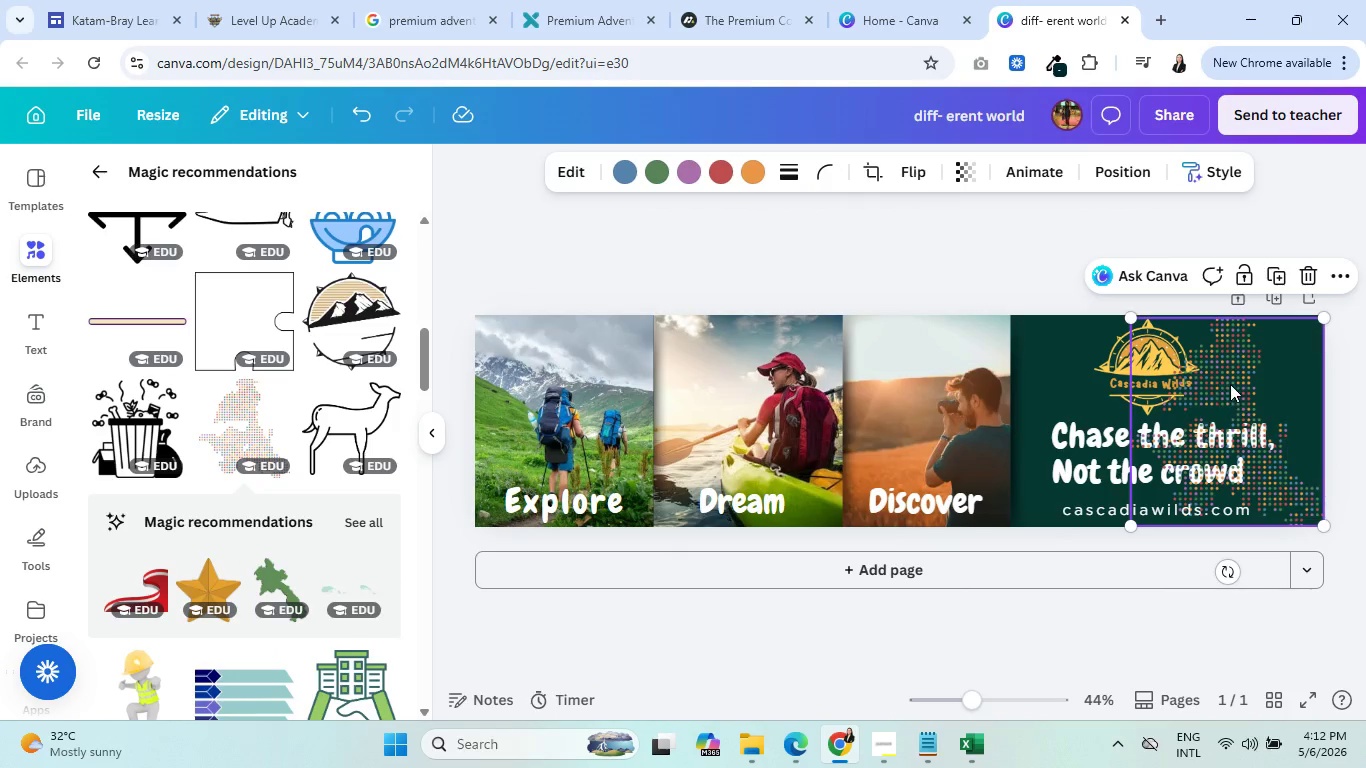 
left_click_drag(start_coordinate=[1228, 386], to_coordinate=[1301, 350])
 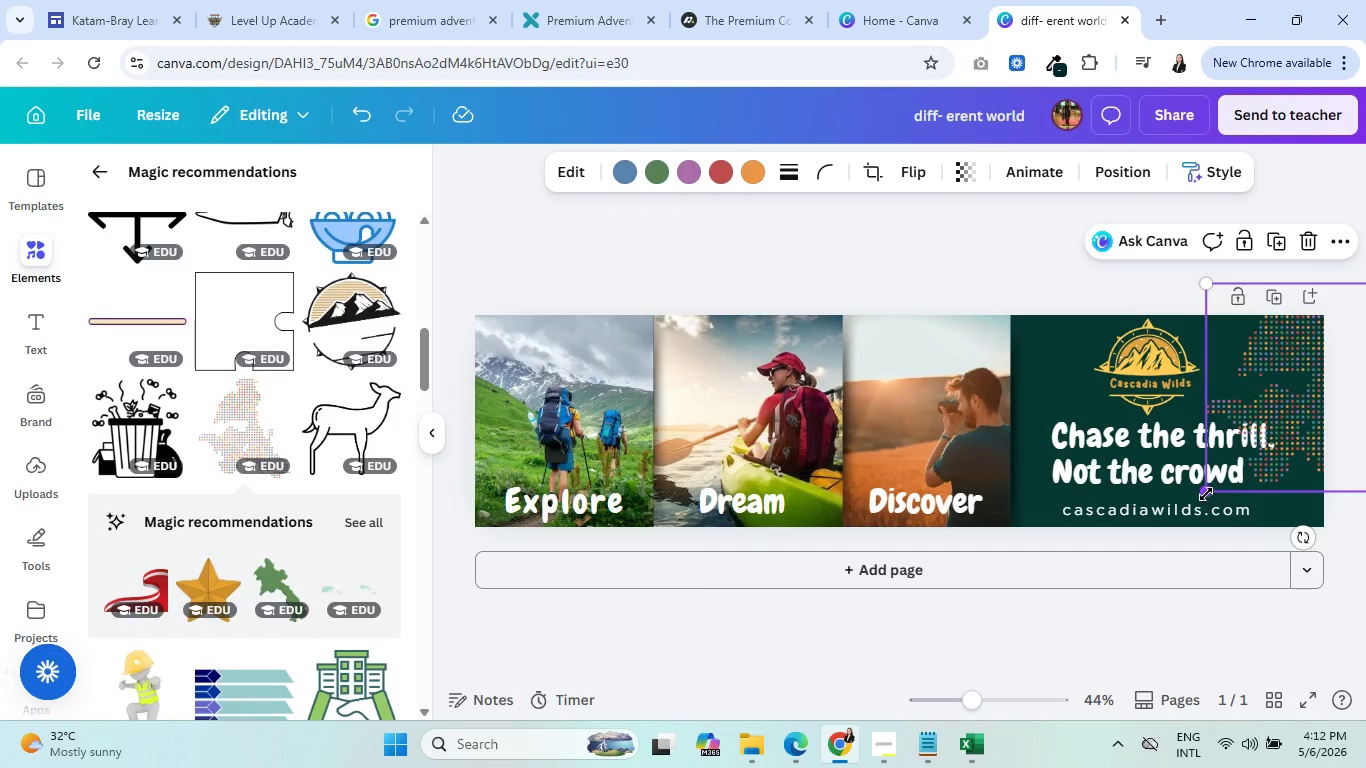 
left_click_drag(start_coordinate=[1206, 494], to_coordinate=[1225, 485])
 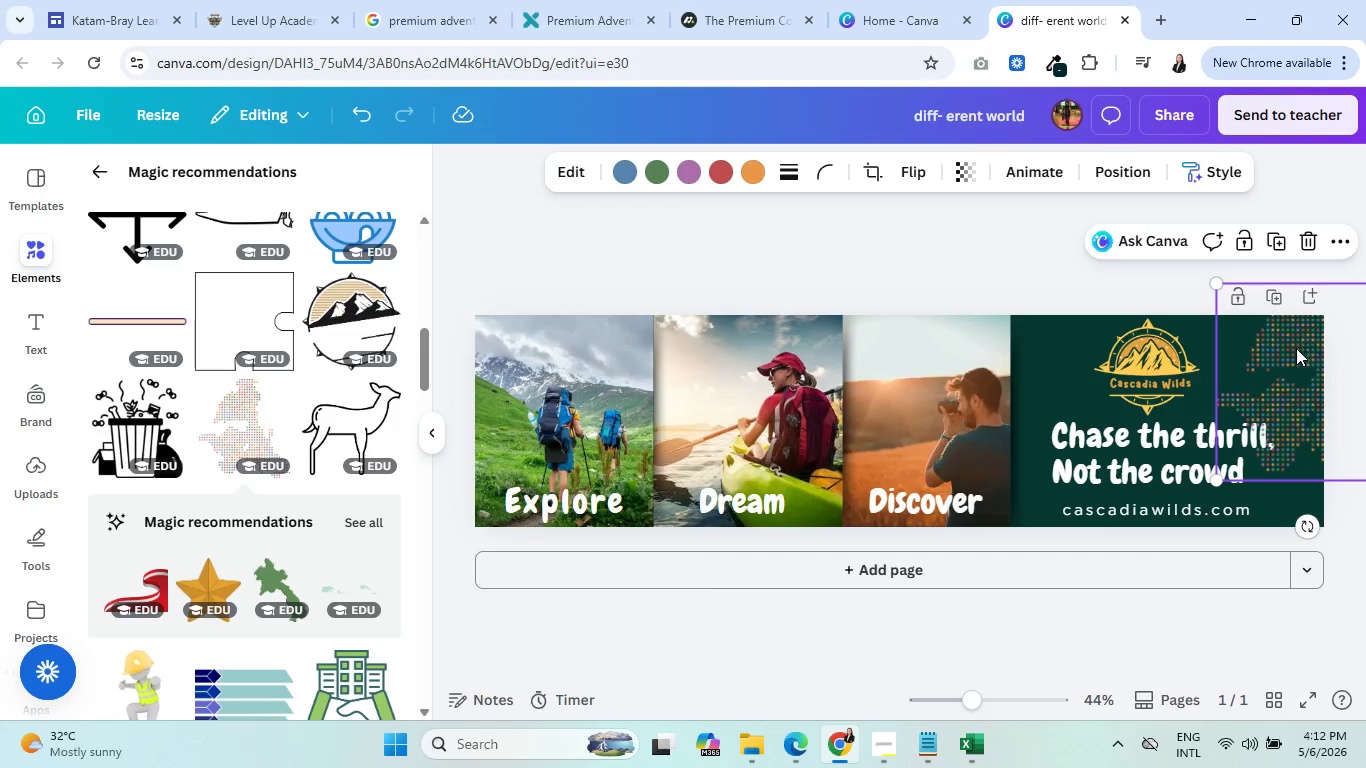 
left_click_drag(start_coordinate=[1294, 348], to_coordinate=[1253, 354])
 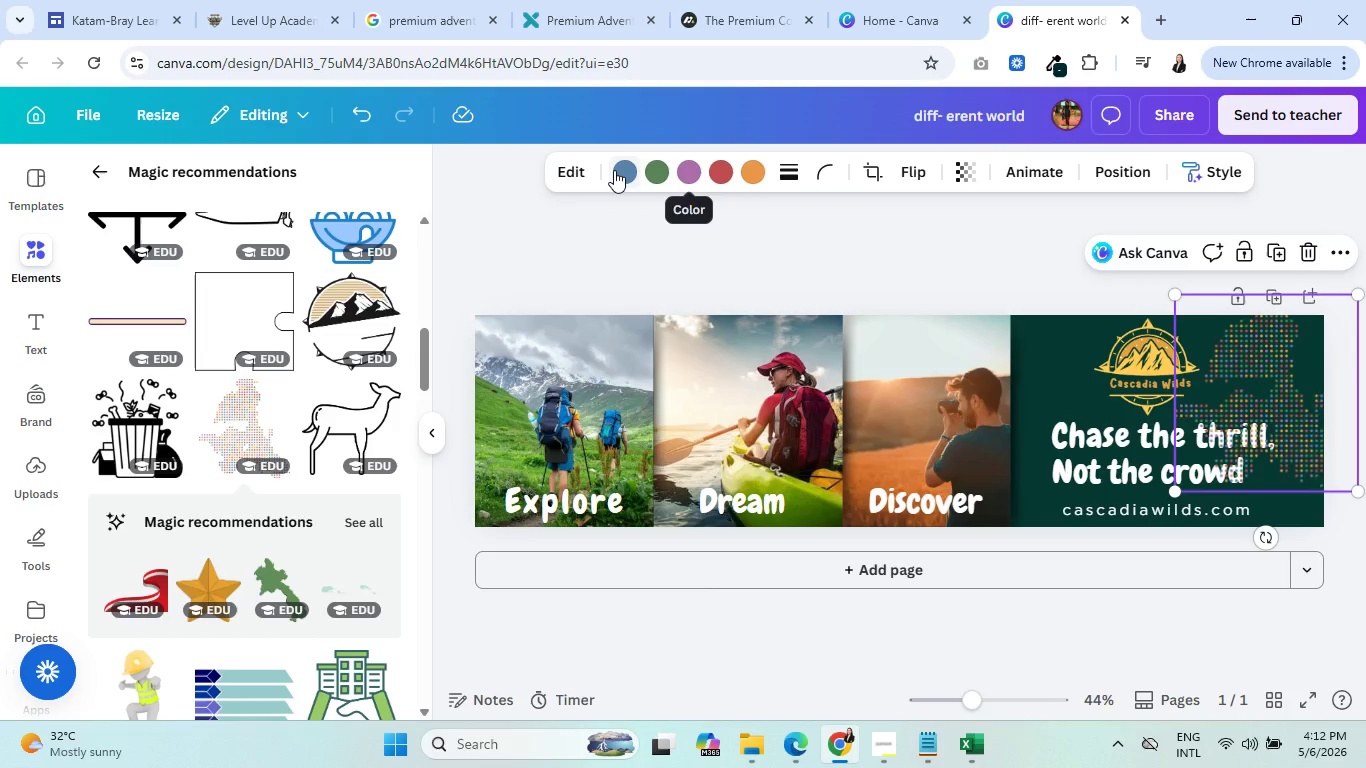 
left_click([626, 167])
 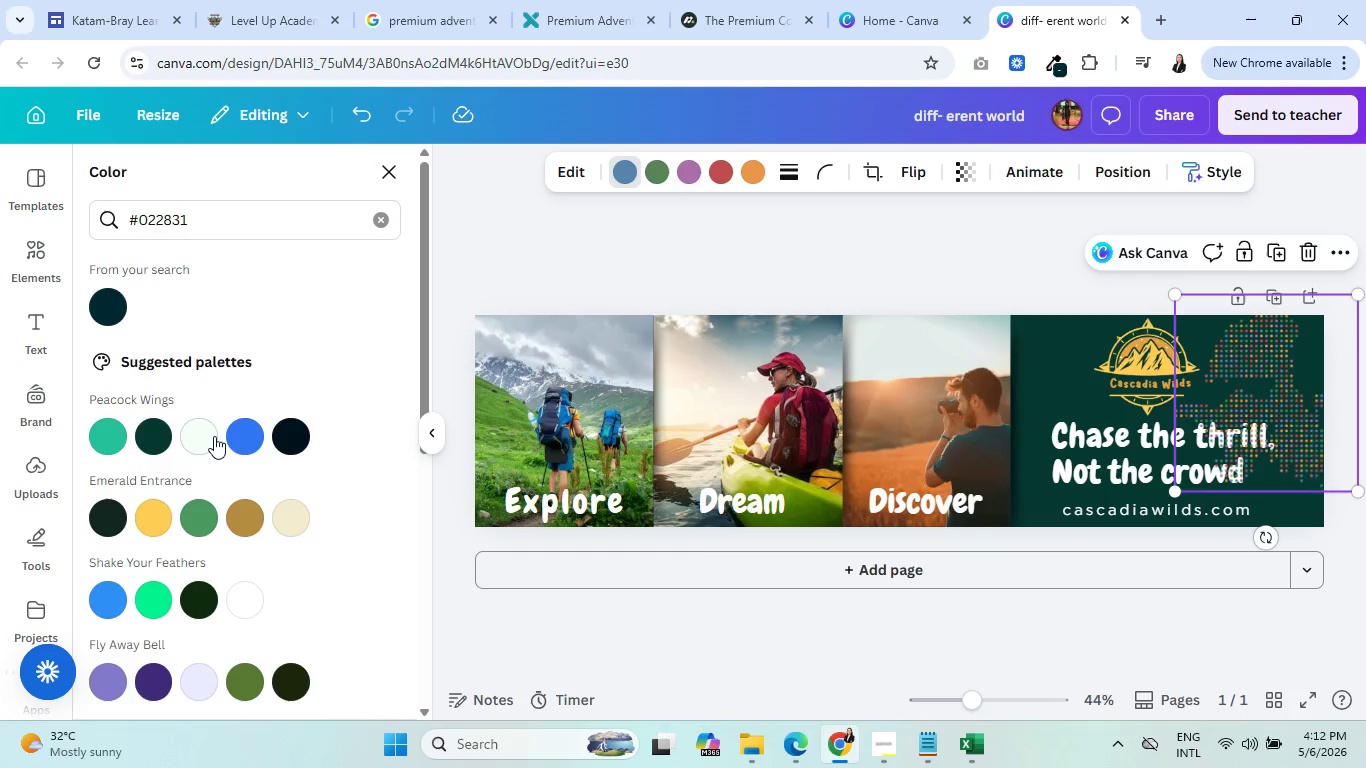 
left_click([210, 435])
 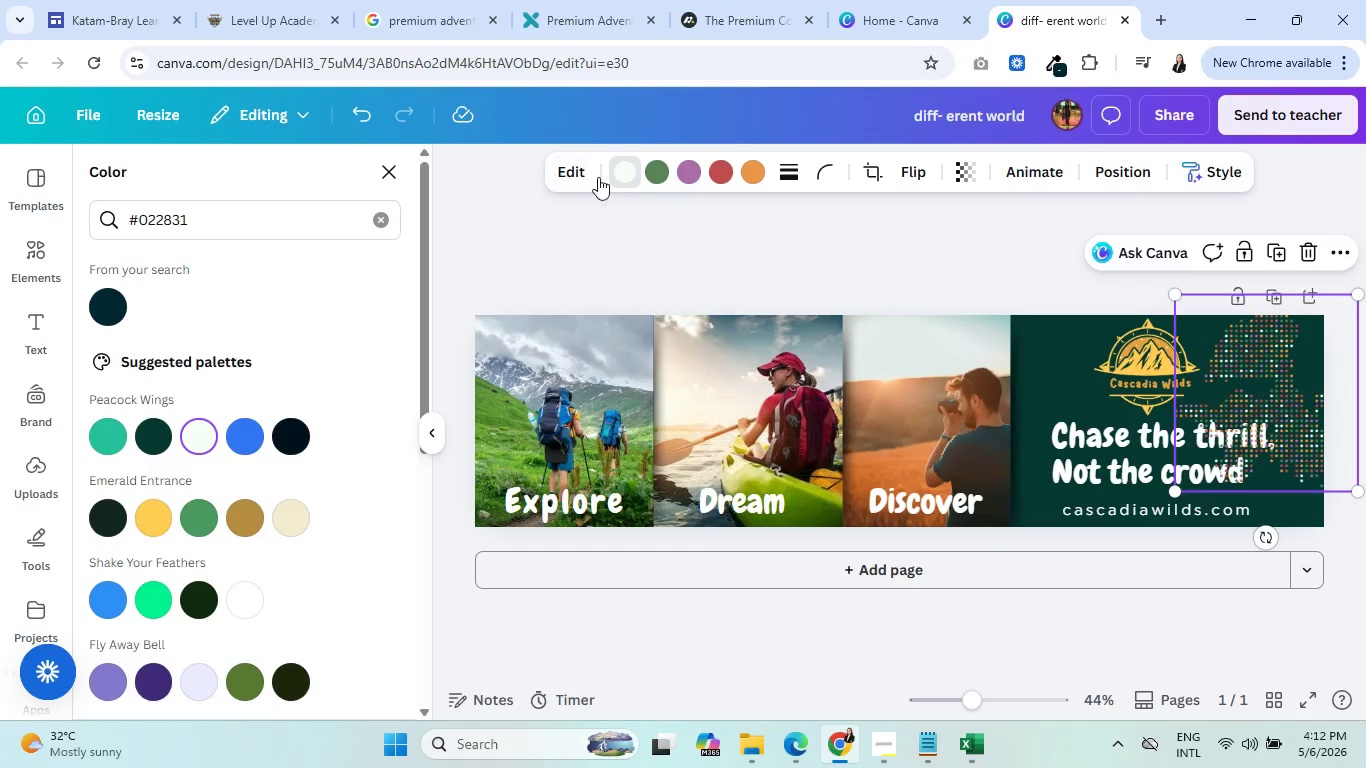 
left_click([659, 177])
 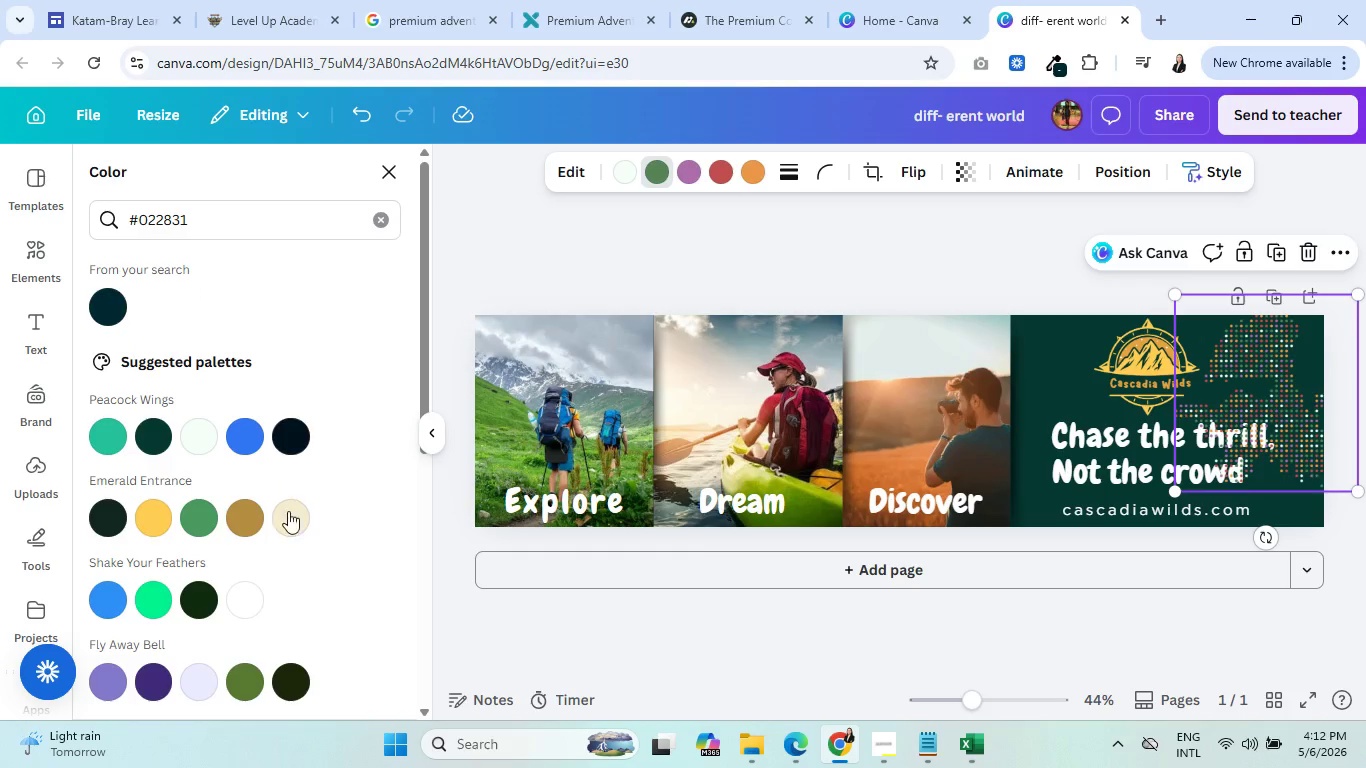 
left_click([288, 518])
 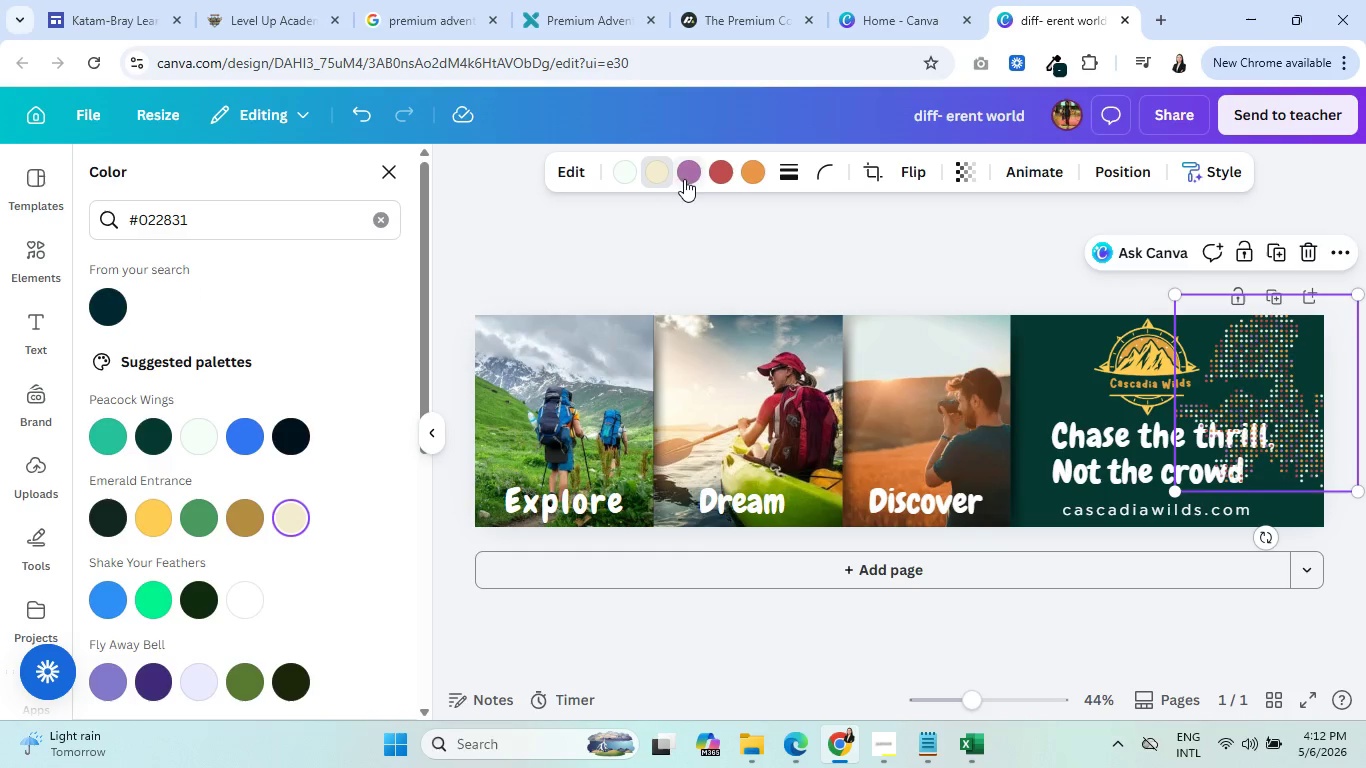 
left_click([689, 176])
 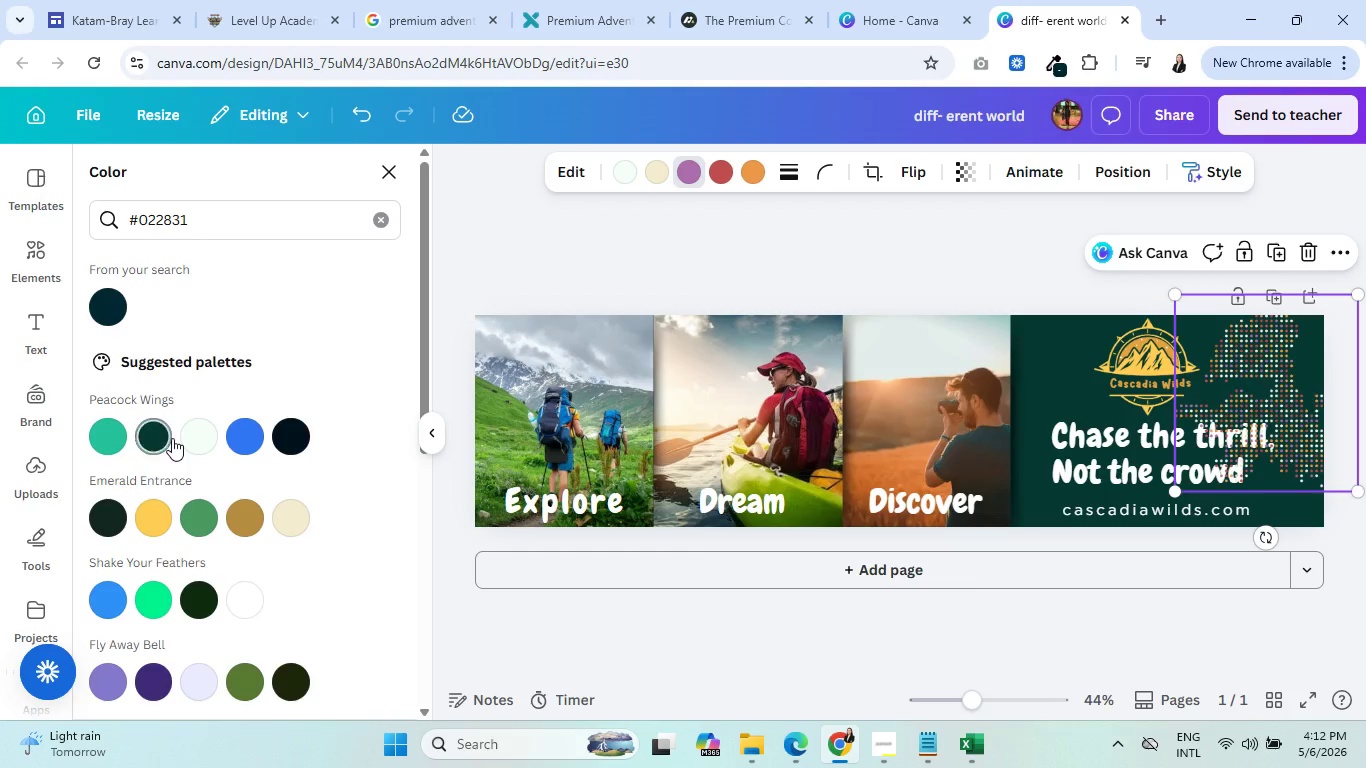 
left_click([199, 435])
 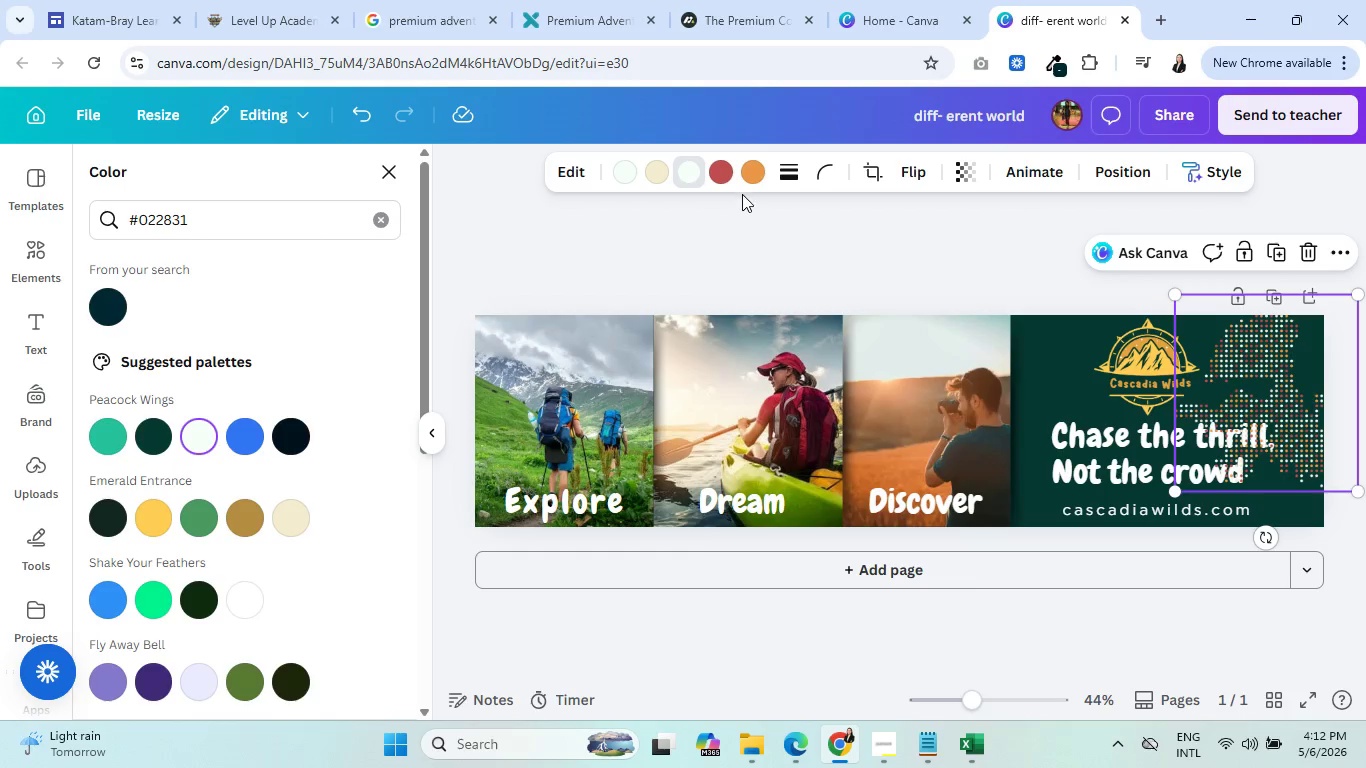 
left_click([728, 170])
 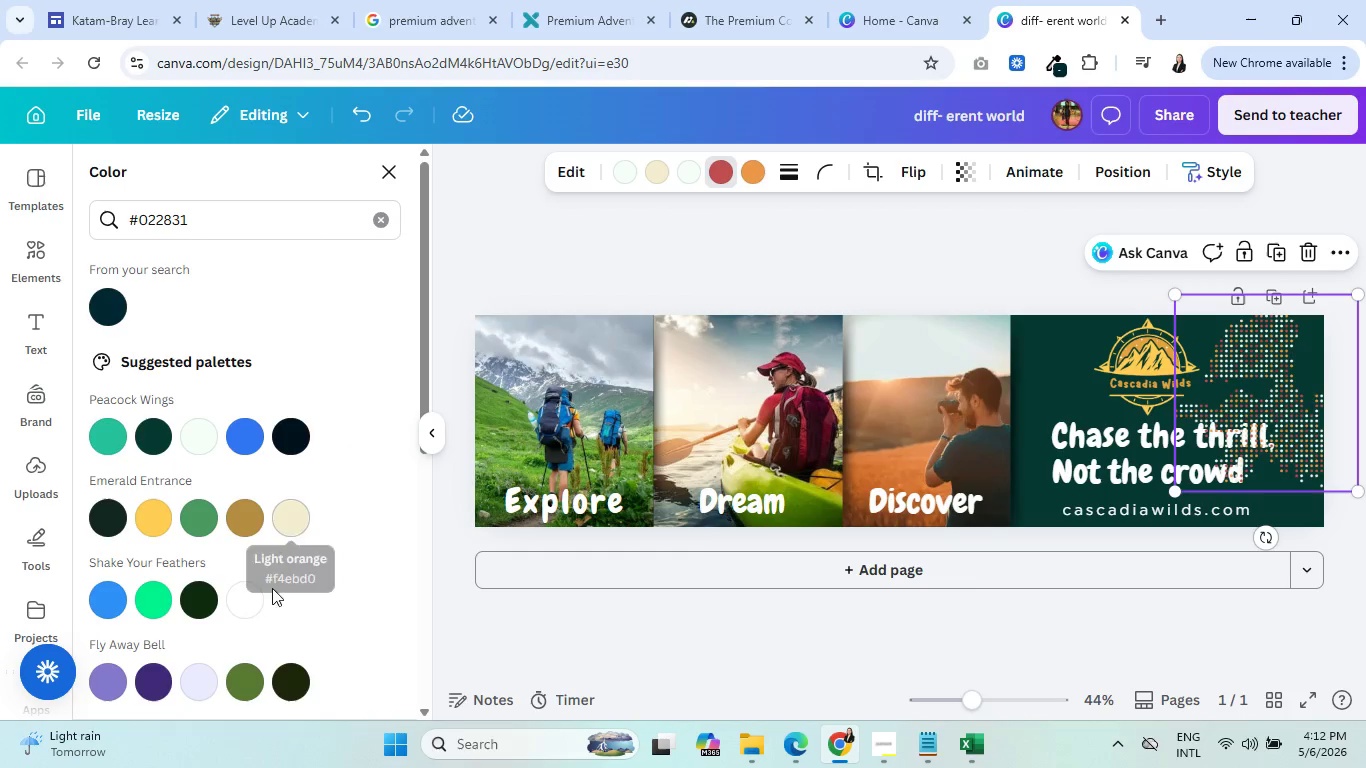 
left_click([247, 598])
 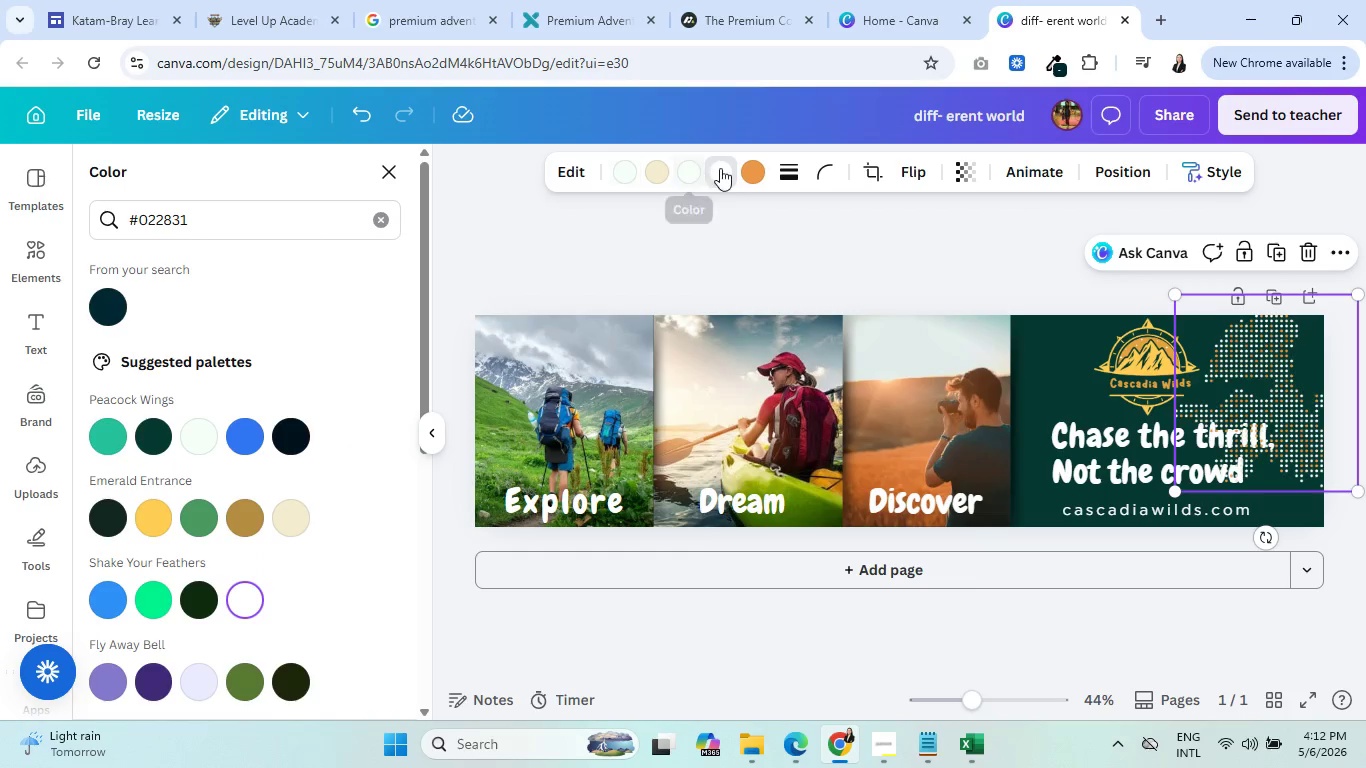 
left_click([745, 176])
 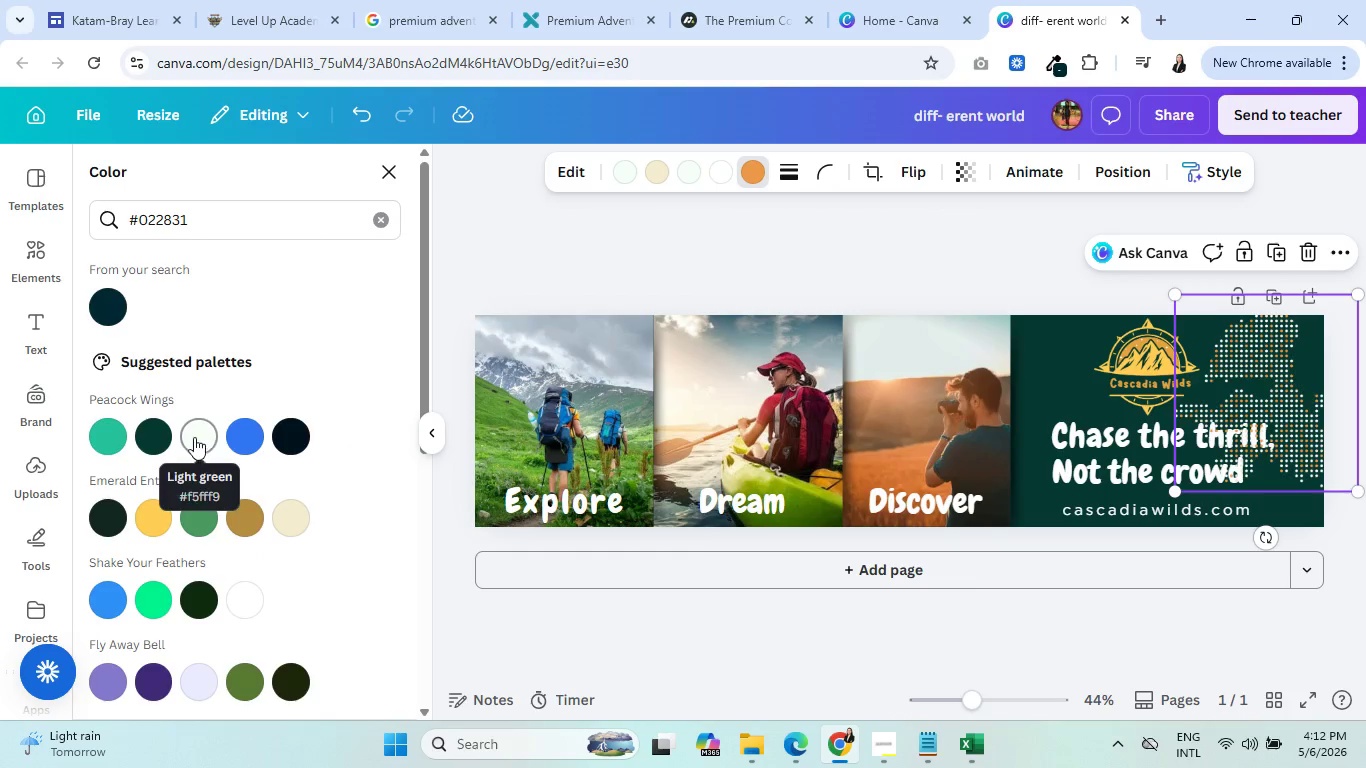 
left_click([157, 440])
 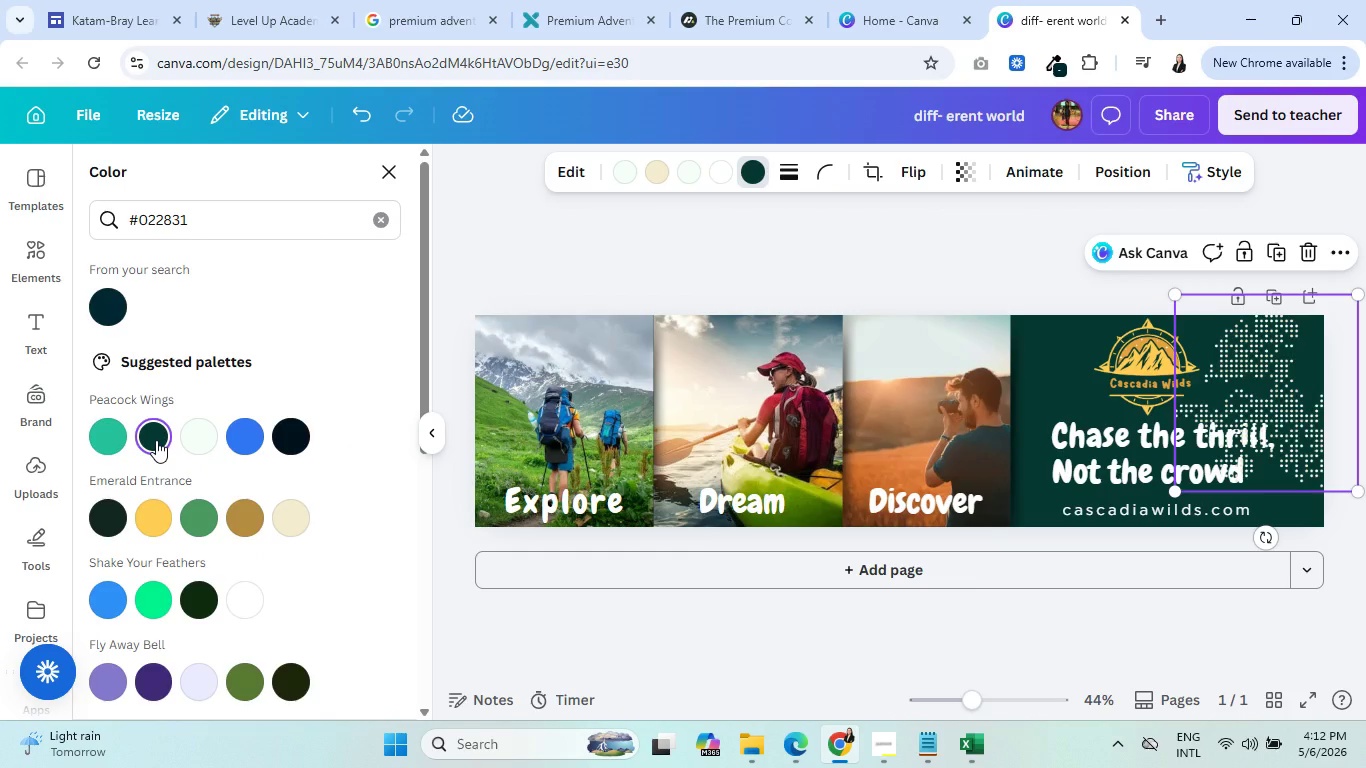 
mouse_move([715, 175])
 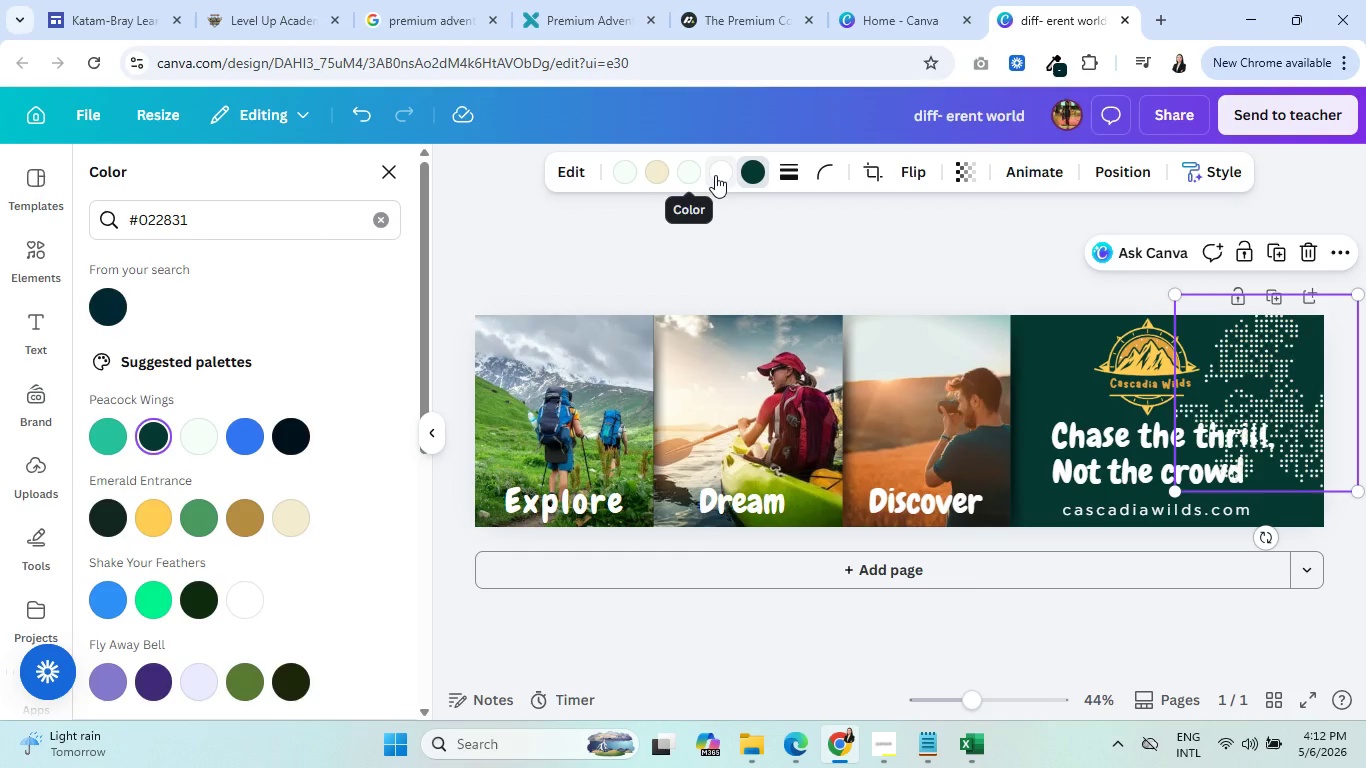 
wait(8.78)
 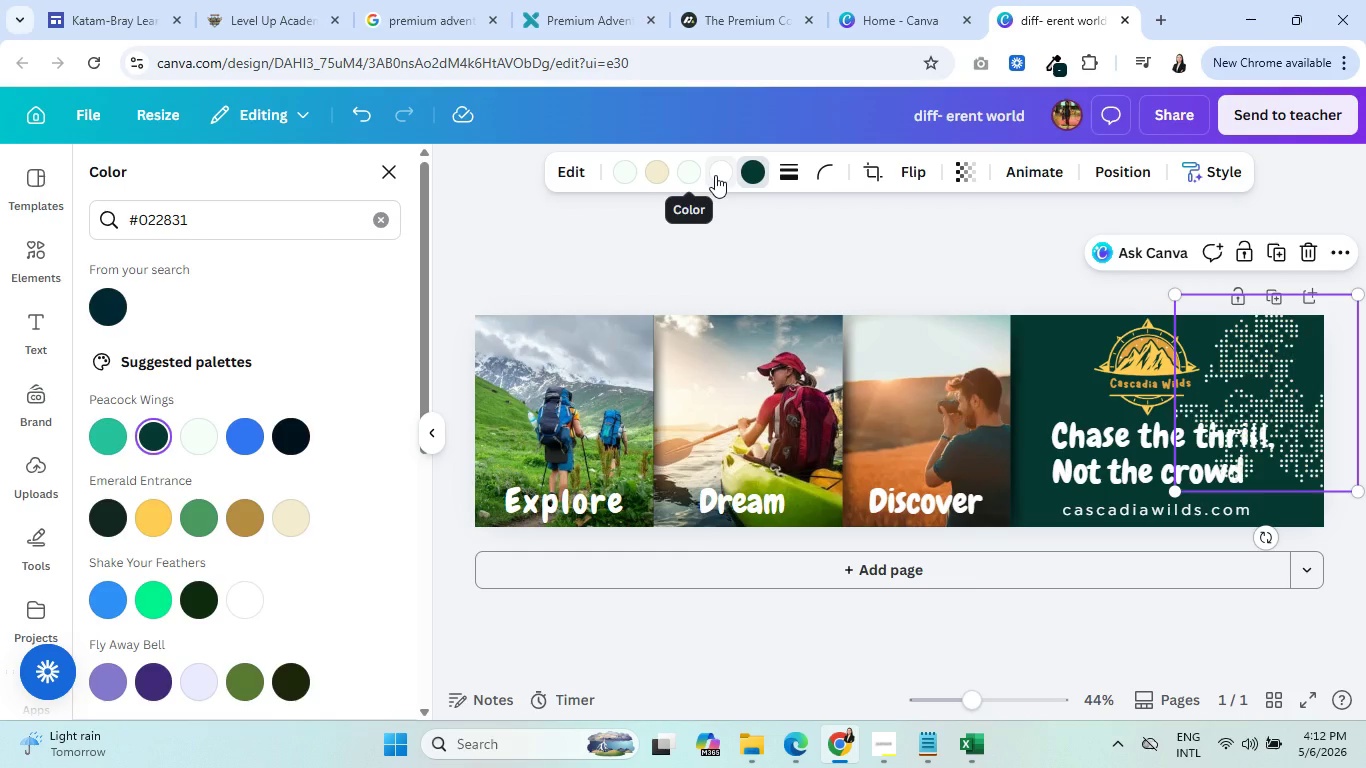 
left_click([715, 175])
 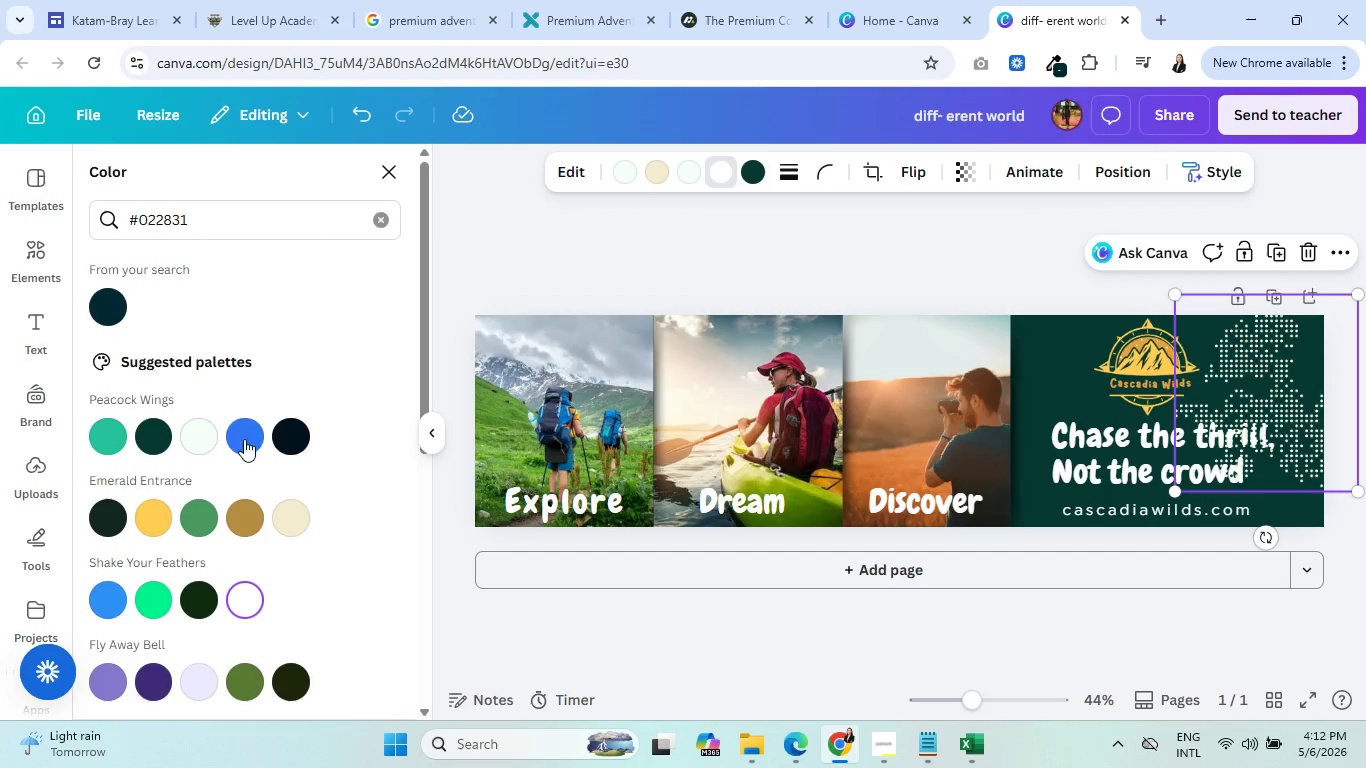 
left_click([289, 437])
 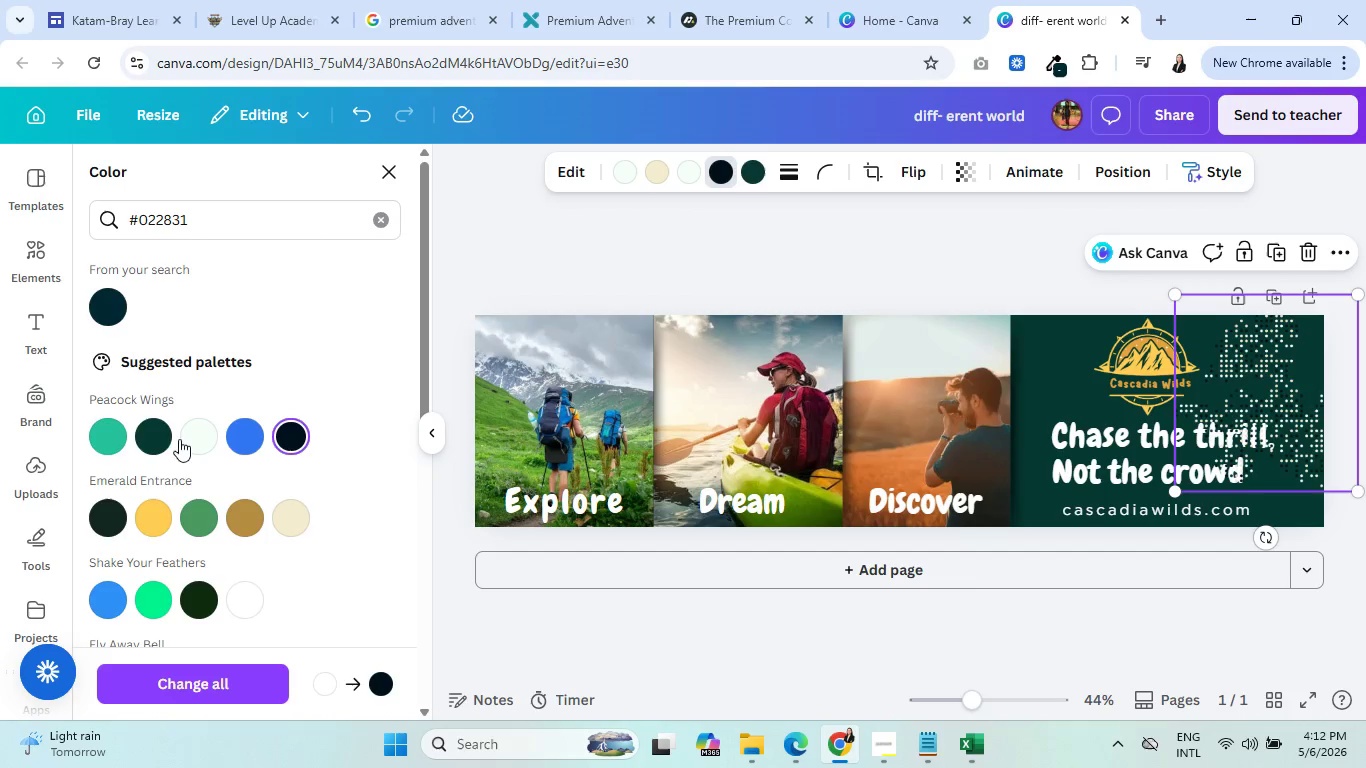 
left_click([138, 439])
 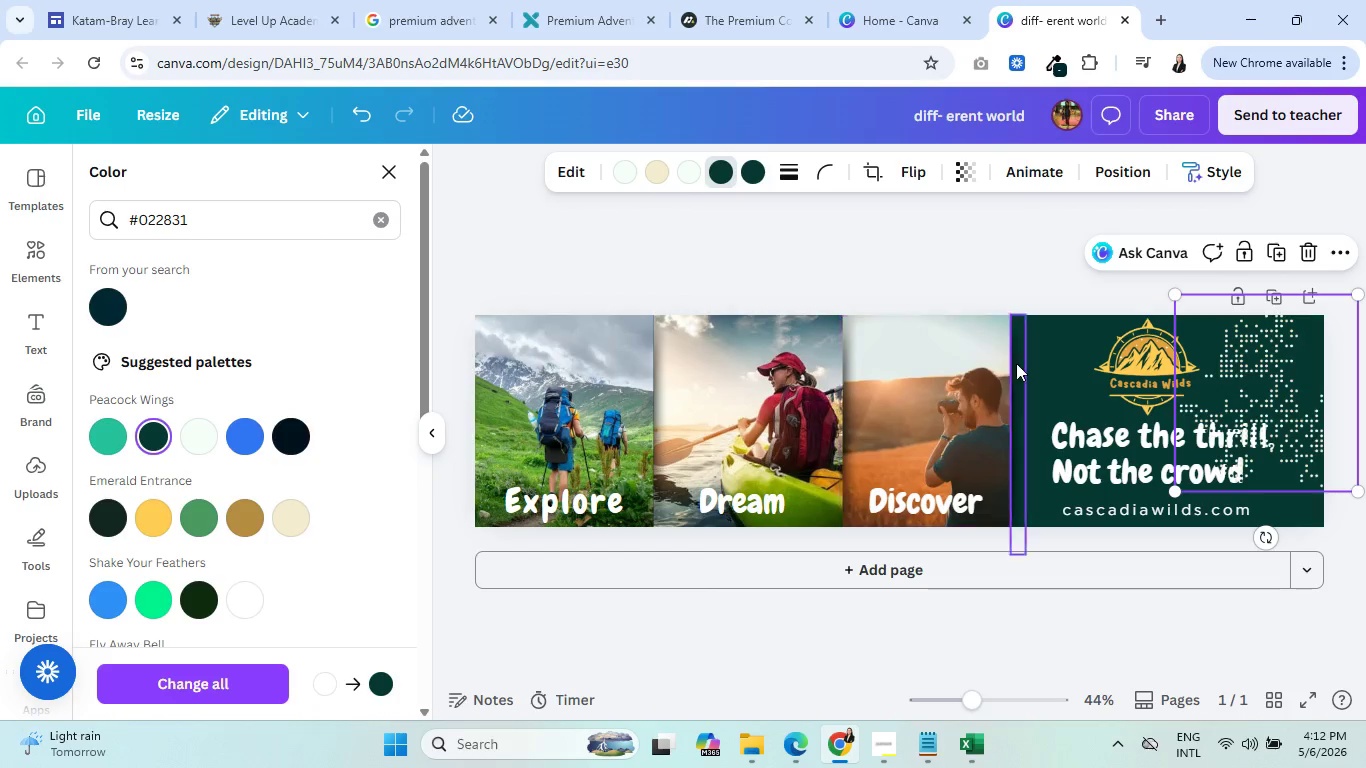 
left_click_drag(start_coordinate=[1239, 381], to_coordinate=[1247, 297])
 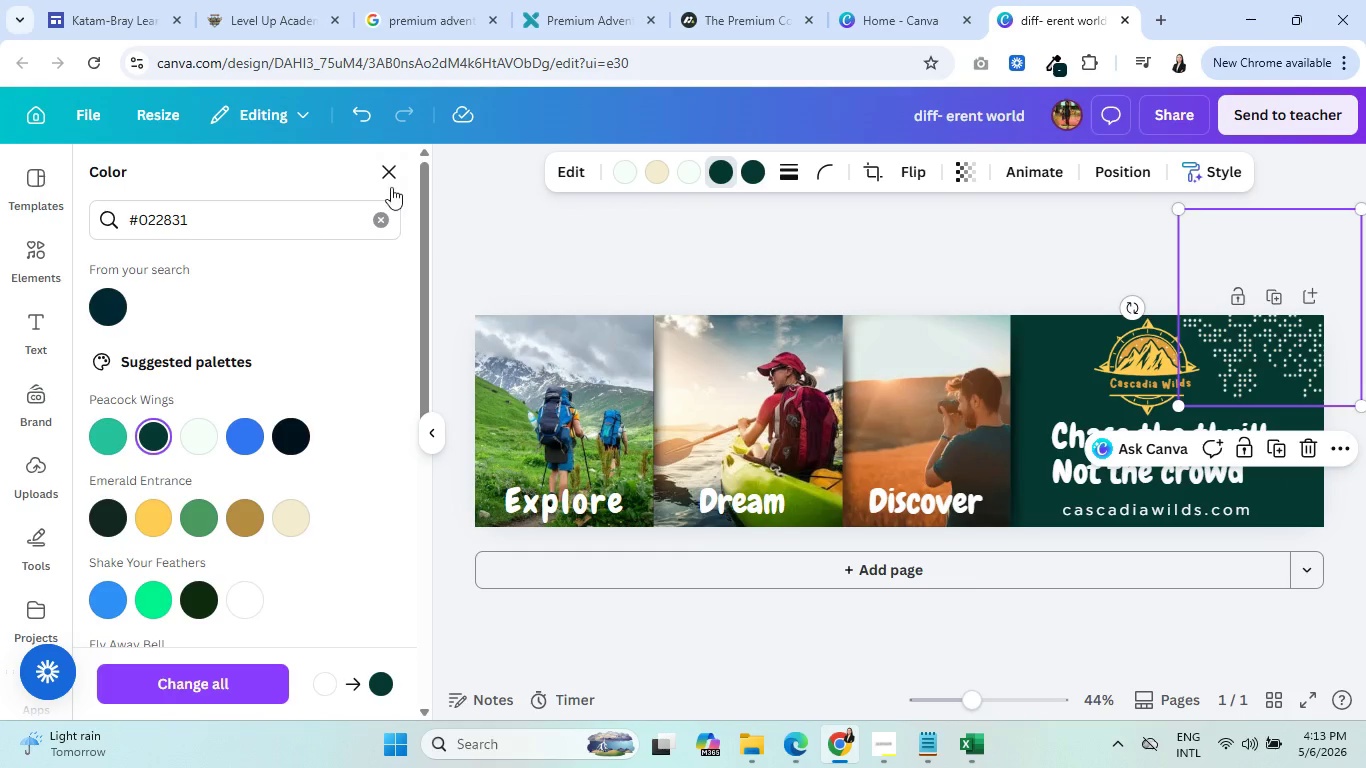 
left_click([387, 180])
 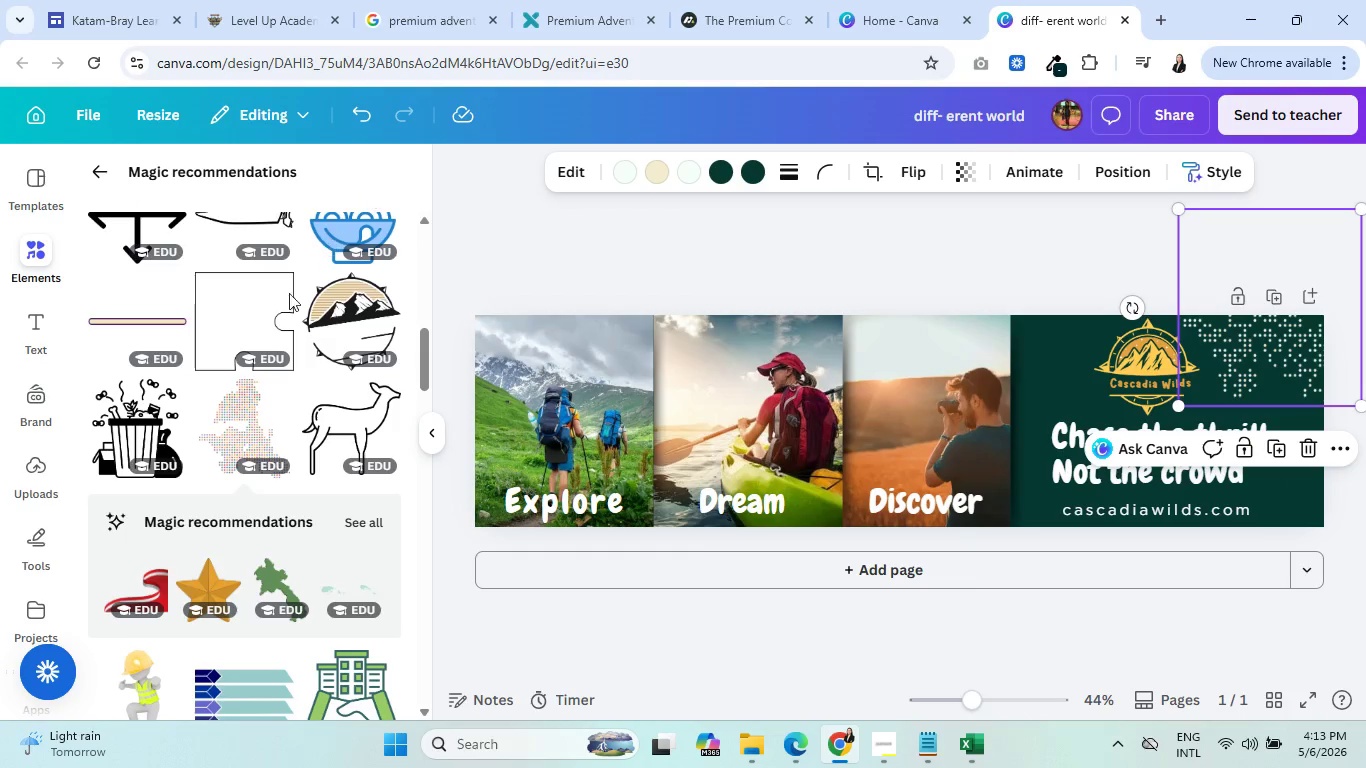 
scroll: coordinate [165, 447], scroll_direction: down, amount: 19.0
 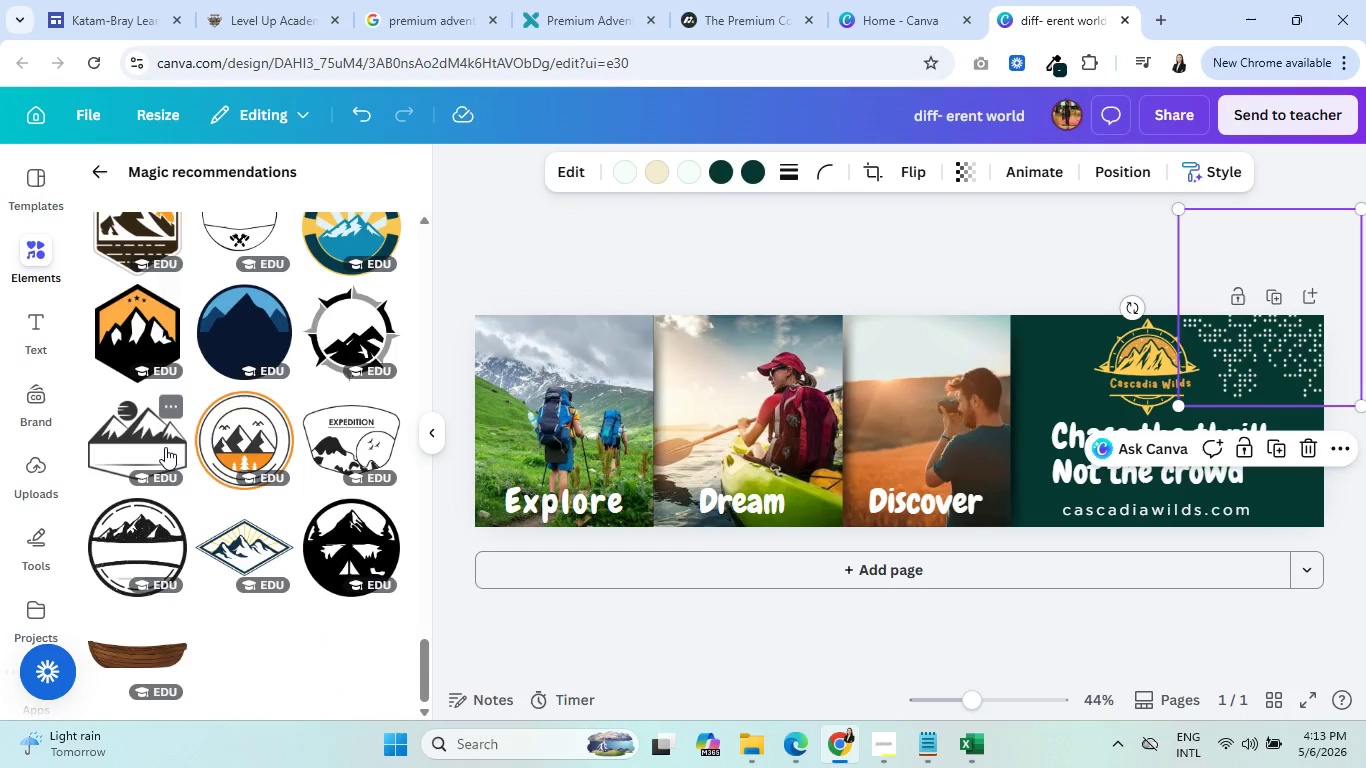 
scroll: coordinate [165, 448], scroll_direction: down, amount: 3.0
 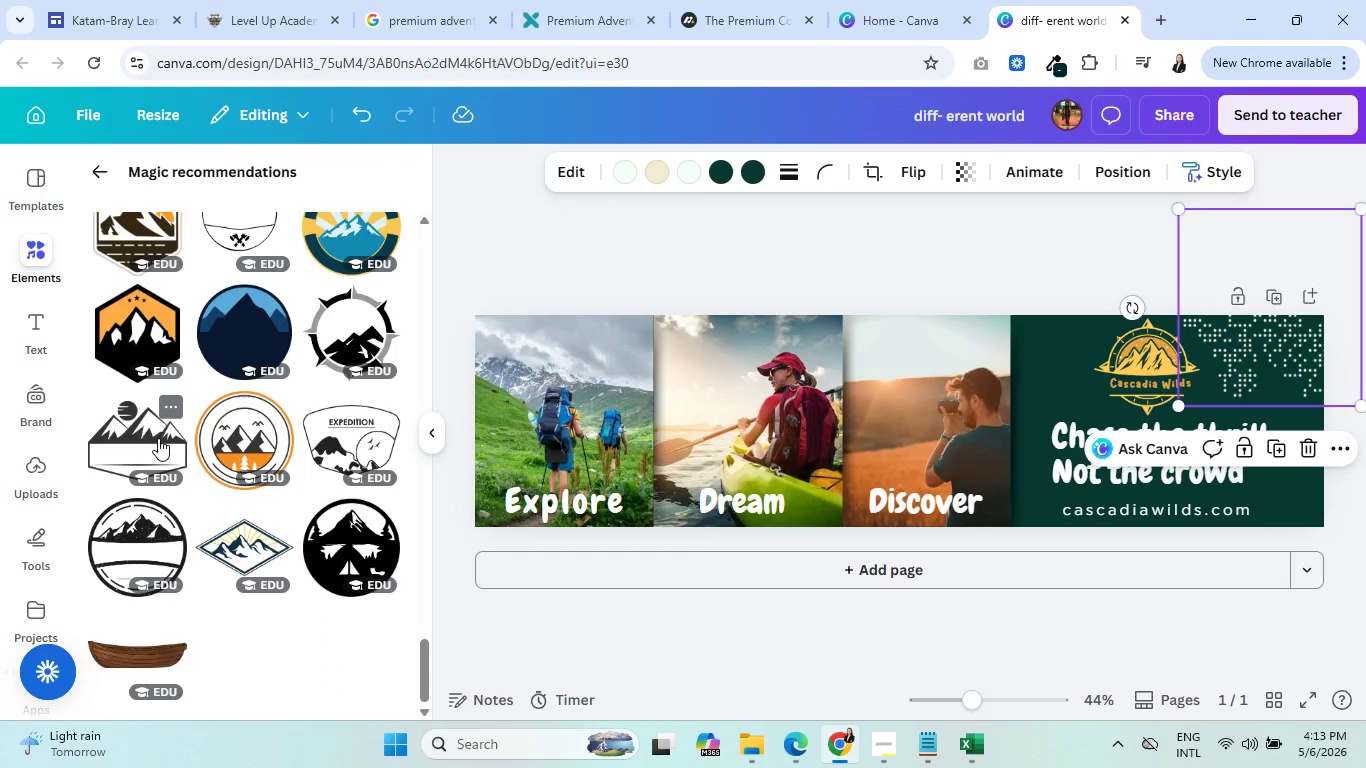 
wait(9.94)
 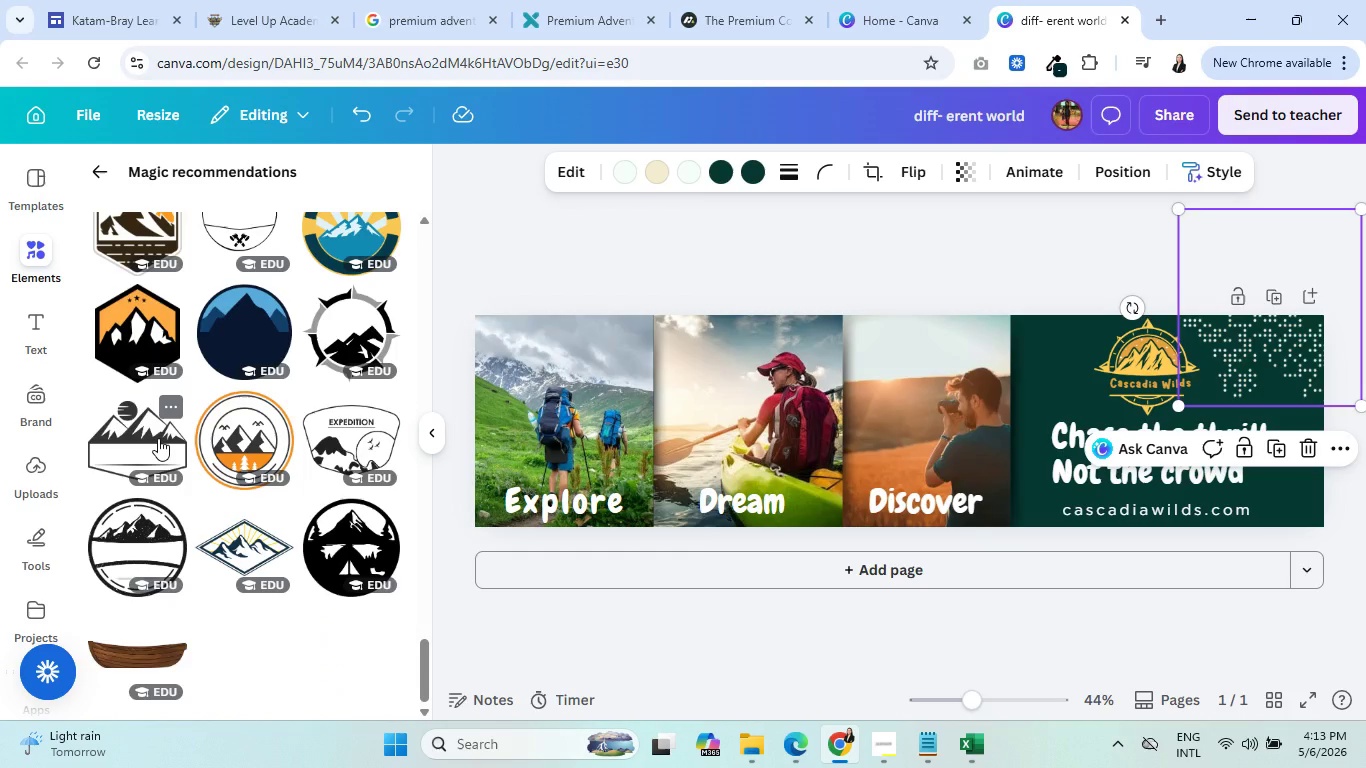 
left_click([660, 386])
 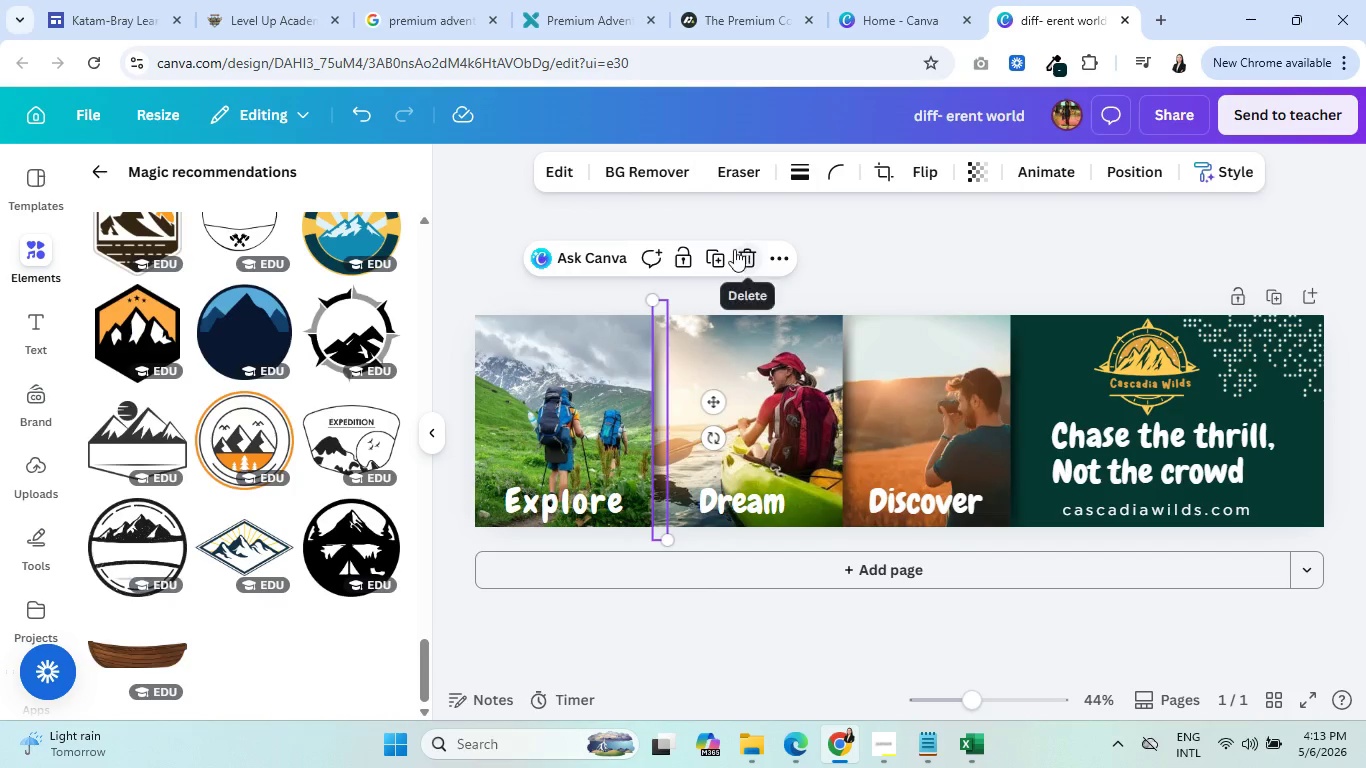 
left_click([717, 255])
 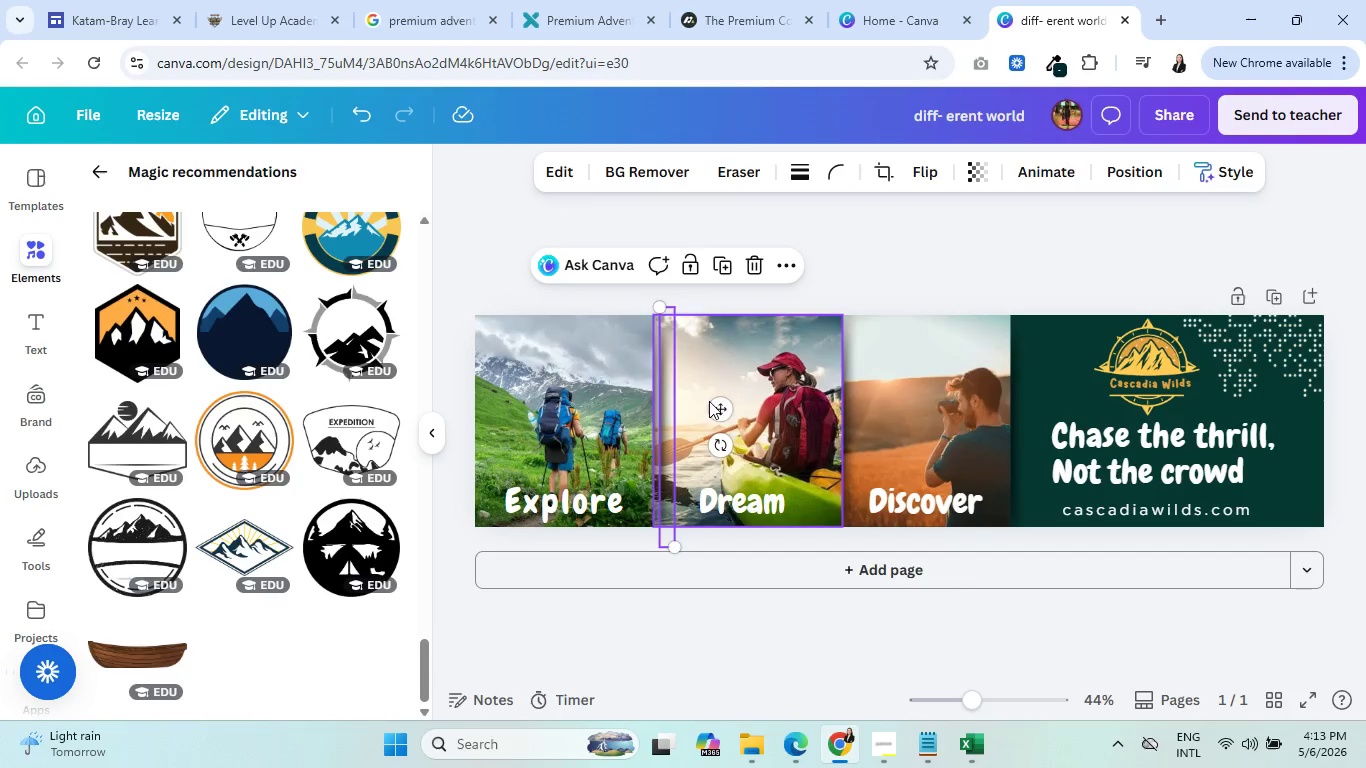 
left_click_drag(start_coordinate=[717, 409], to_coordinate=[532, 407])
 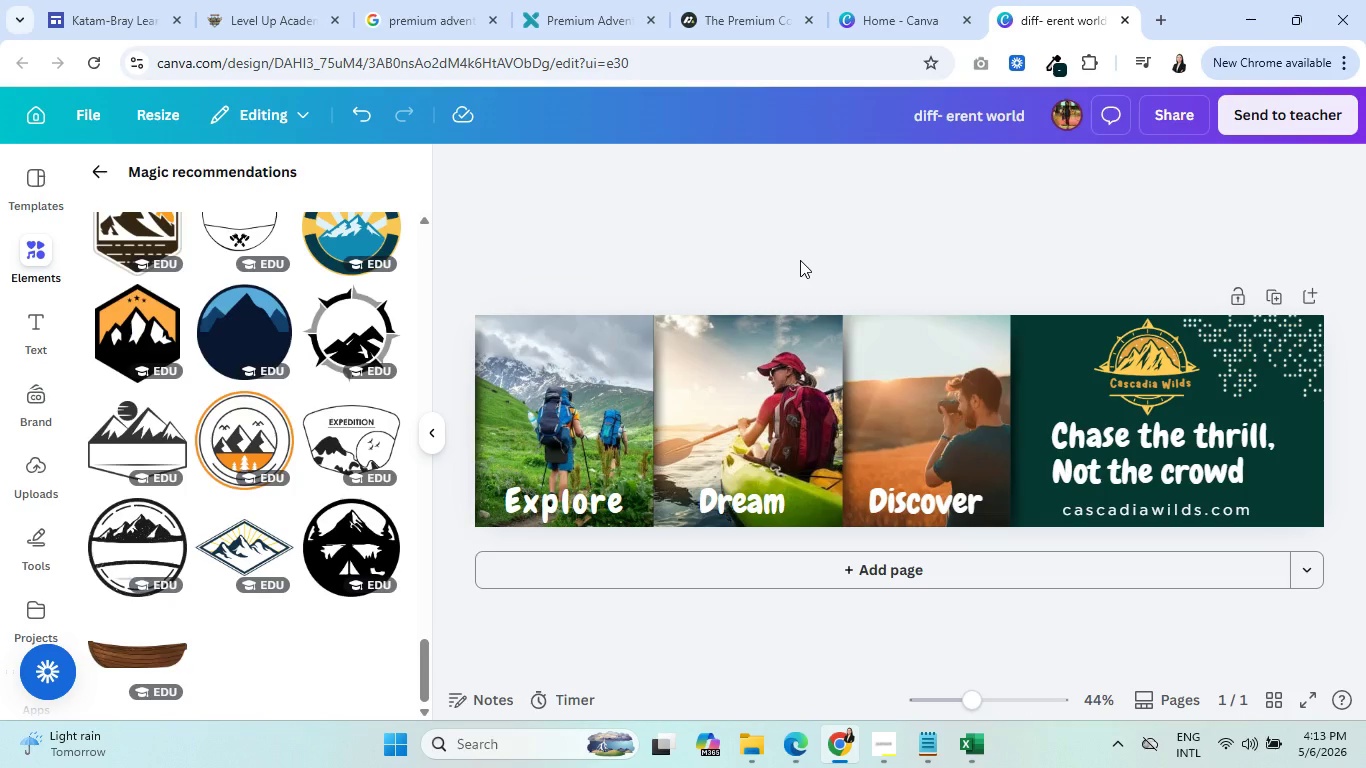 
wait(11.25)
 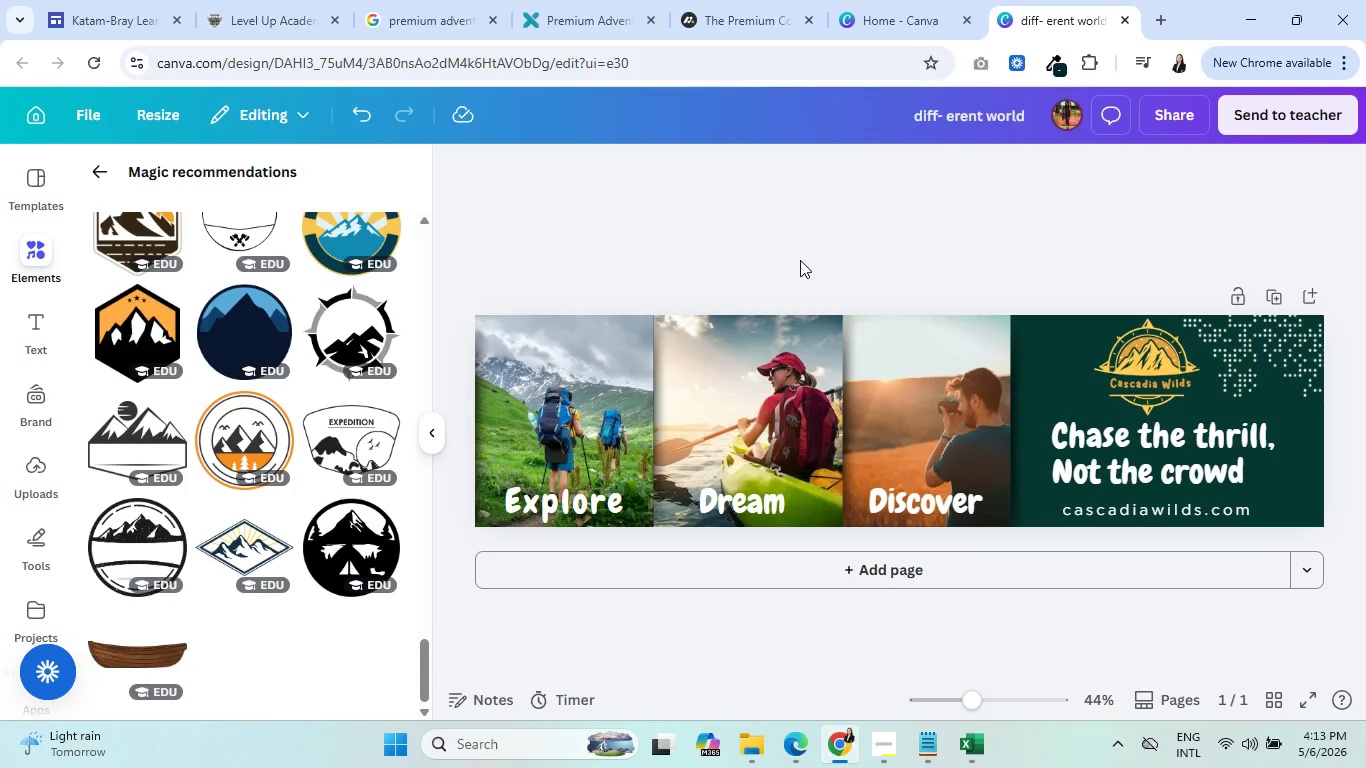 
scroll: coordinate [234, 446], scroll_direction: down, amount: 3.0
 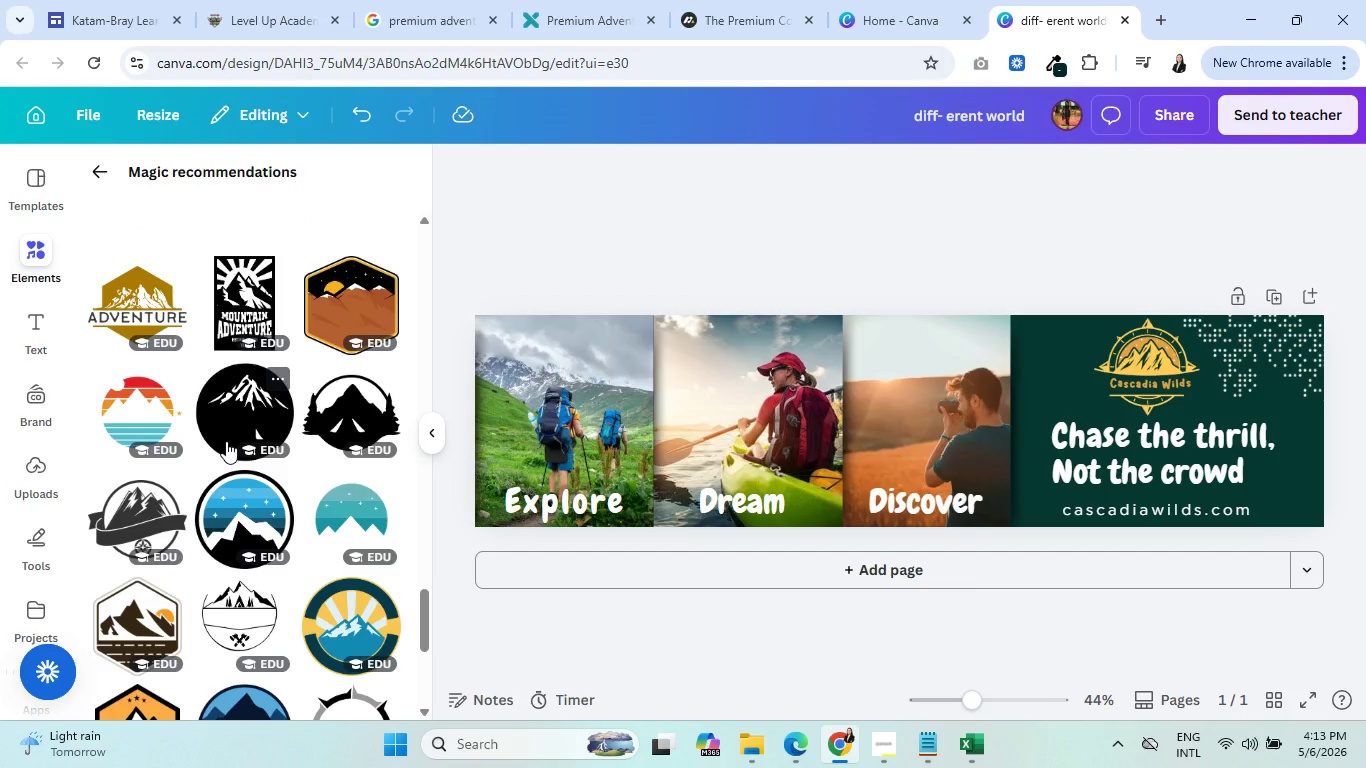 
wait(14.48)
 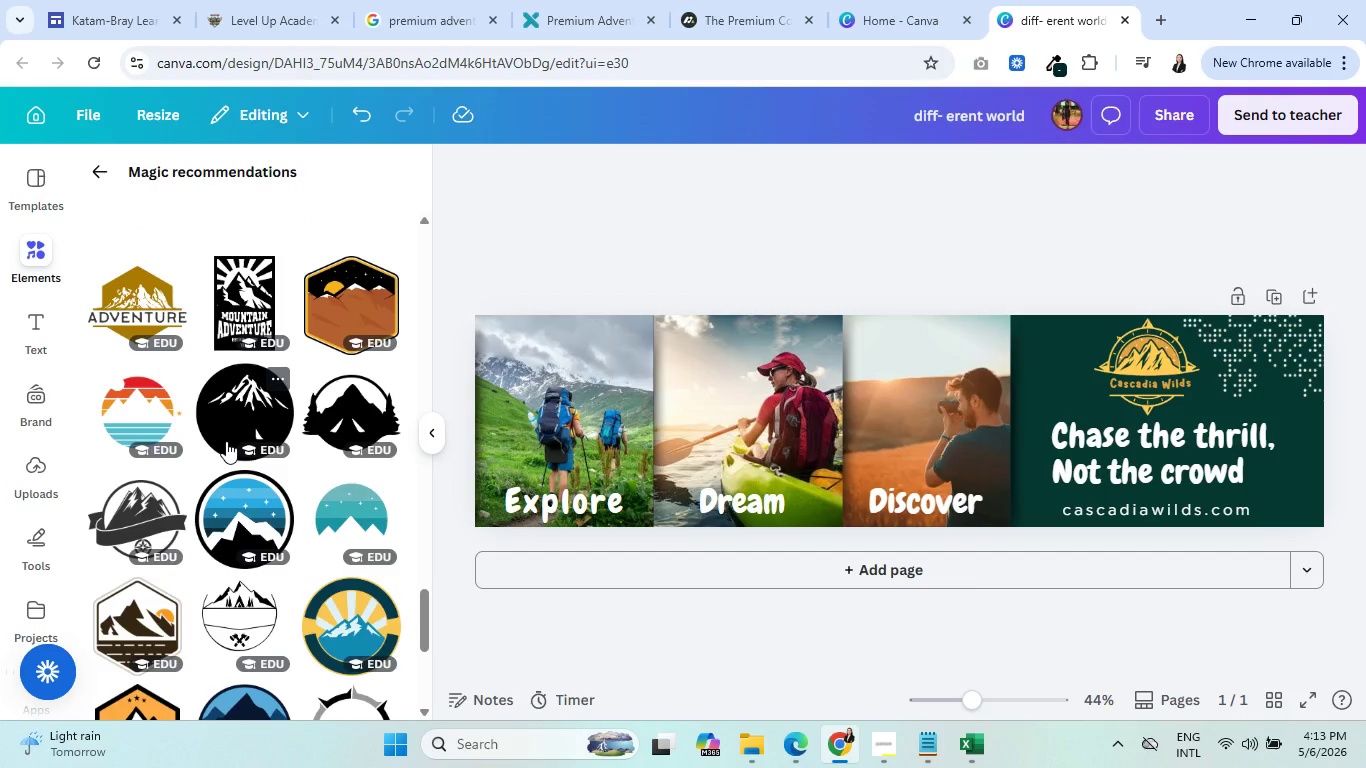 
scroll: coordinate [296, 471], scroll_direction: down, amount: 3.0
 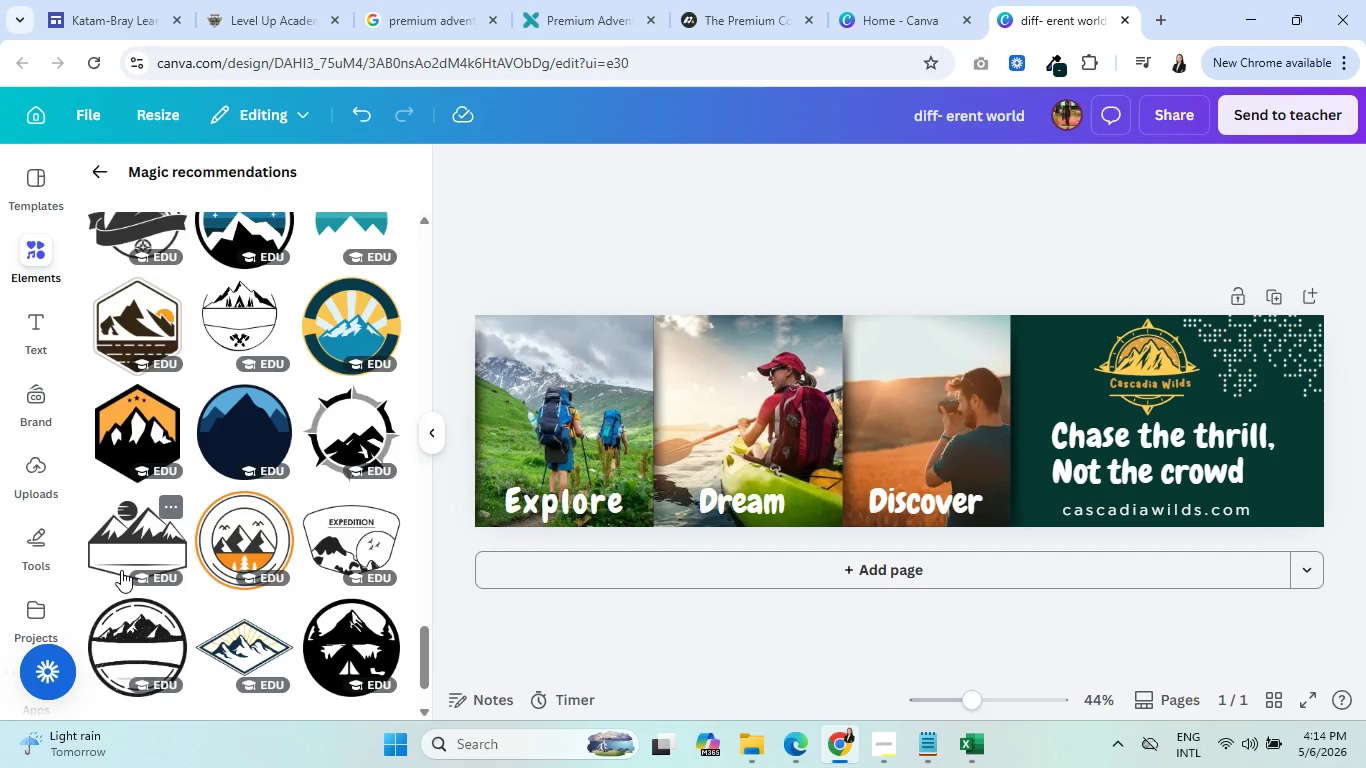 
wait(31.7)
 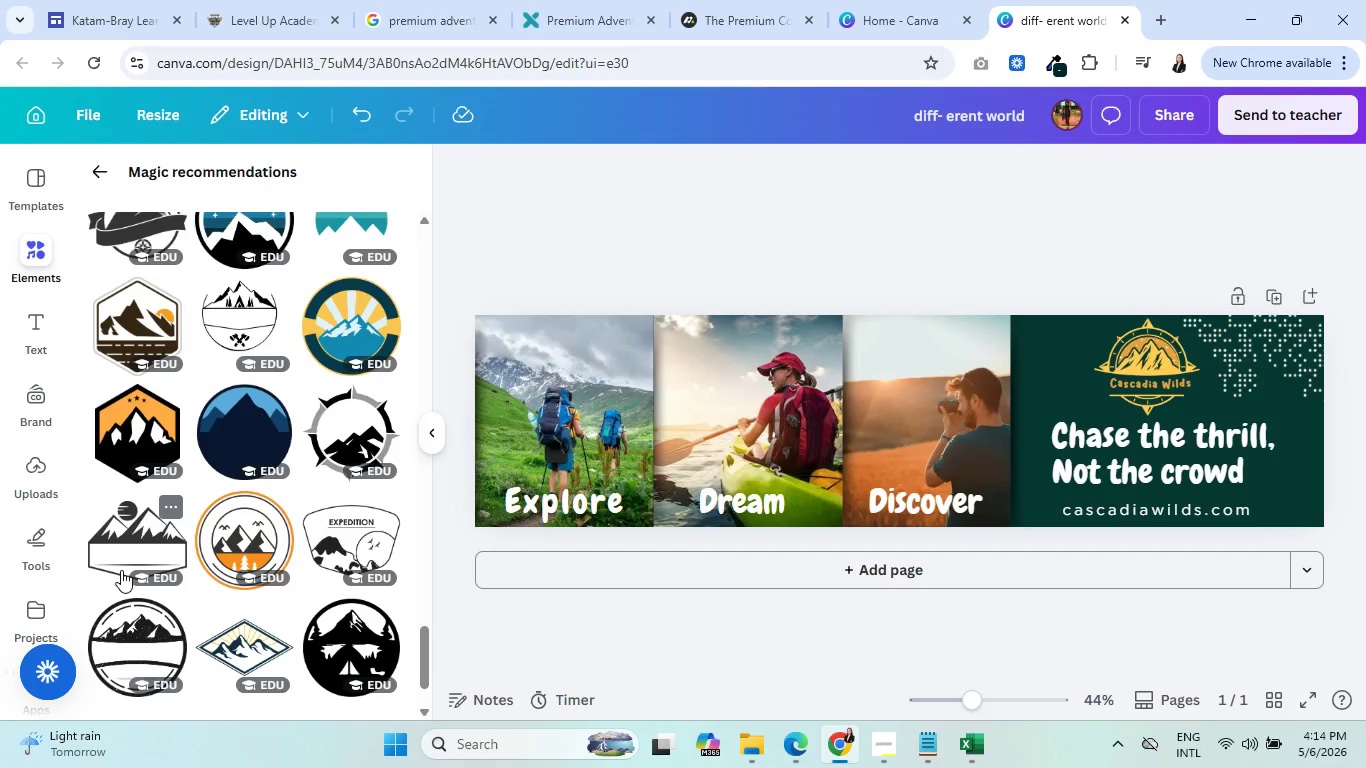 
scroll: coordinate [192, 555], scroll_direction: down, amount: 2.0
 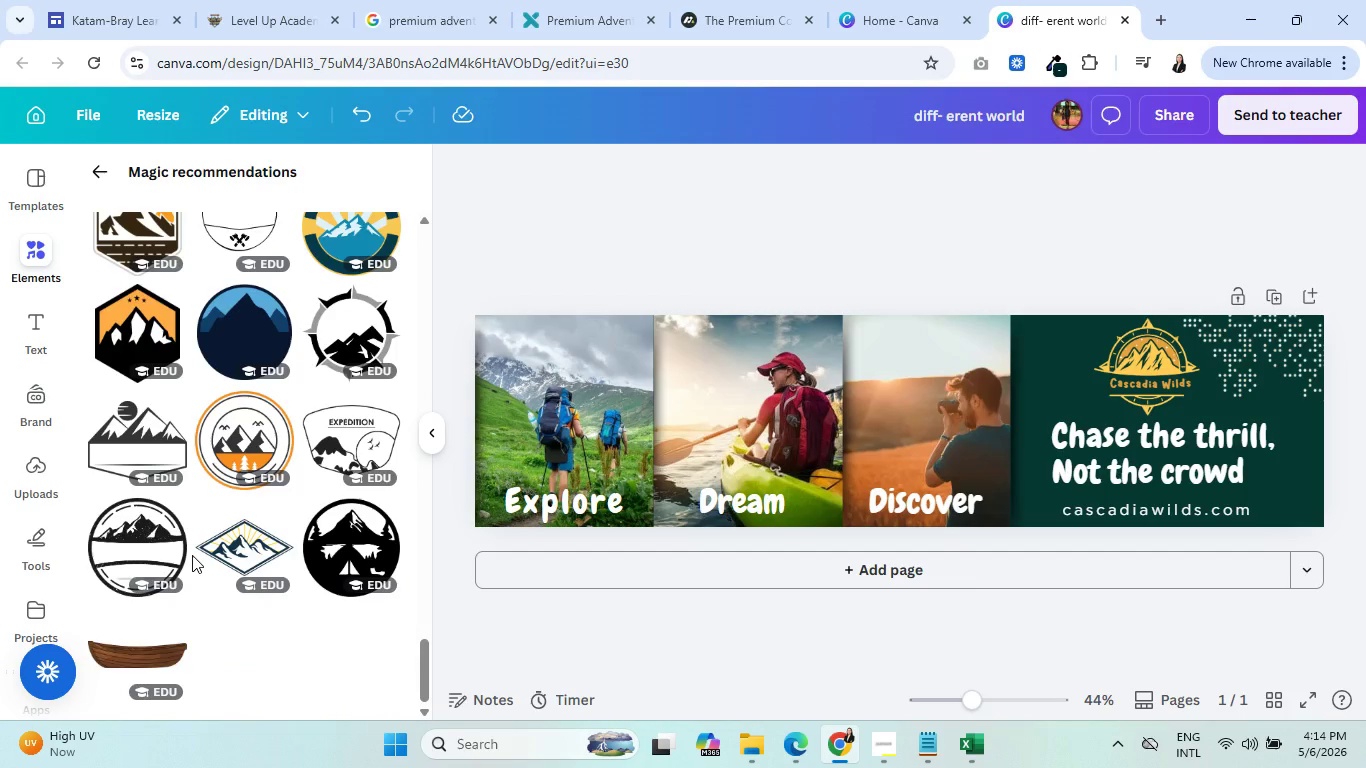 
wait(6.83)
 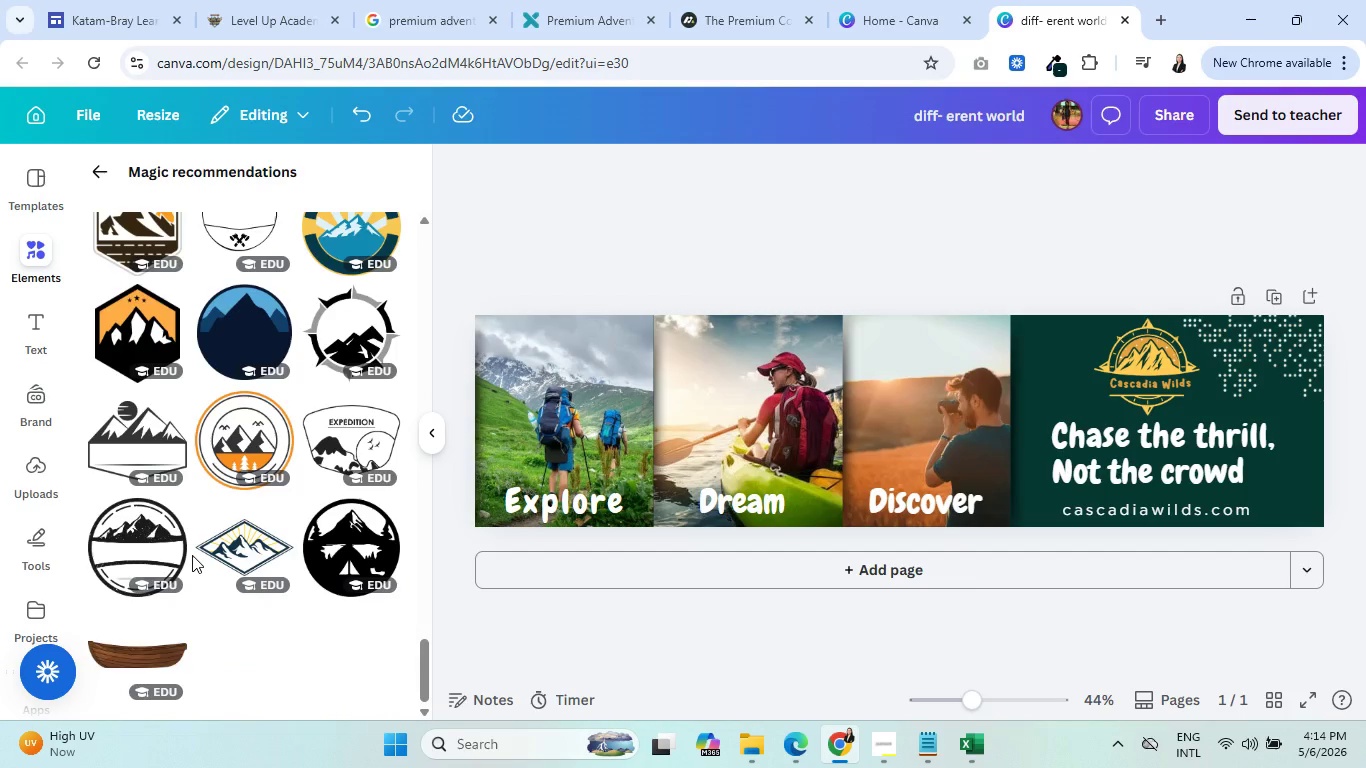 
scroll: coordinate [218, 560], scroll_direction: down, amount: 4.0
 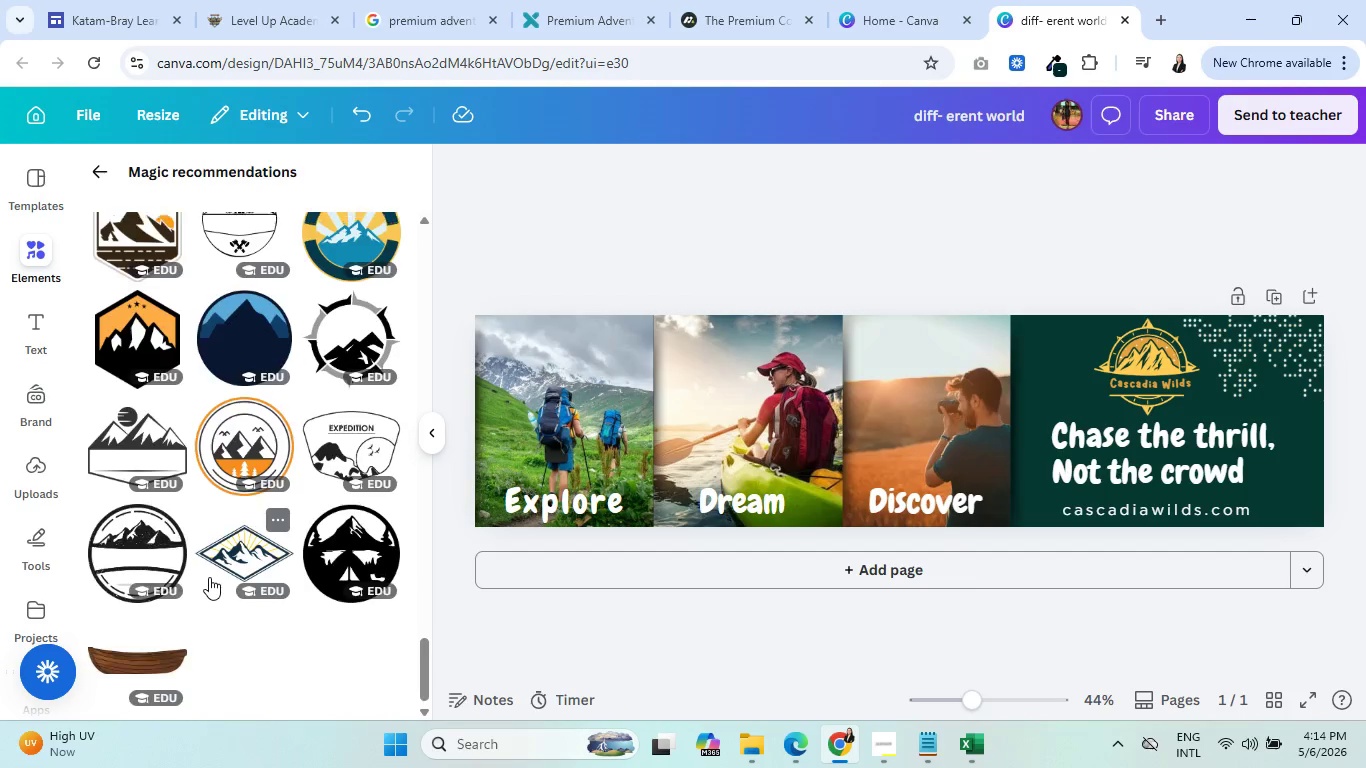 
scroll: coordinate [204, 573], scroll_direction: up, amount: 90.0
 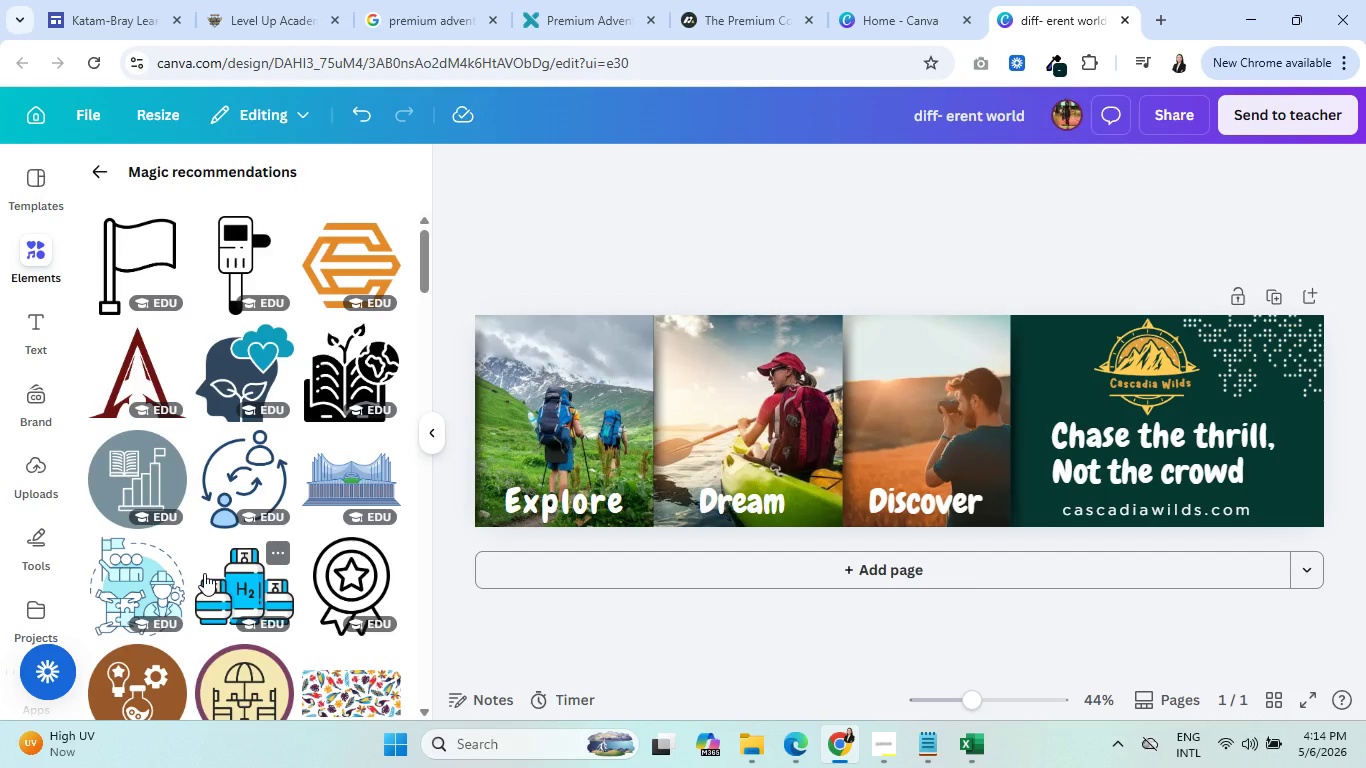 
wait(5.19)
 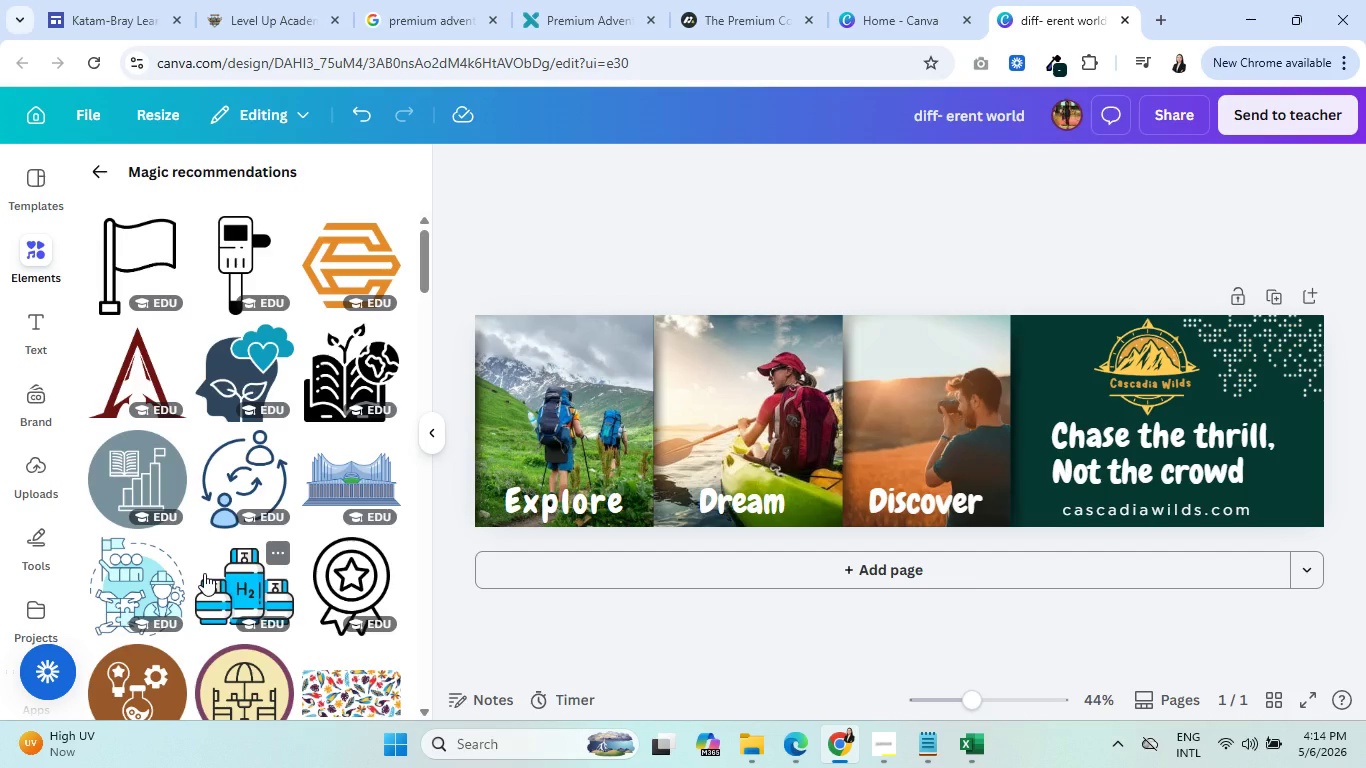 
scroll: coordinate [202, 573], scroll_direction: up, amount: 5.0
 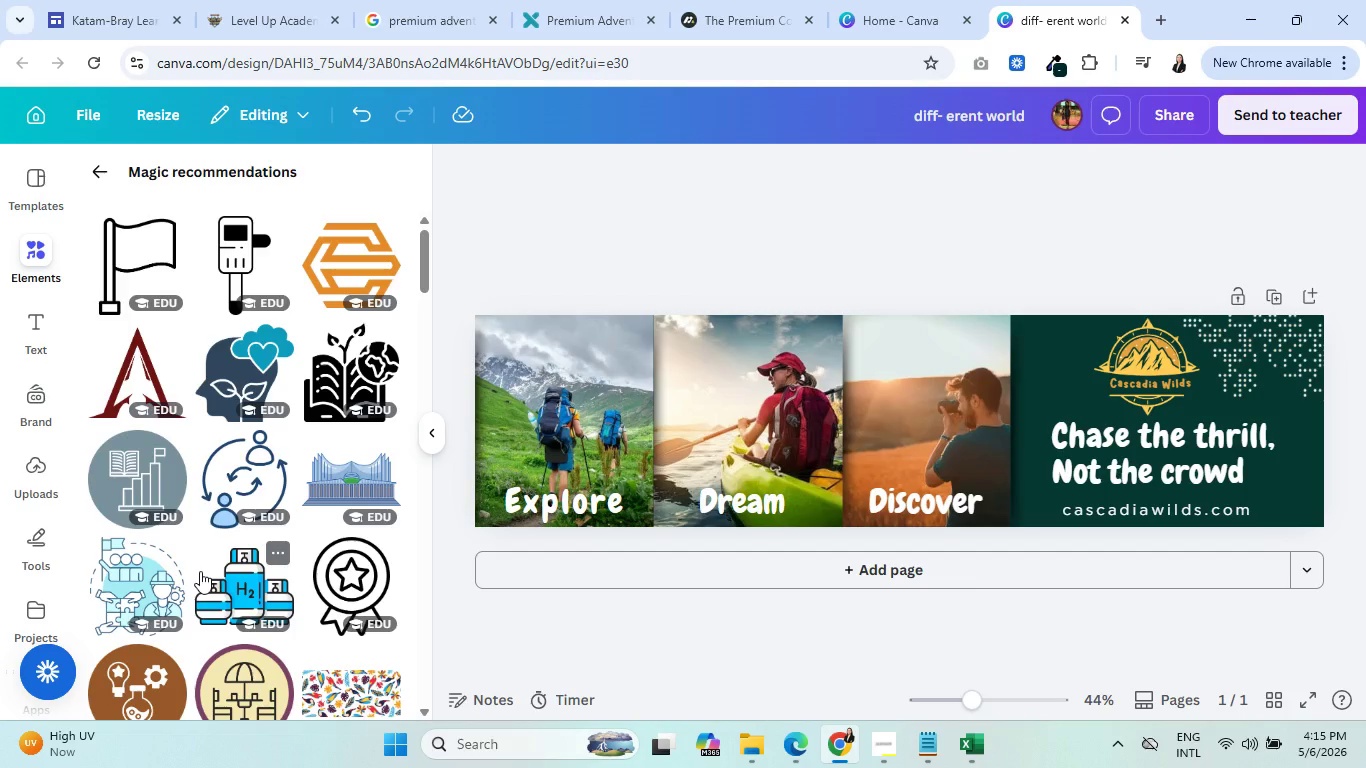 
wait(19.58)
 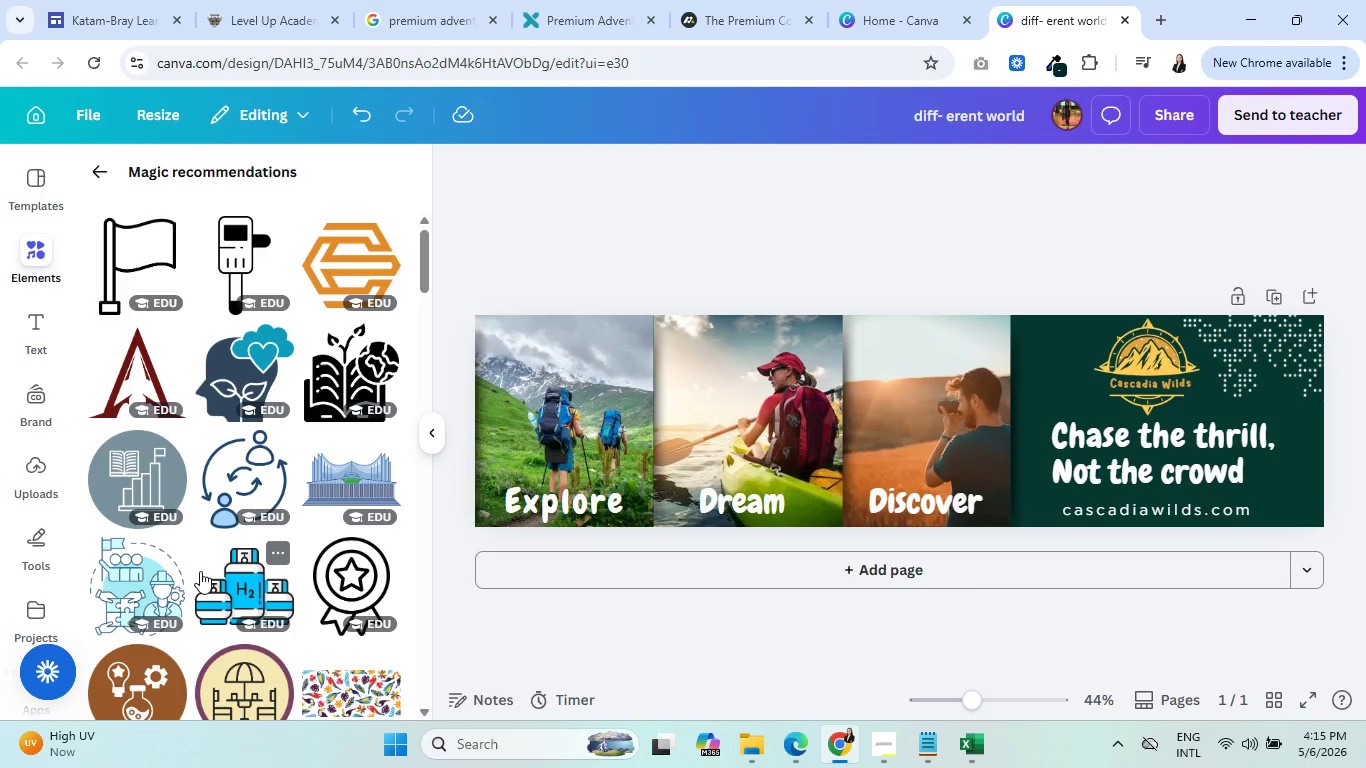 
scroll: coordinate [276, 480], scroll_direction: down, amount: 5.0
 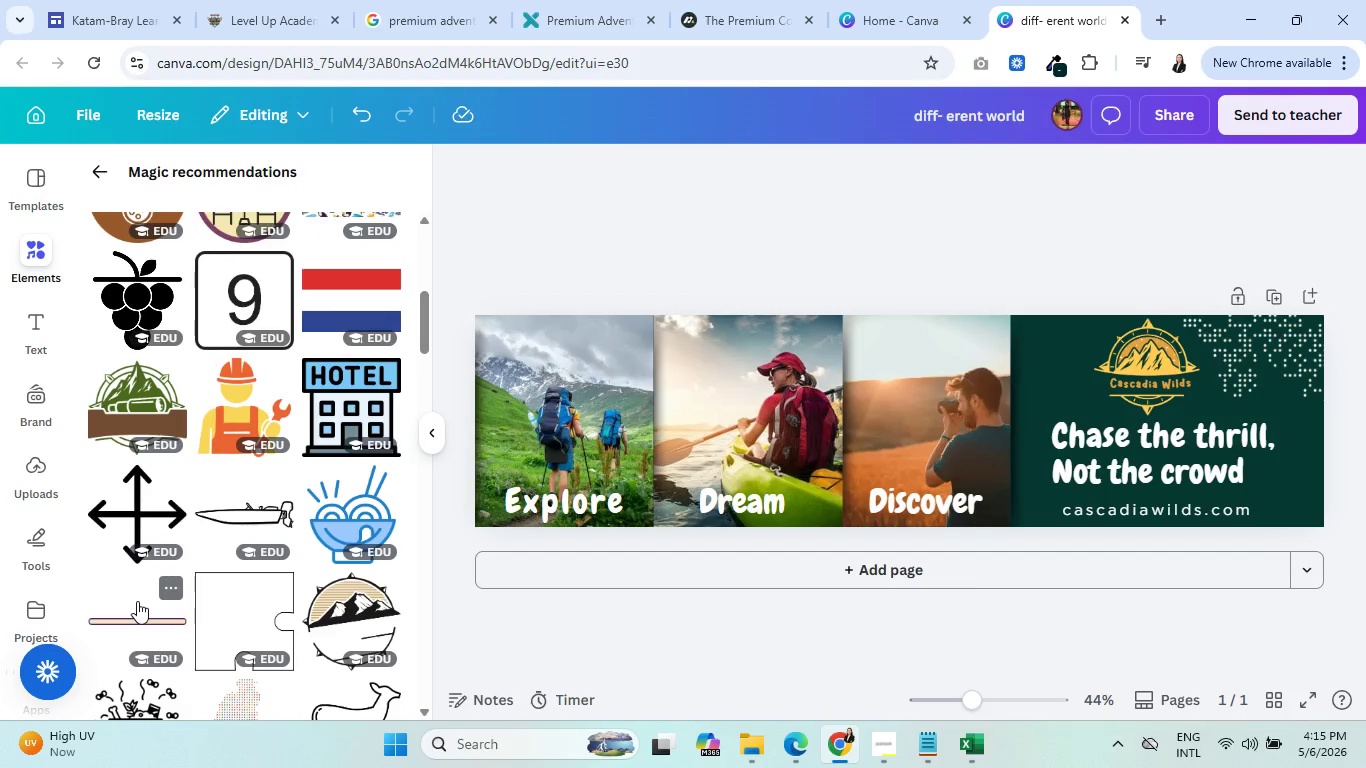 
scroll: coordinate [258, 429], scroll_direction: up, amount: 23.0
 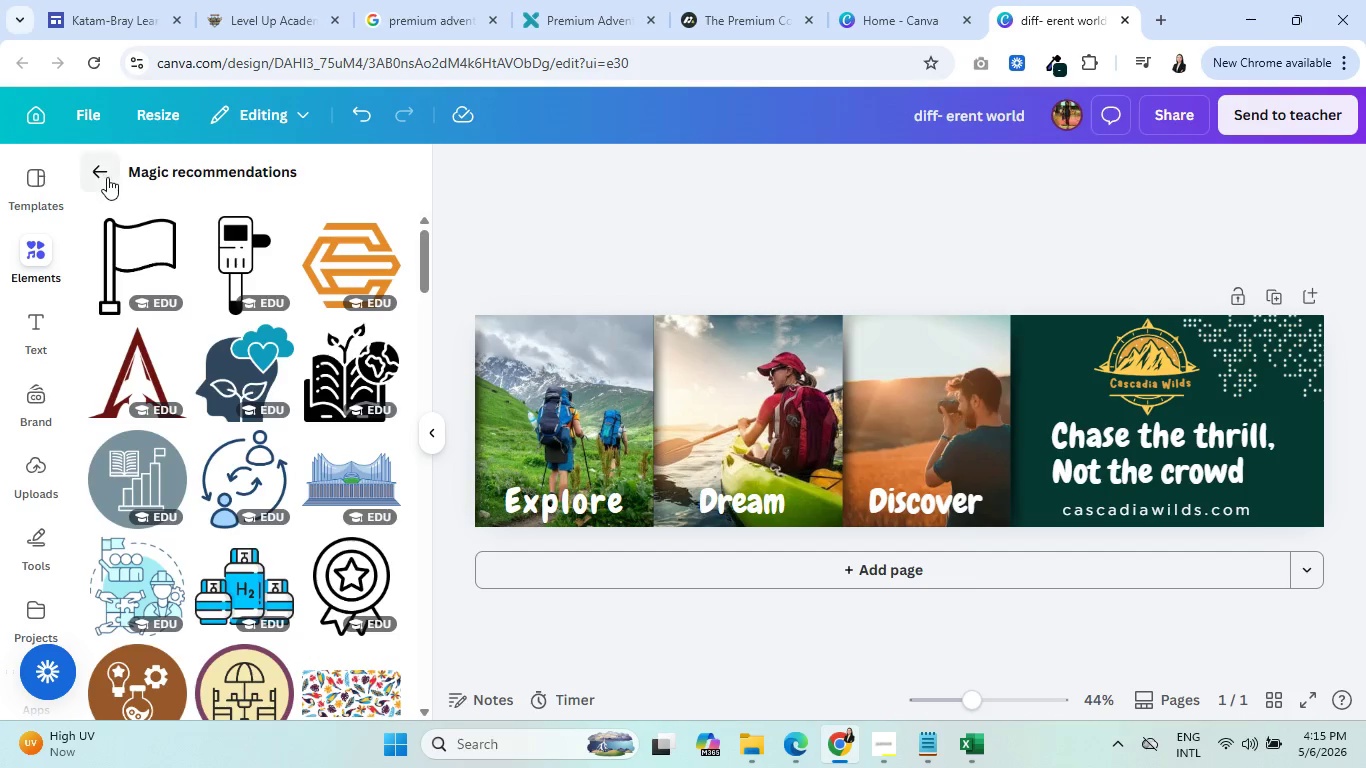 
left_click([107, 177])
 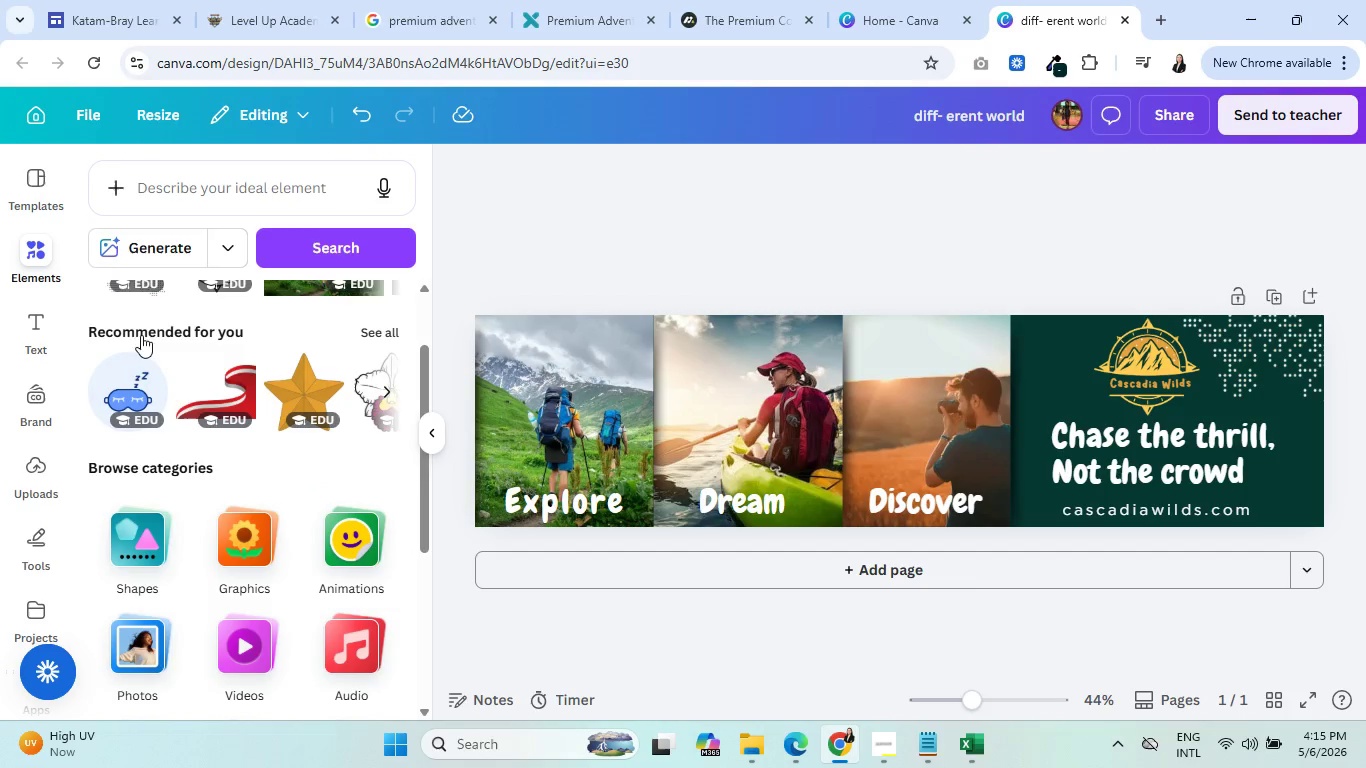 
scroll: coordinate [259, 557], scroll_direction: down, amount: 1.0
 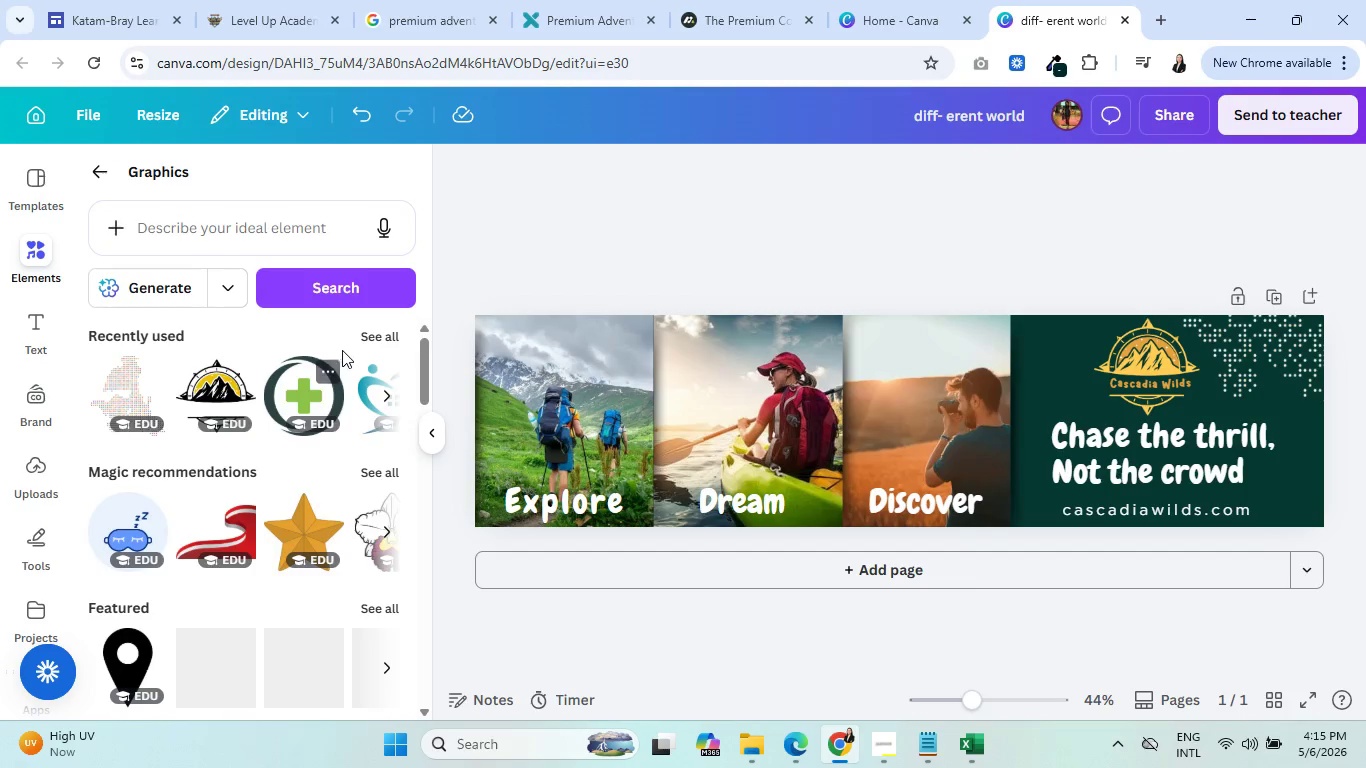 
wait(5.78)
 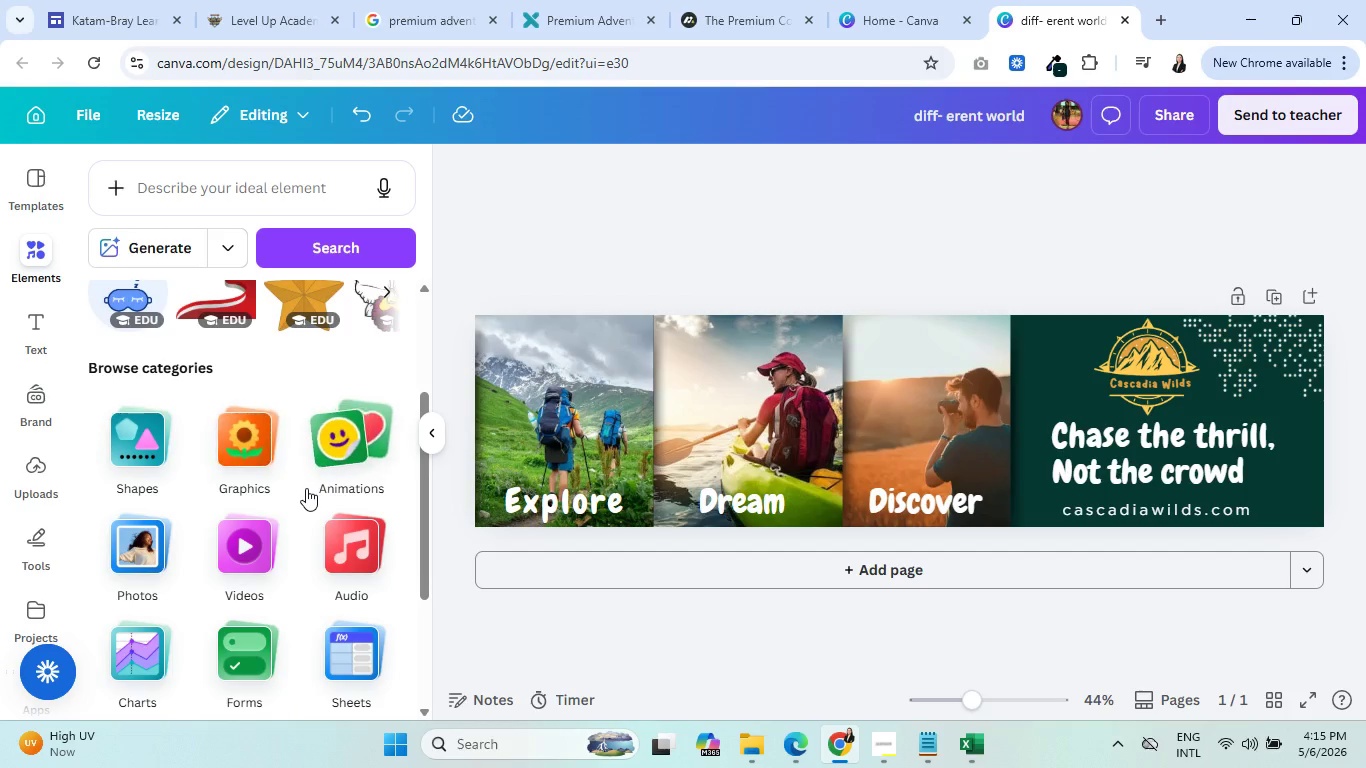 
scroll: coordinate [339, 438], scroll_direction: down, amount: 3.0
 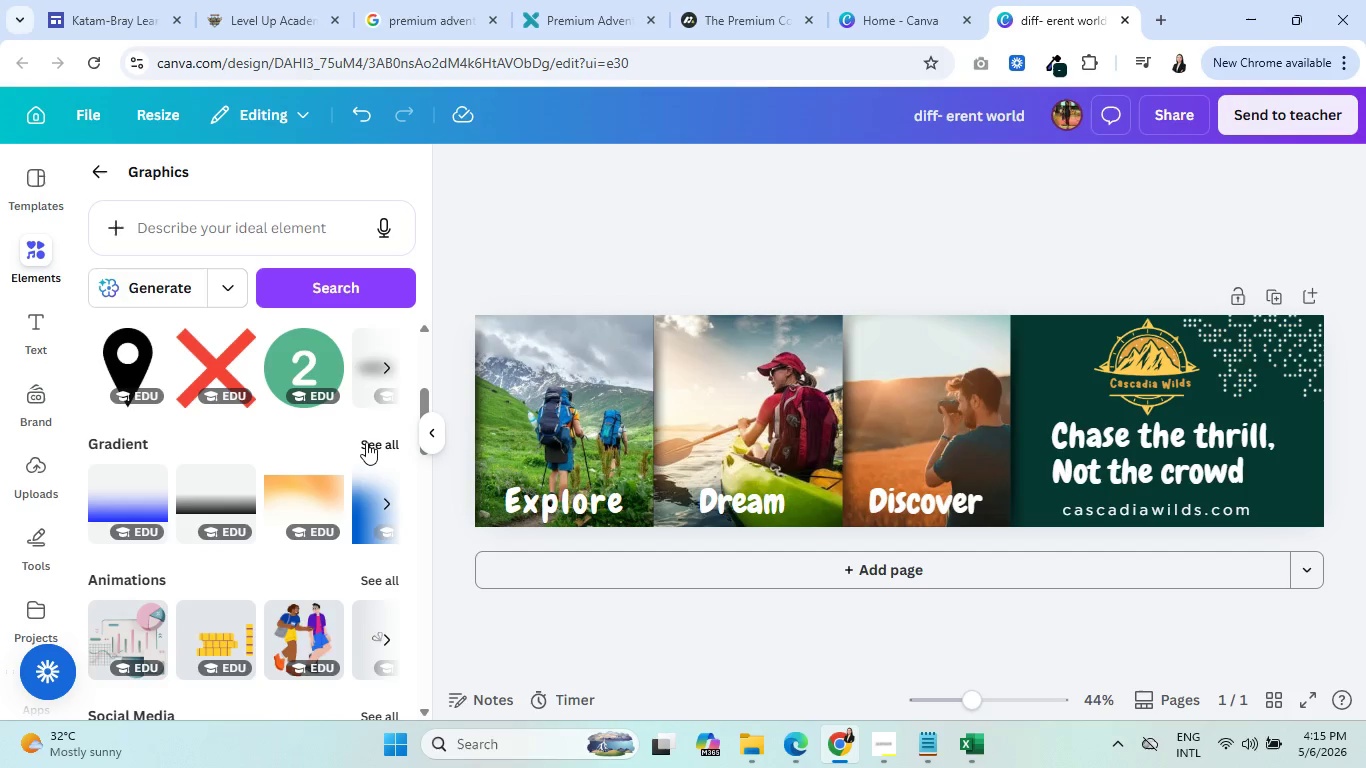 
wait(9.14)
 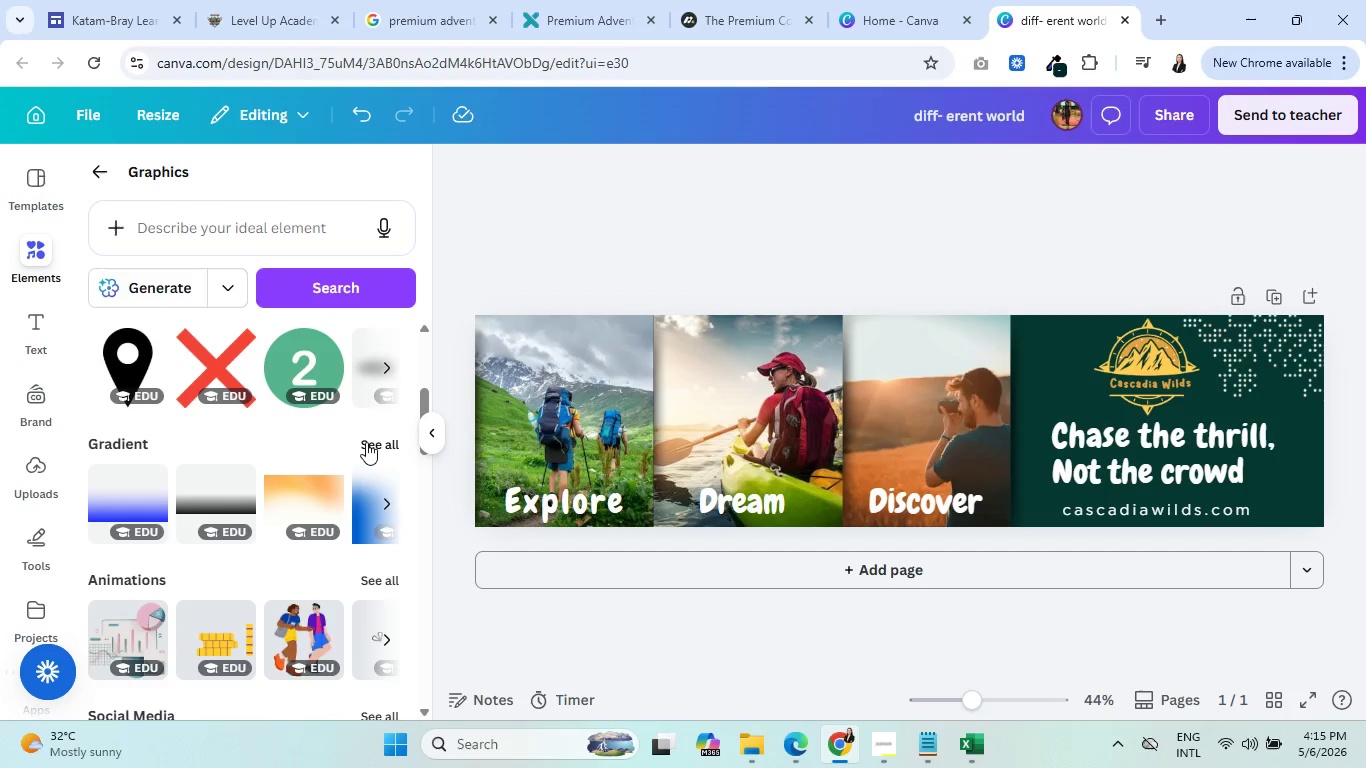 
scroll: coordinate [369, 442], scroll_direction: down, amount: 1.0
 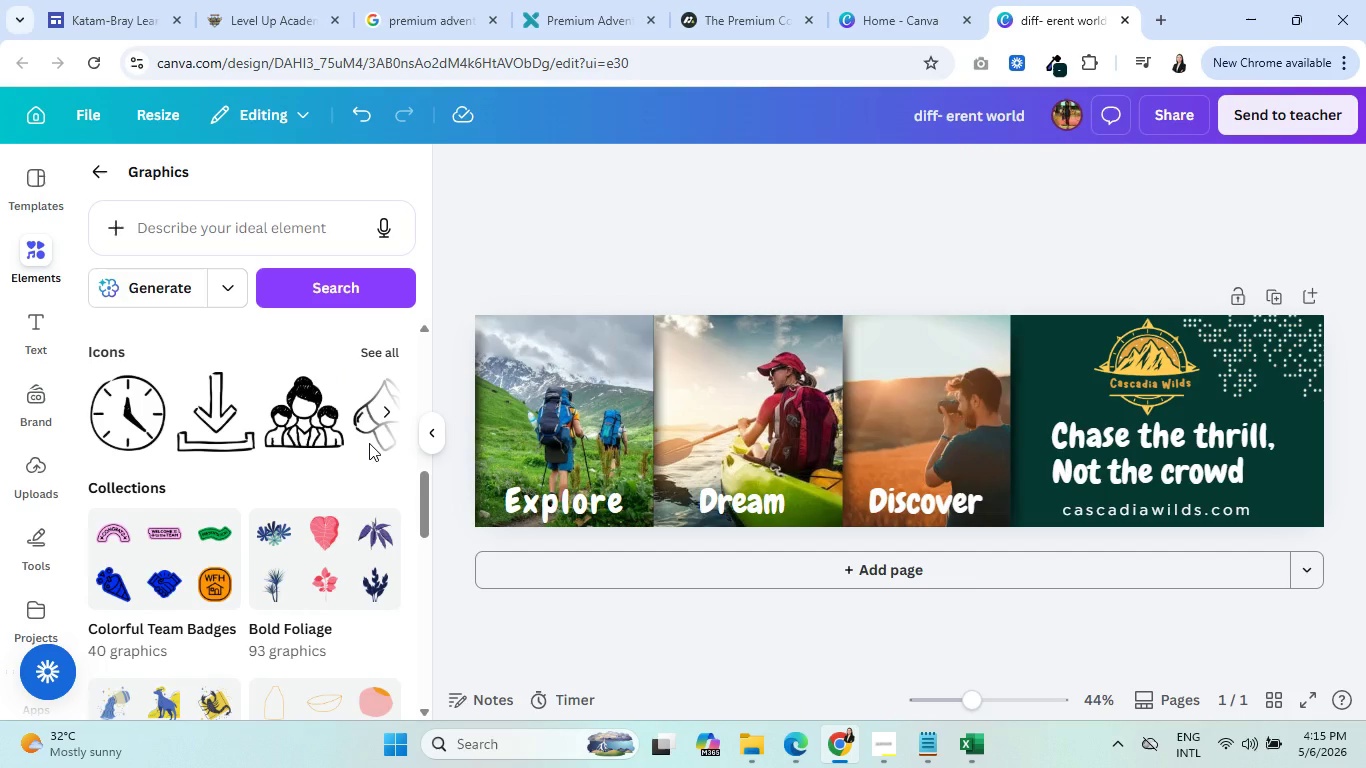 
wait(21.48)
 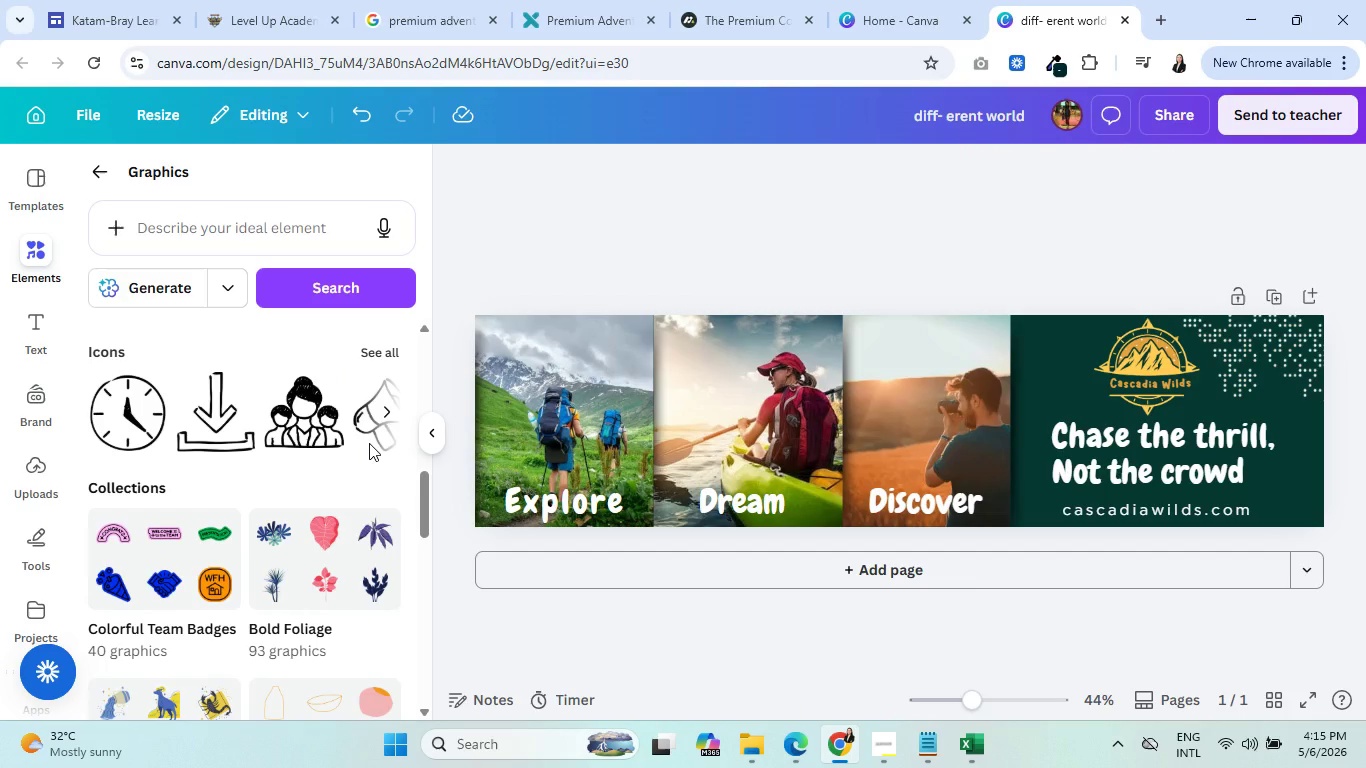 
scroll: coordinate [238, 551], scroll_direction: down, amount: 13.0
 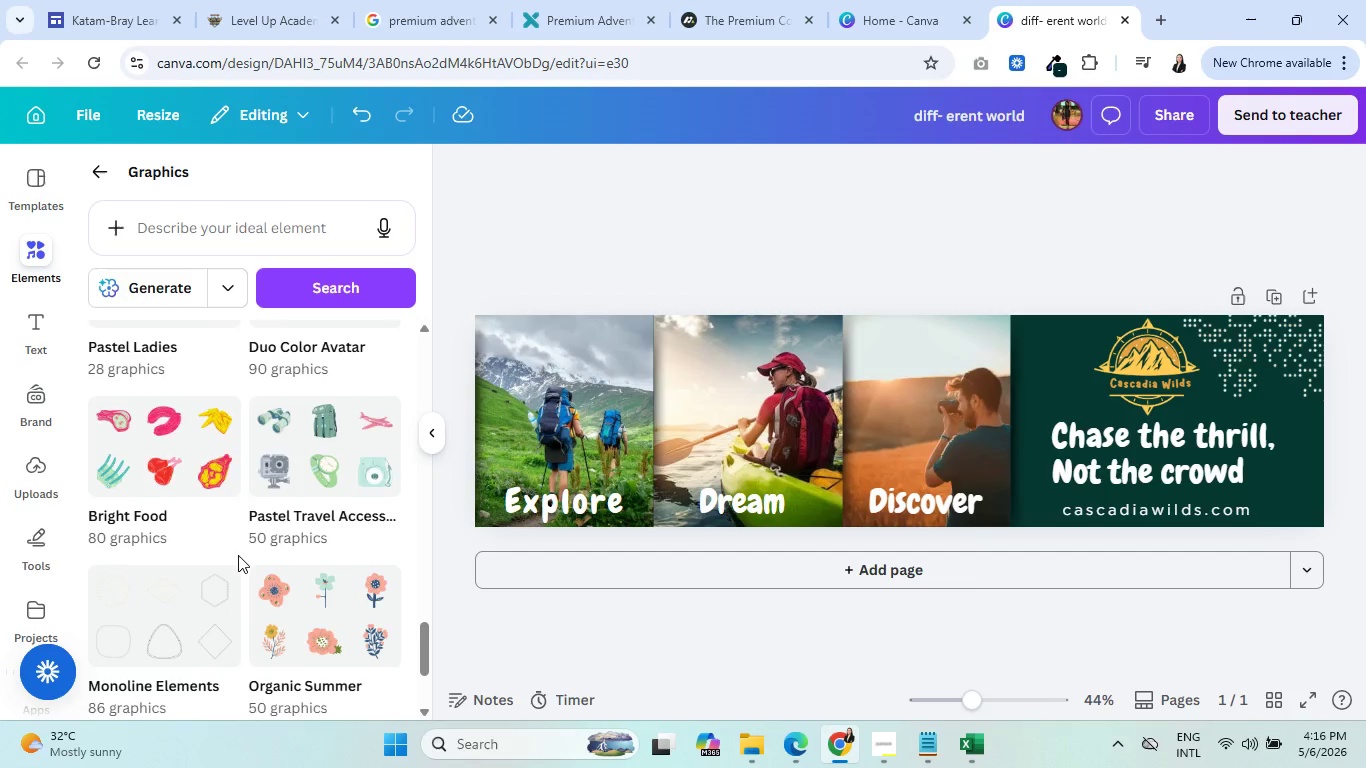 
scroll: coordinate [237, 556], scroll_direction: down, amount: 5.0
 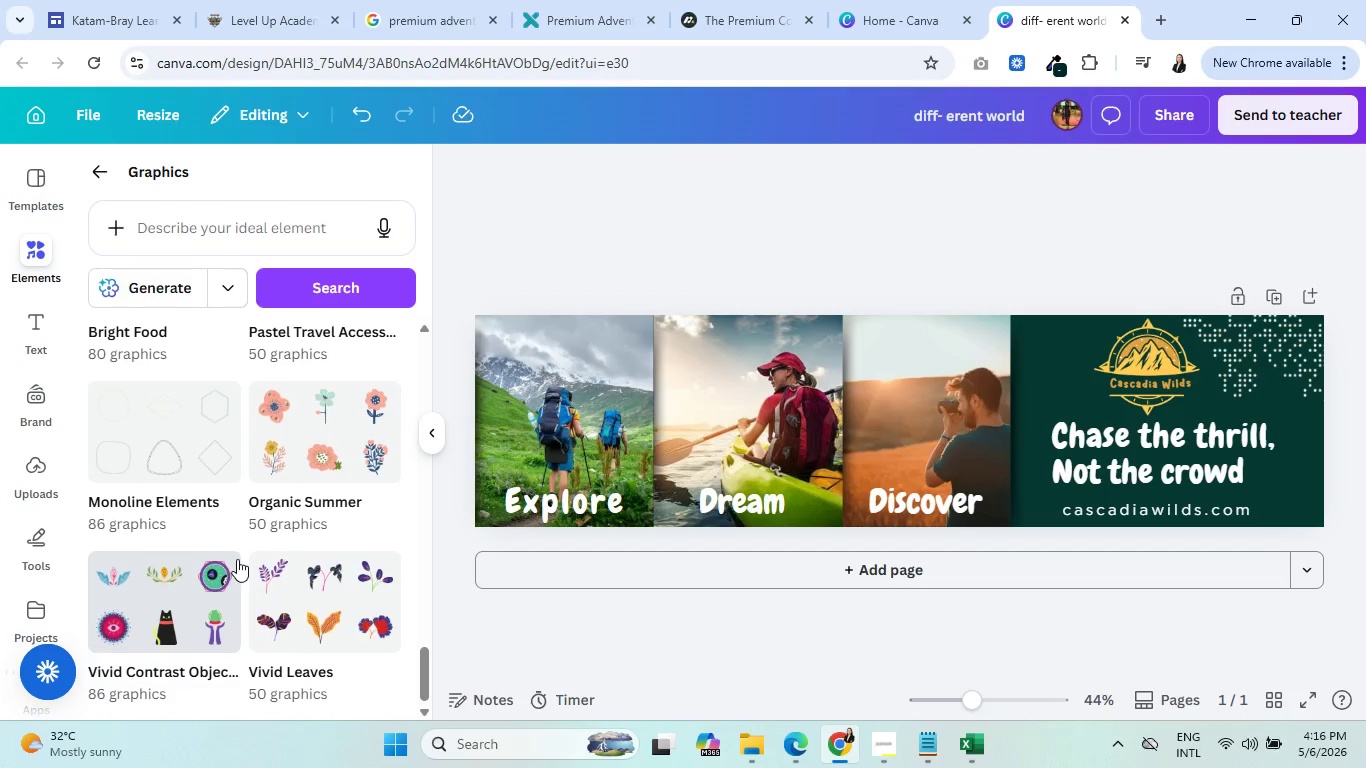 
scroll: coordinate [246, 570], scroll_direction: up, amount: 24.0
 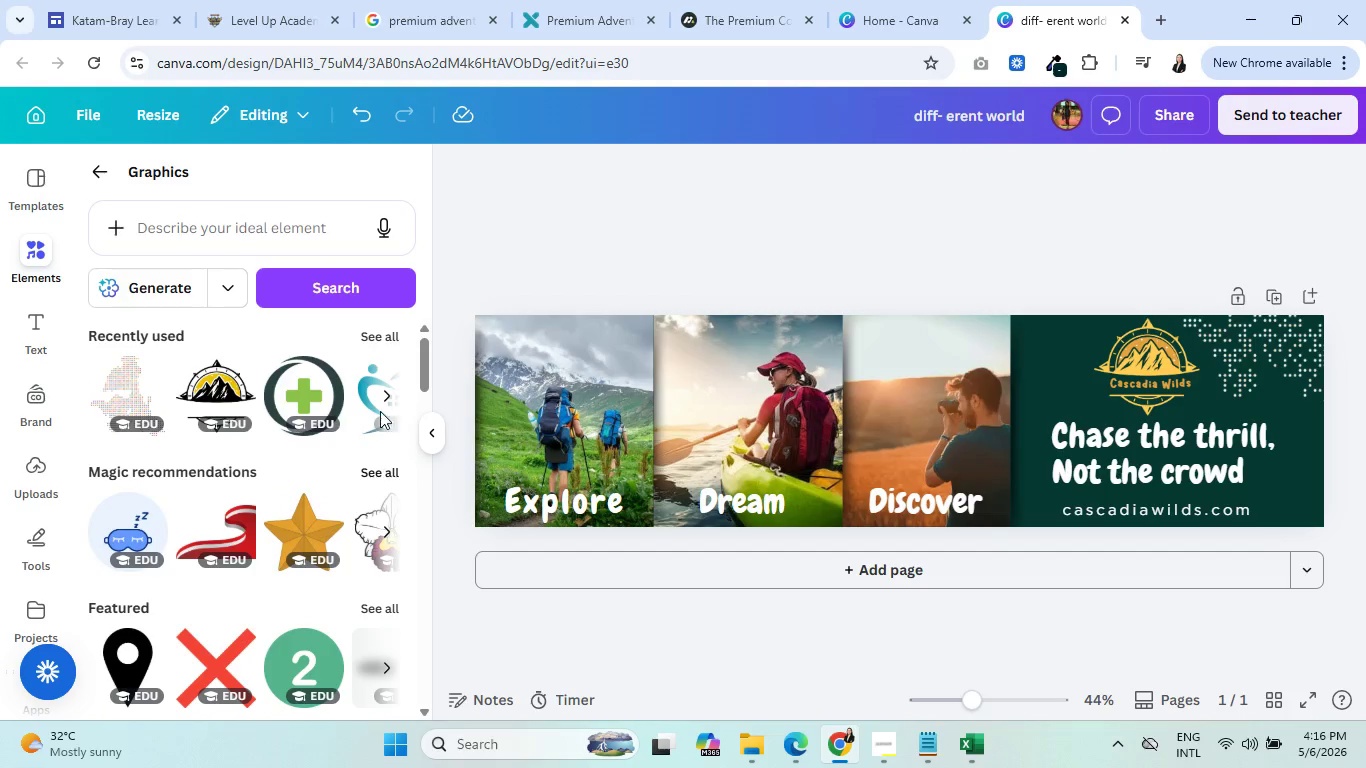 
left_click([383, 335])
 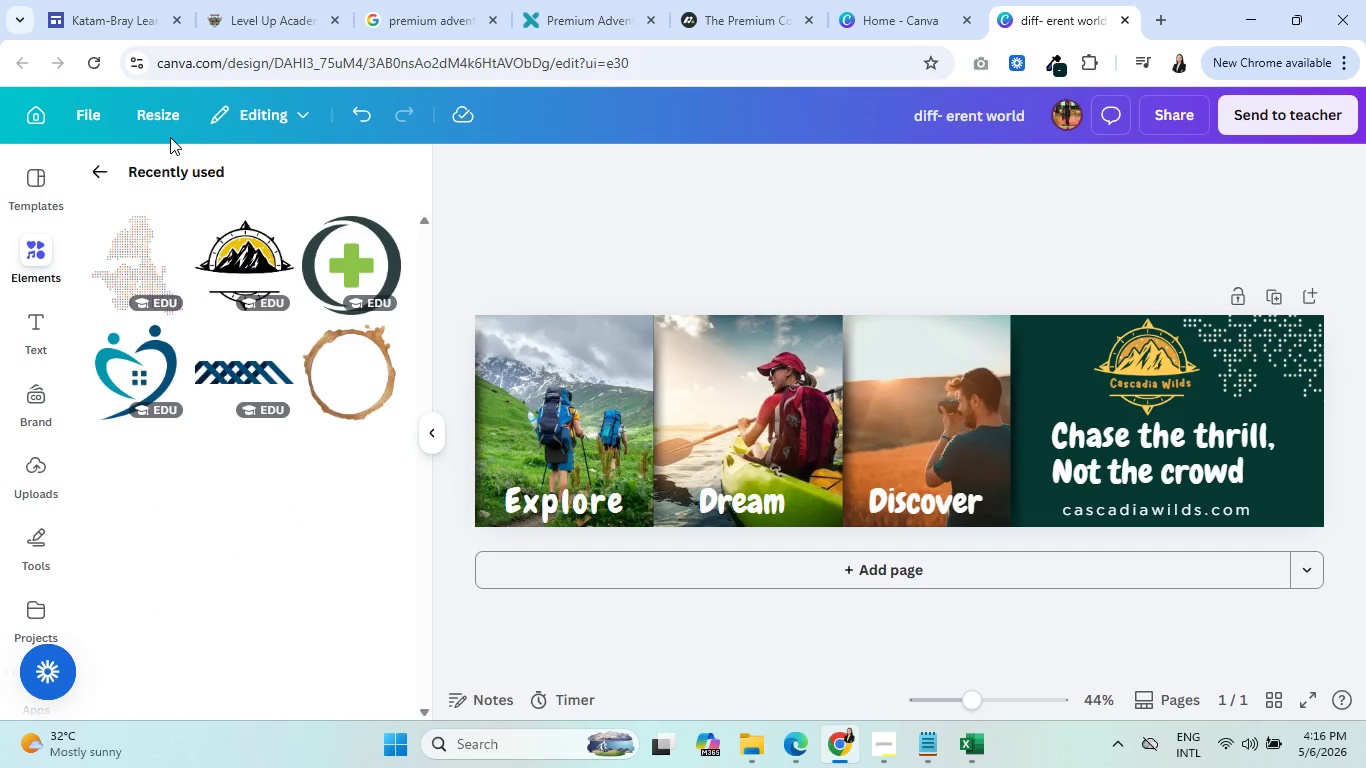 
left_click([102, 167])
 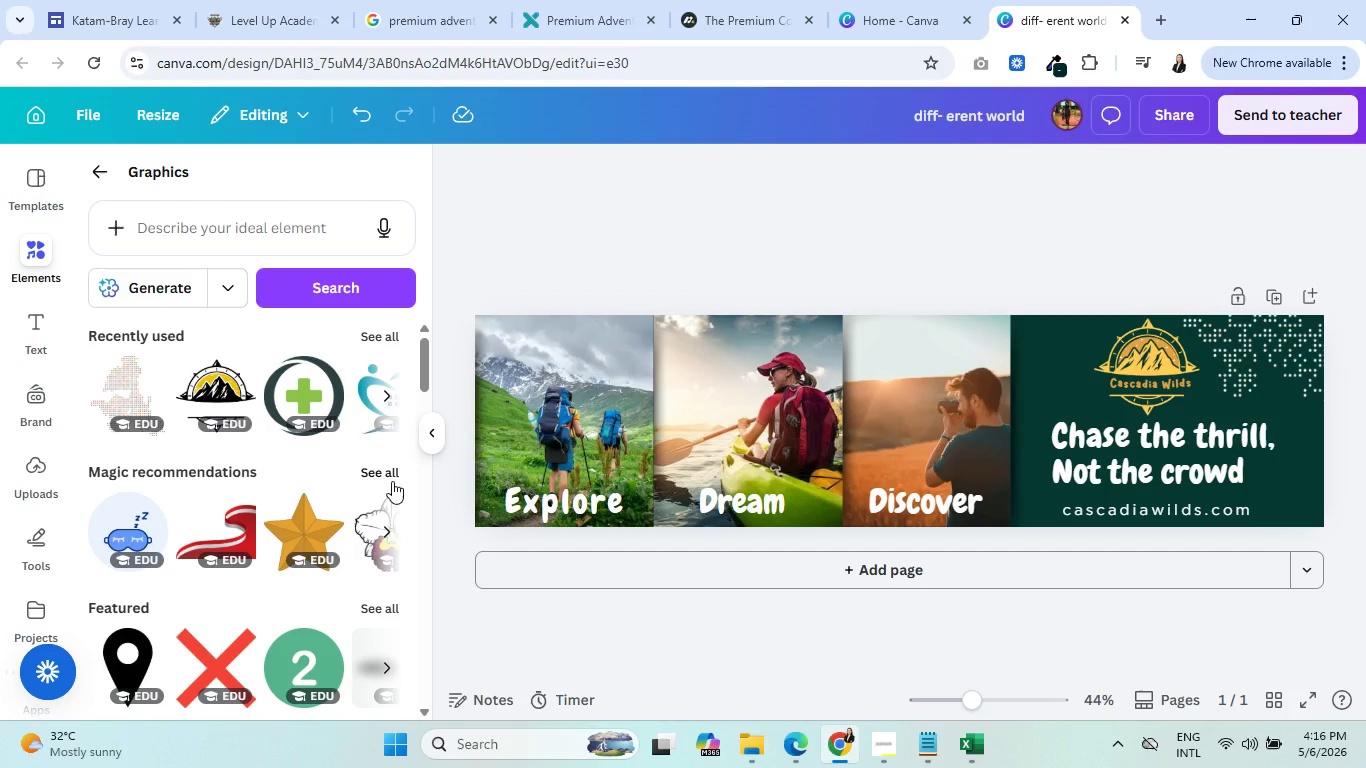 
left_click([377, 469])
 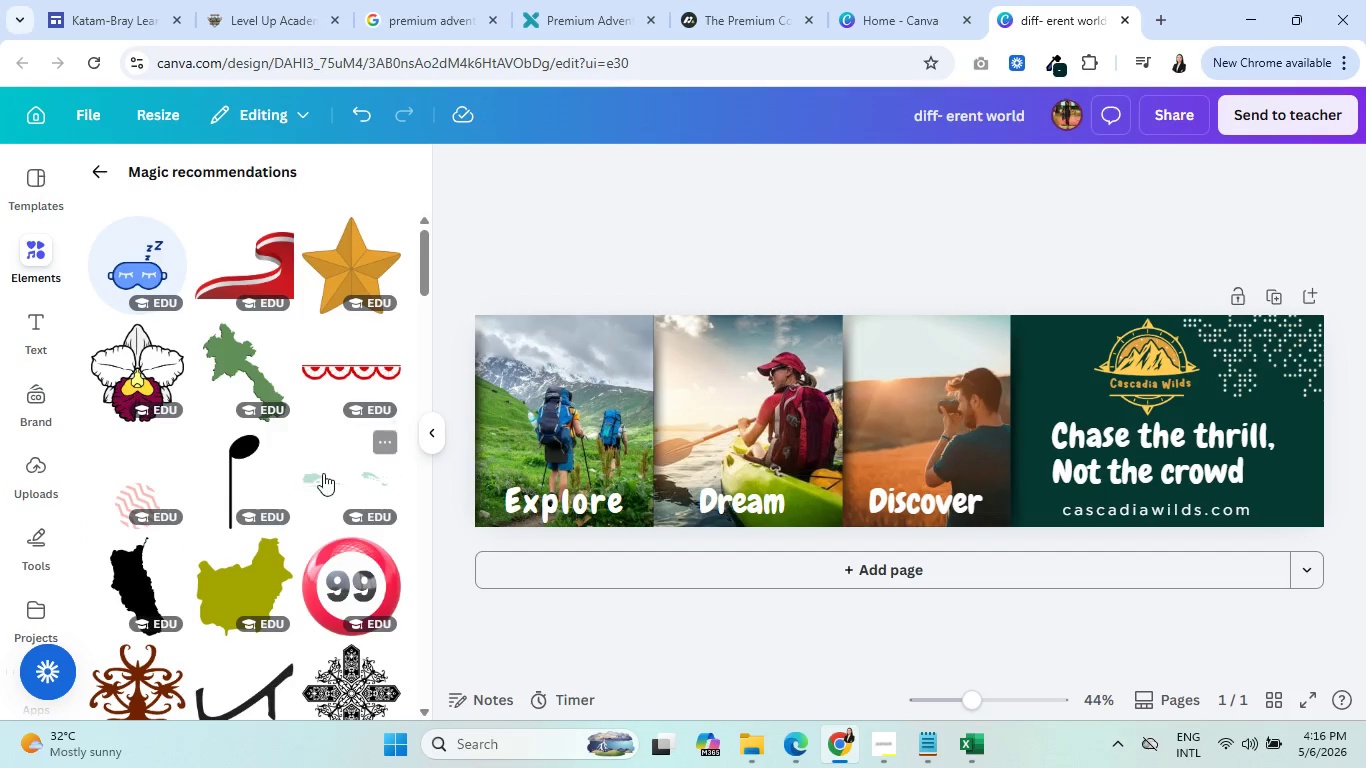 
wait(5.34)
 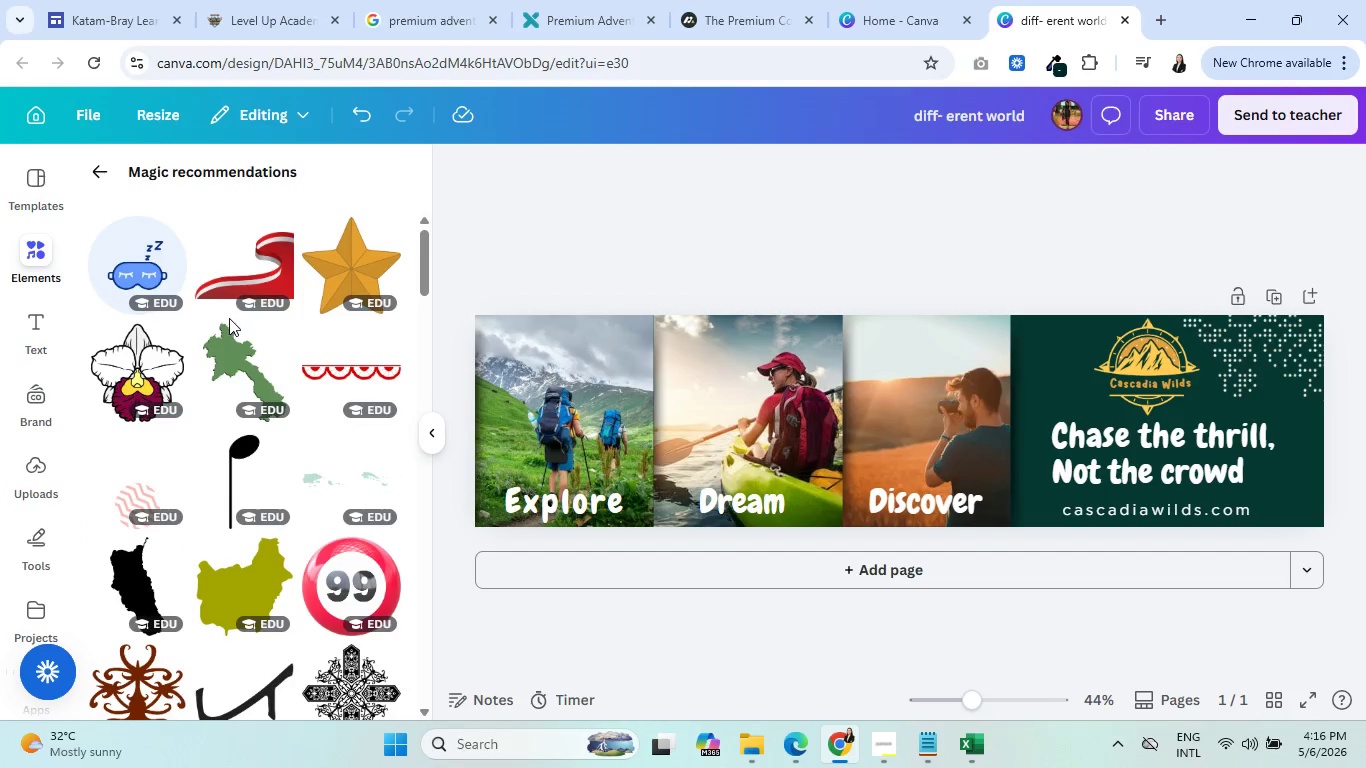 
scroll: coordinate [295, 480], scroll_direction: down, amount: 8.0
 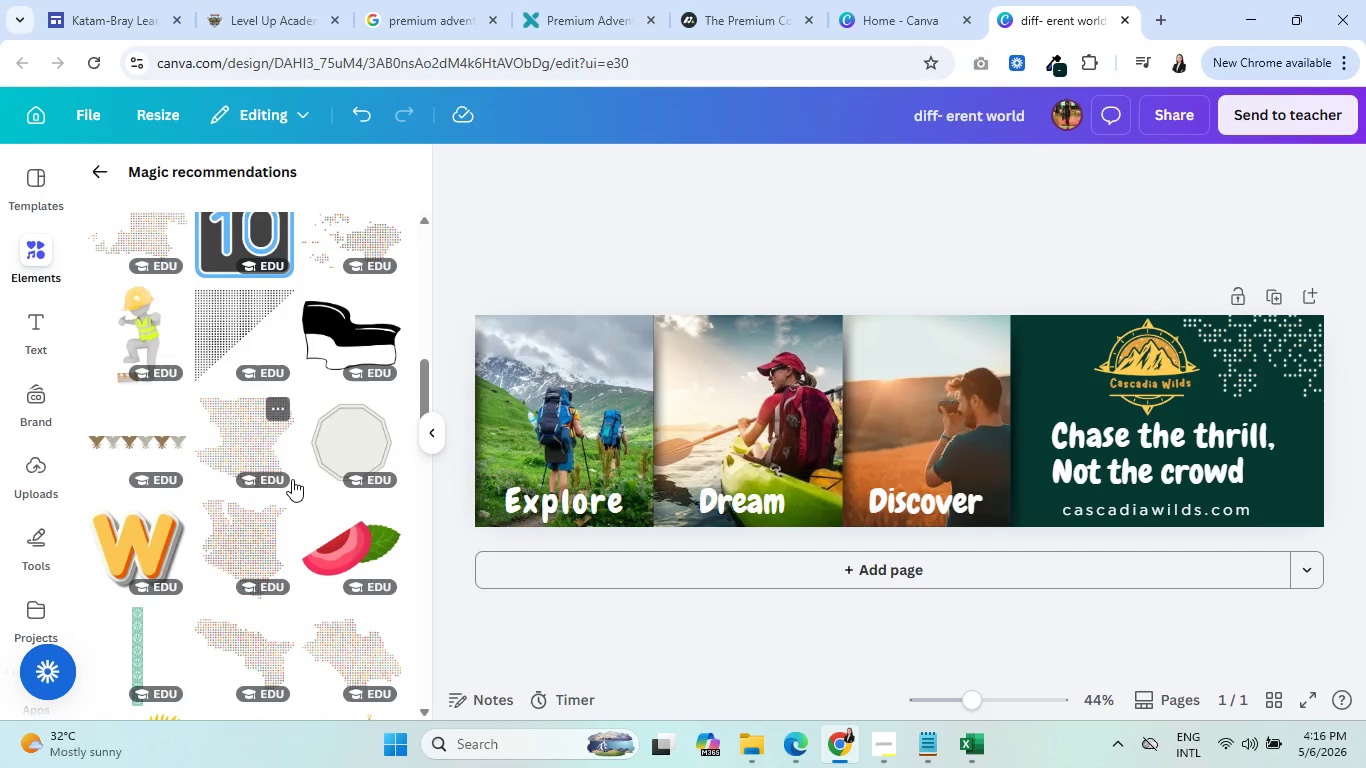 
scroll: coordinate [346, 451], scroll_direction: down, amount: 14.0
 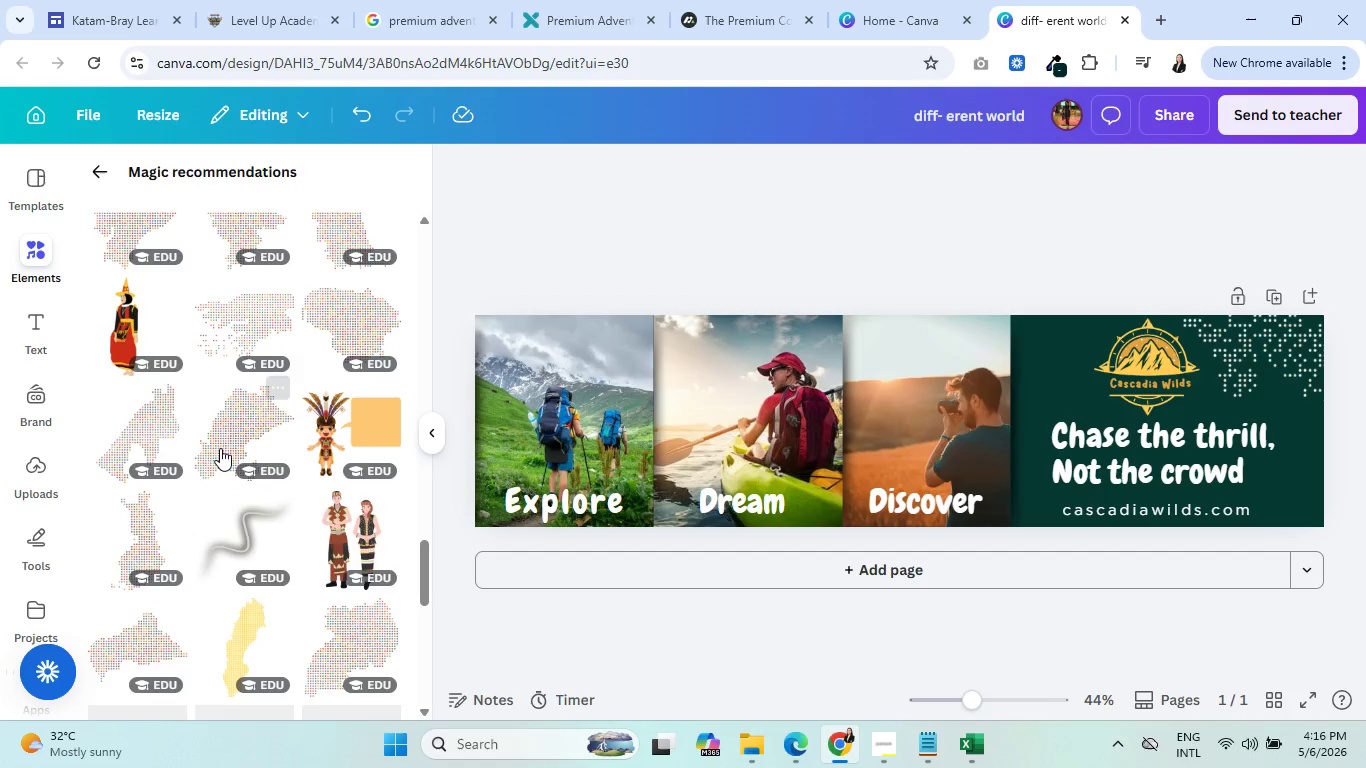 
scroll: coordinate [220, 448], scroll_direction: down, amount: 2.0
 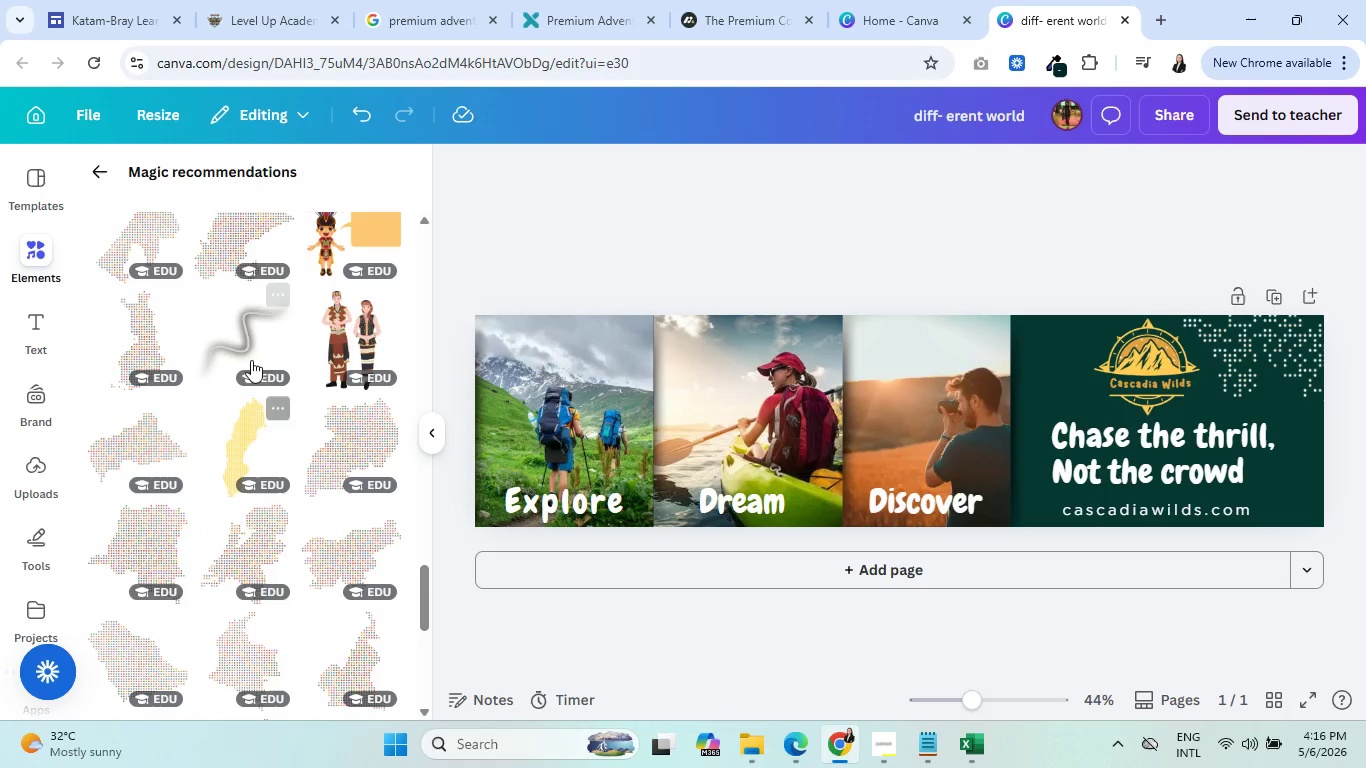 
left_click([251, 334])
 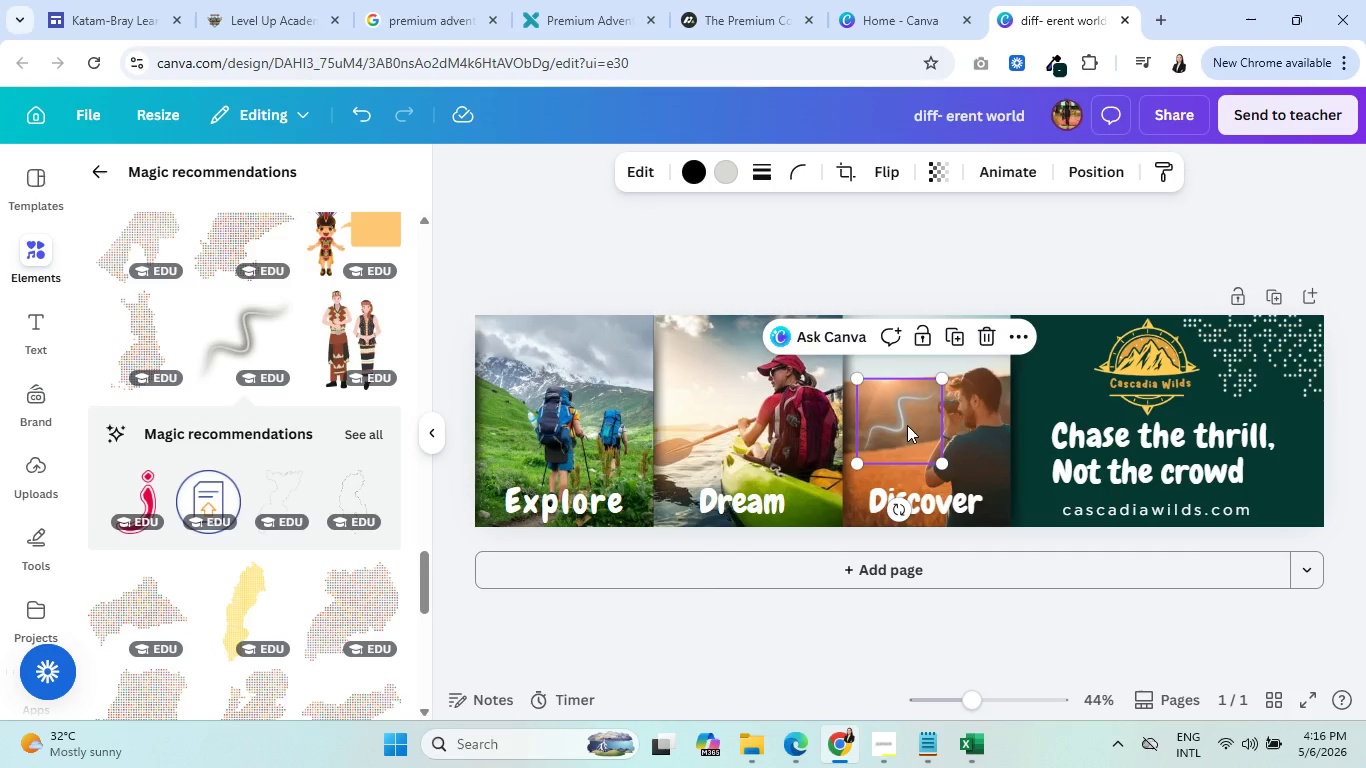 
left_click_drag(start_coordinate=[898, 422], to_coordinate=[1052, 356])
 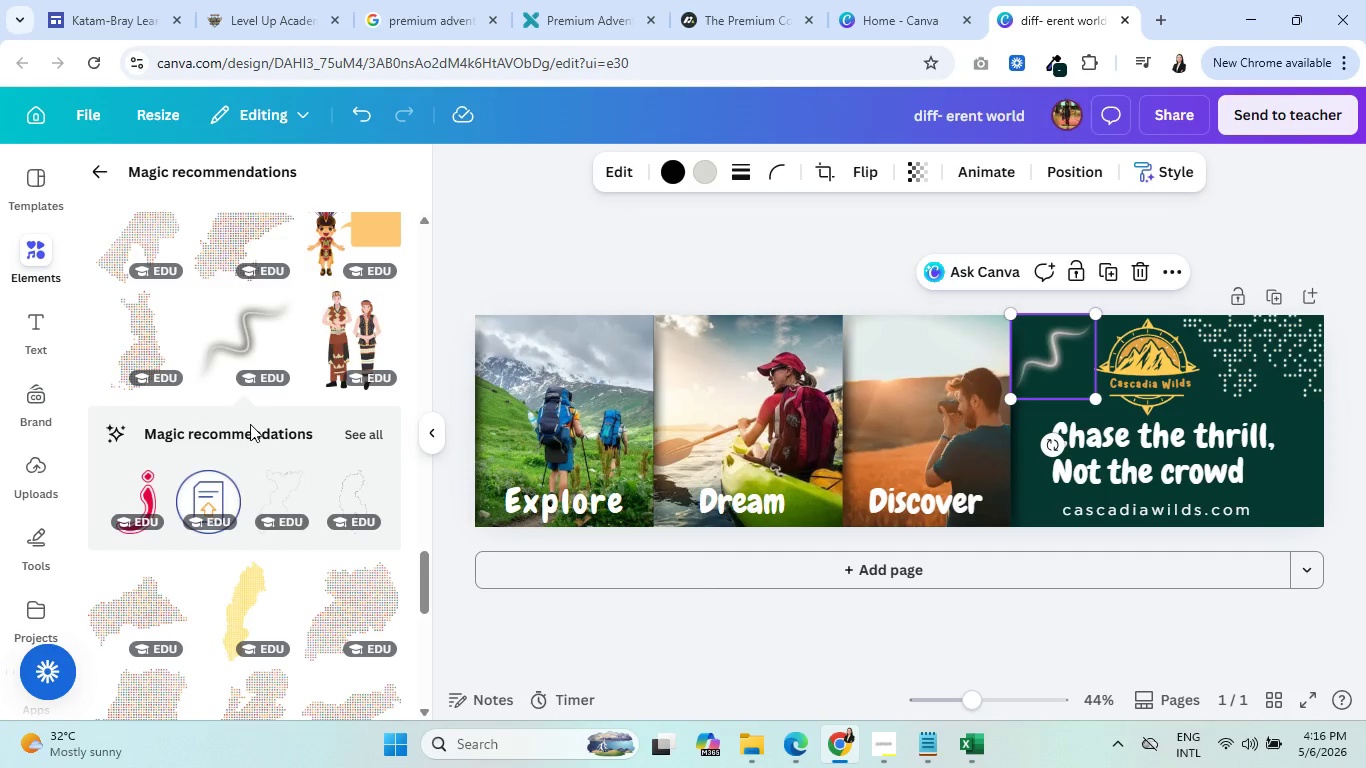 
wait(7.16)
 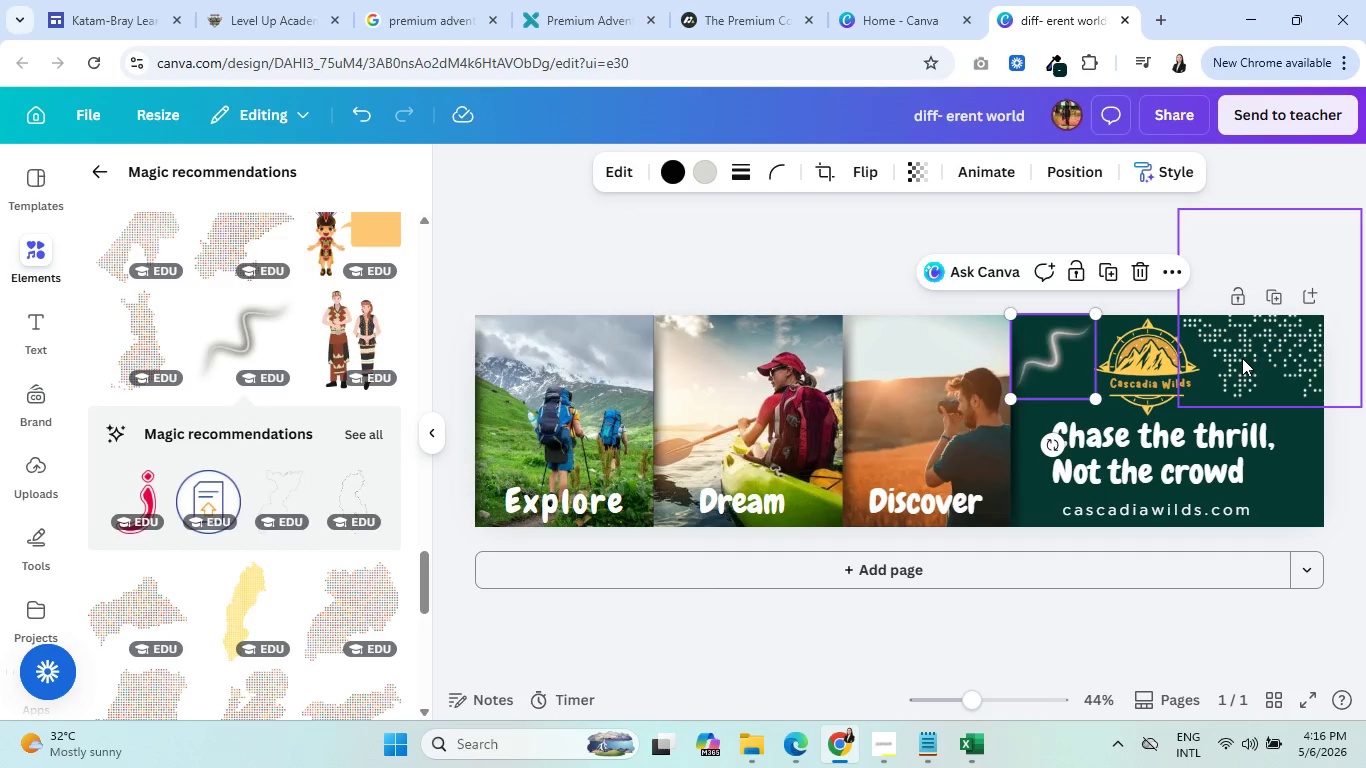 
scroll: coordinate [250, 425], scroll_direction: down, amount: 7.0
 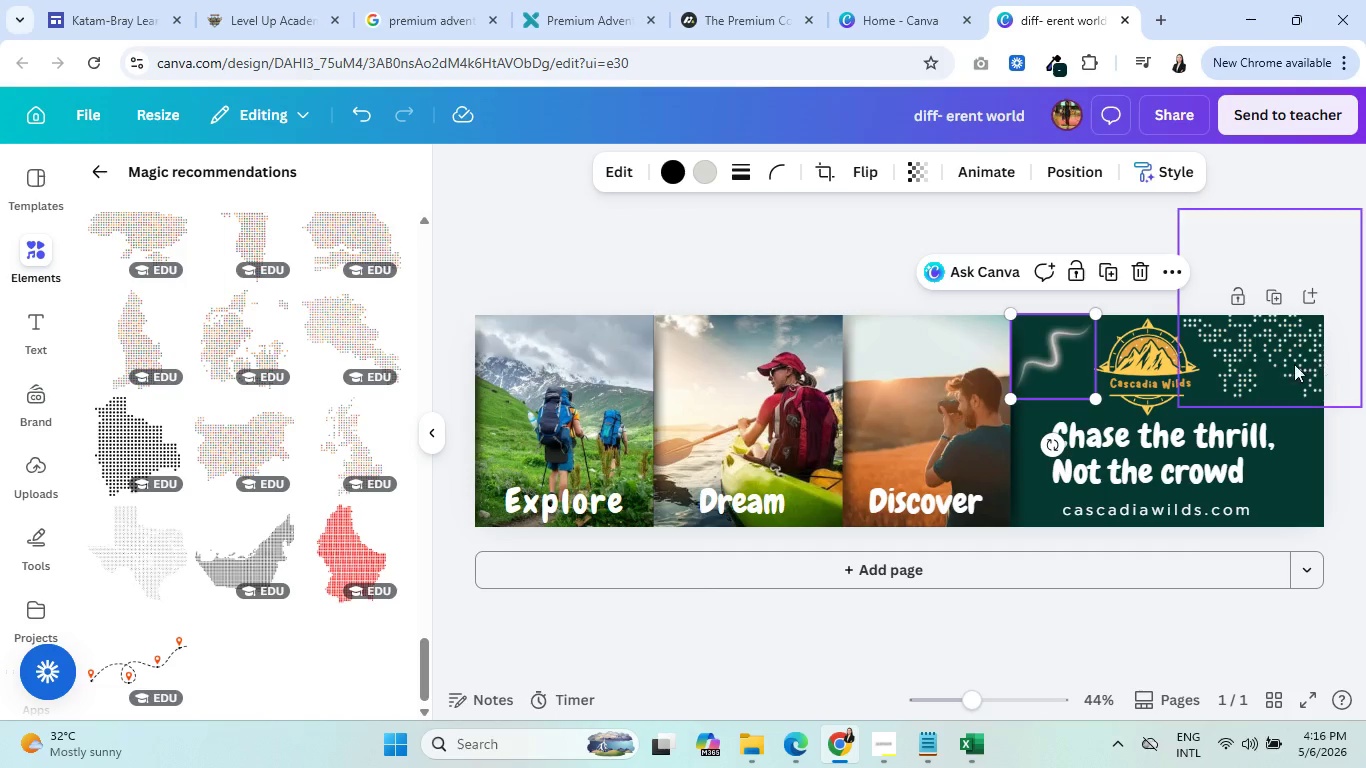 
left_click([1279, 363])
 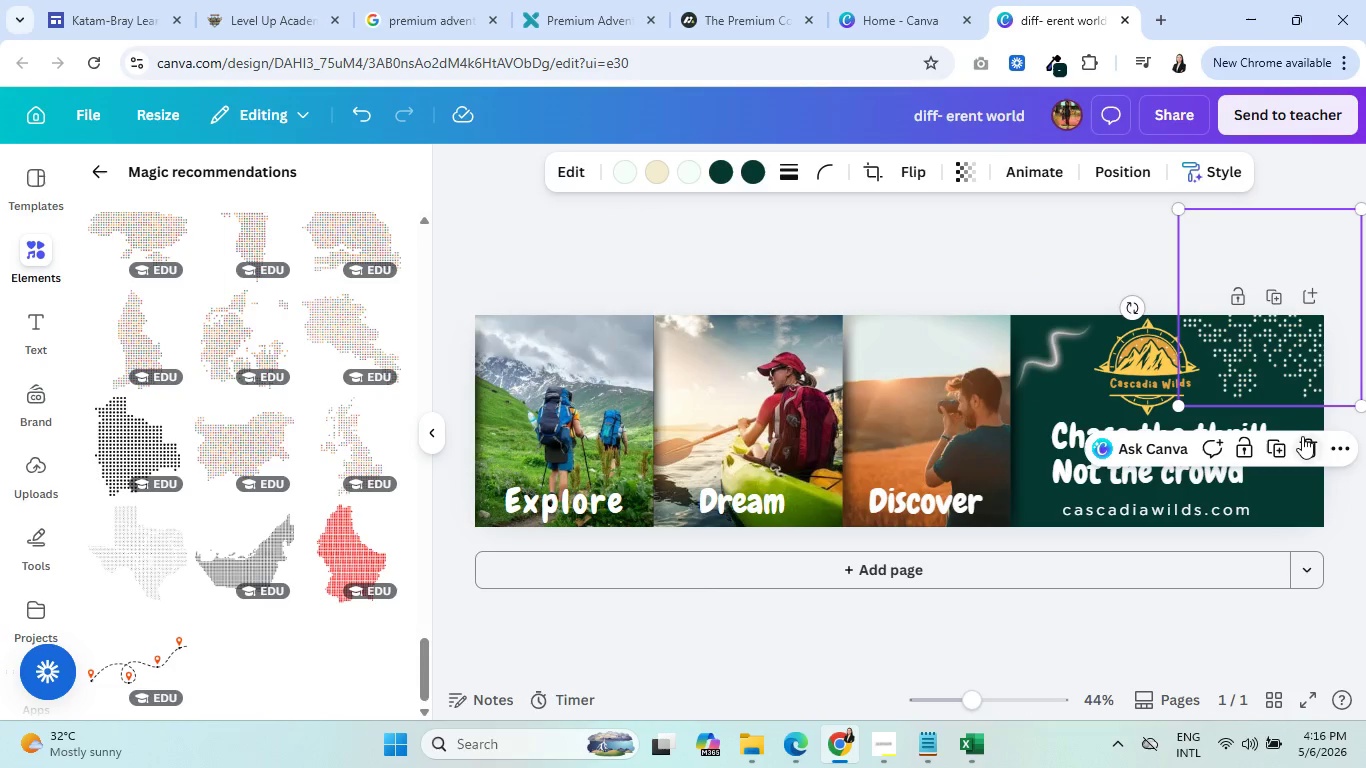 
left_click([1303, 438])
 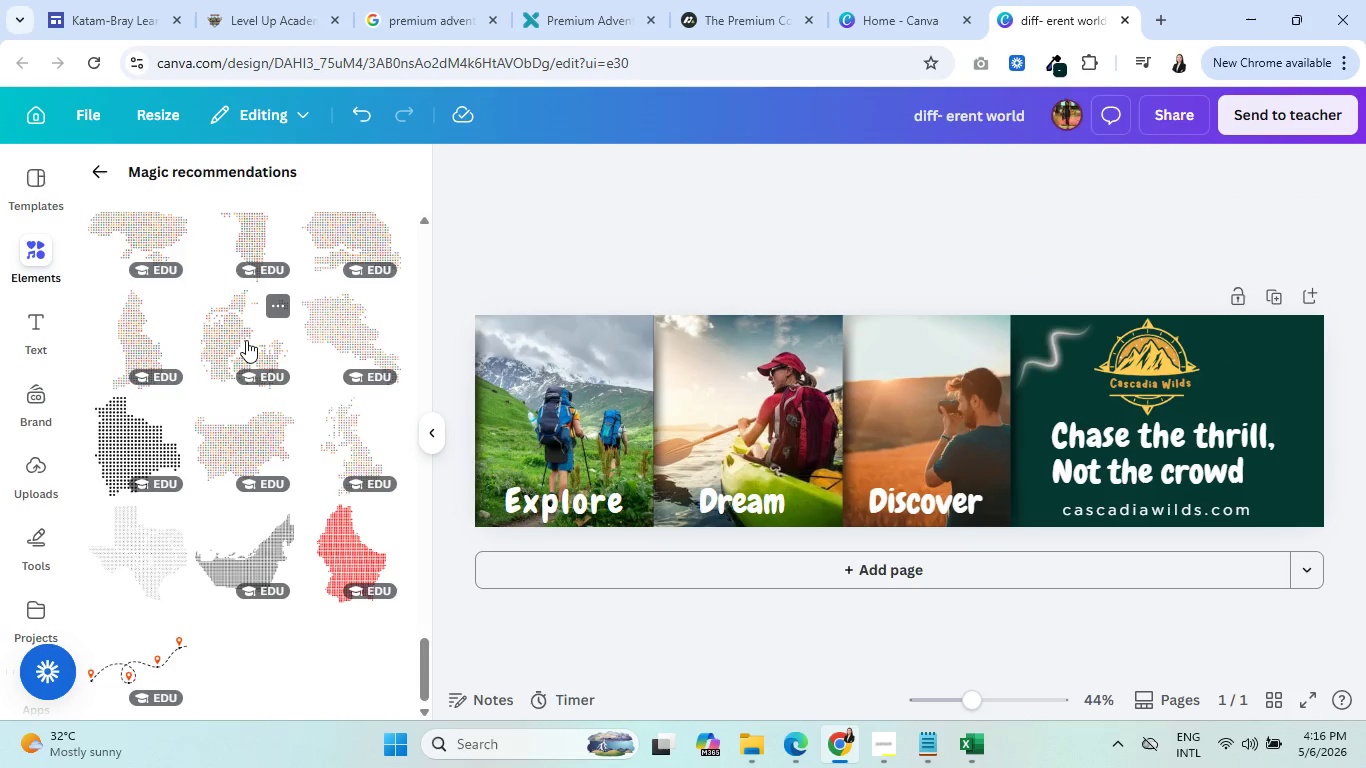 
scroll: coordinate [237, 391], scroll_direction: down, amount: 19.0
 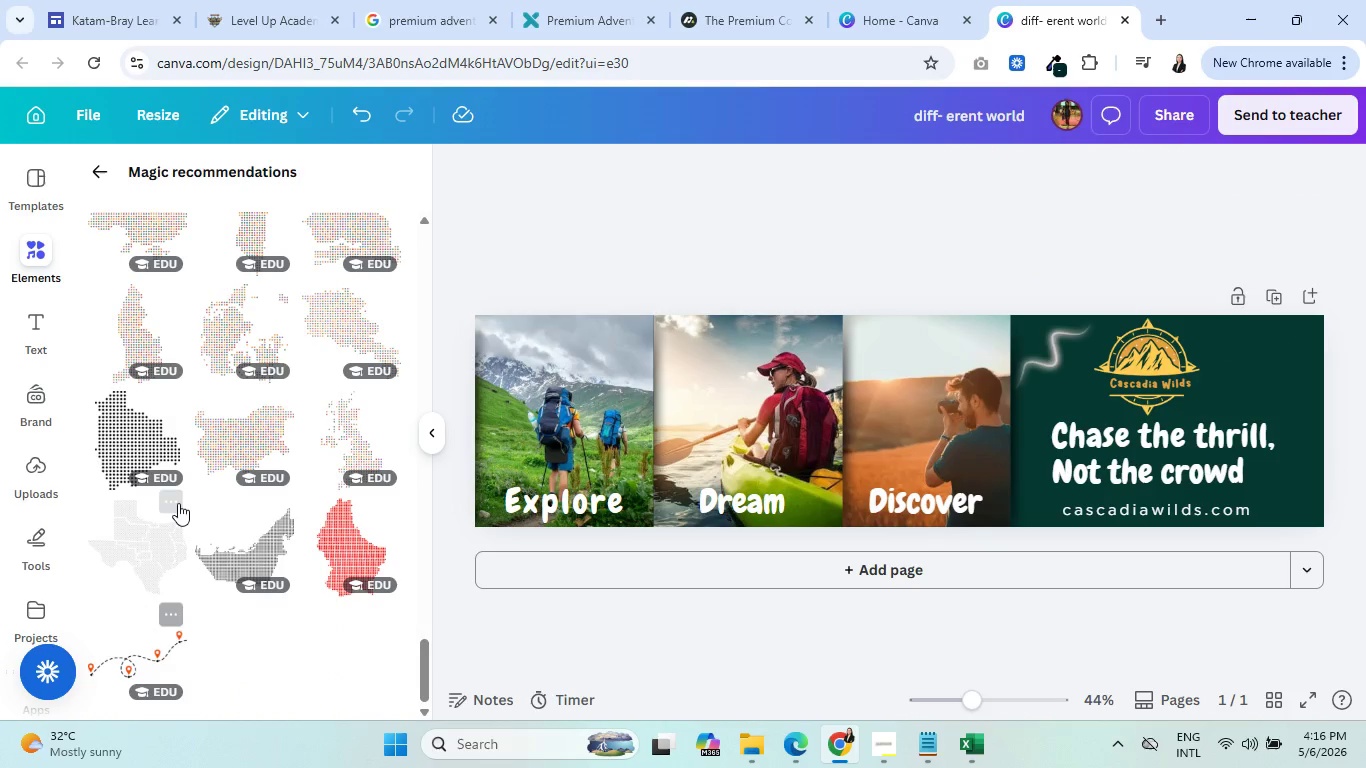 
scroll: coordinate [246, 458], scroll_direction: up, amount: 6.0
 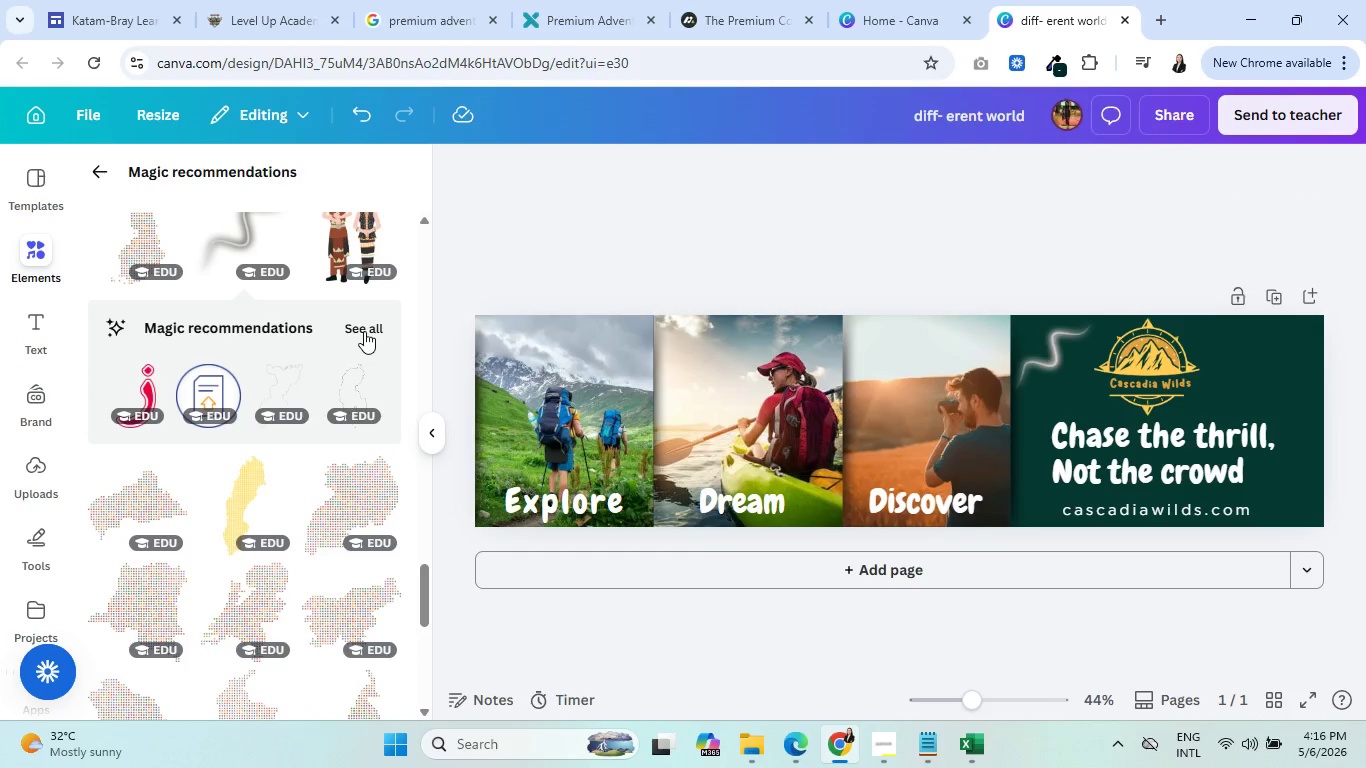 
left_click([364, 331])
 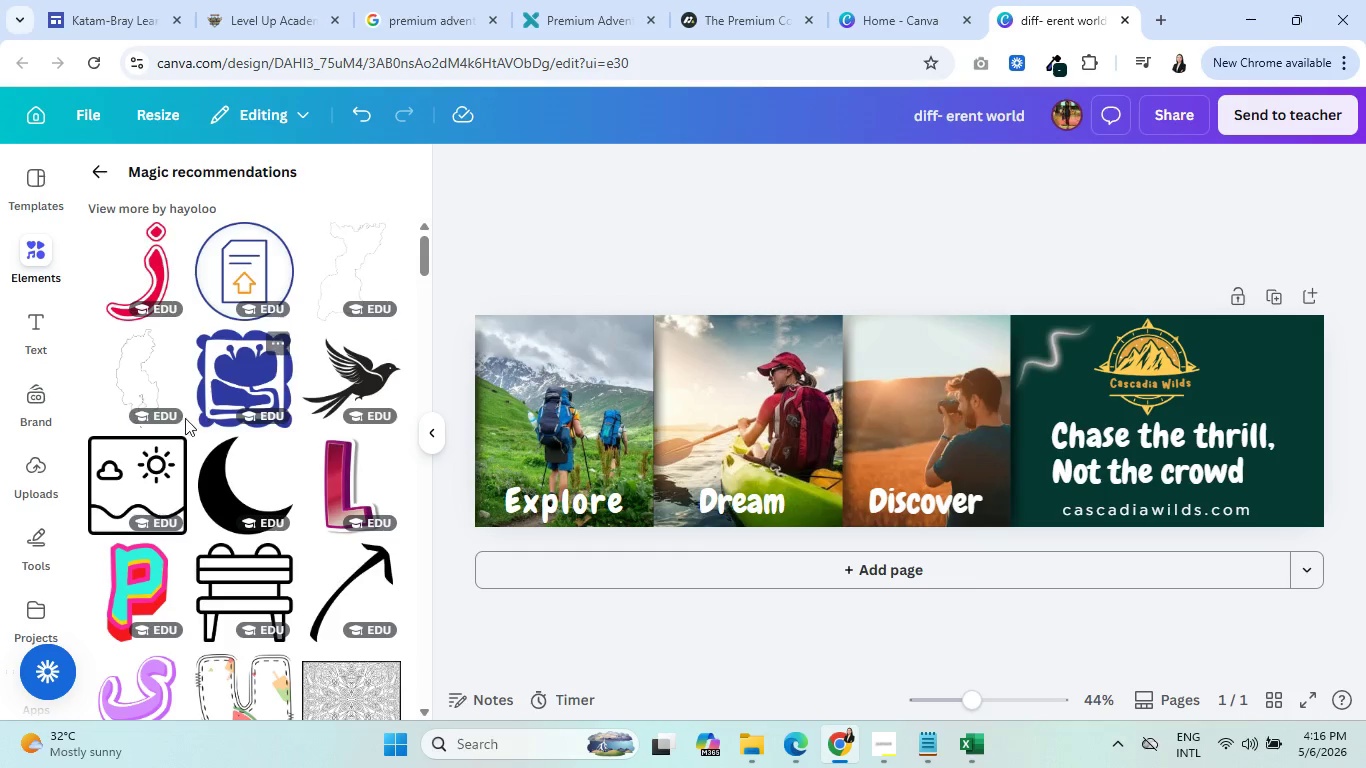 
scroll: coordinate [179, 450], scroll_direction: down, amount: 13.0
 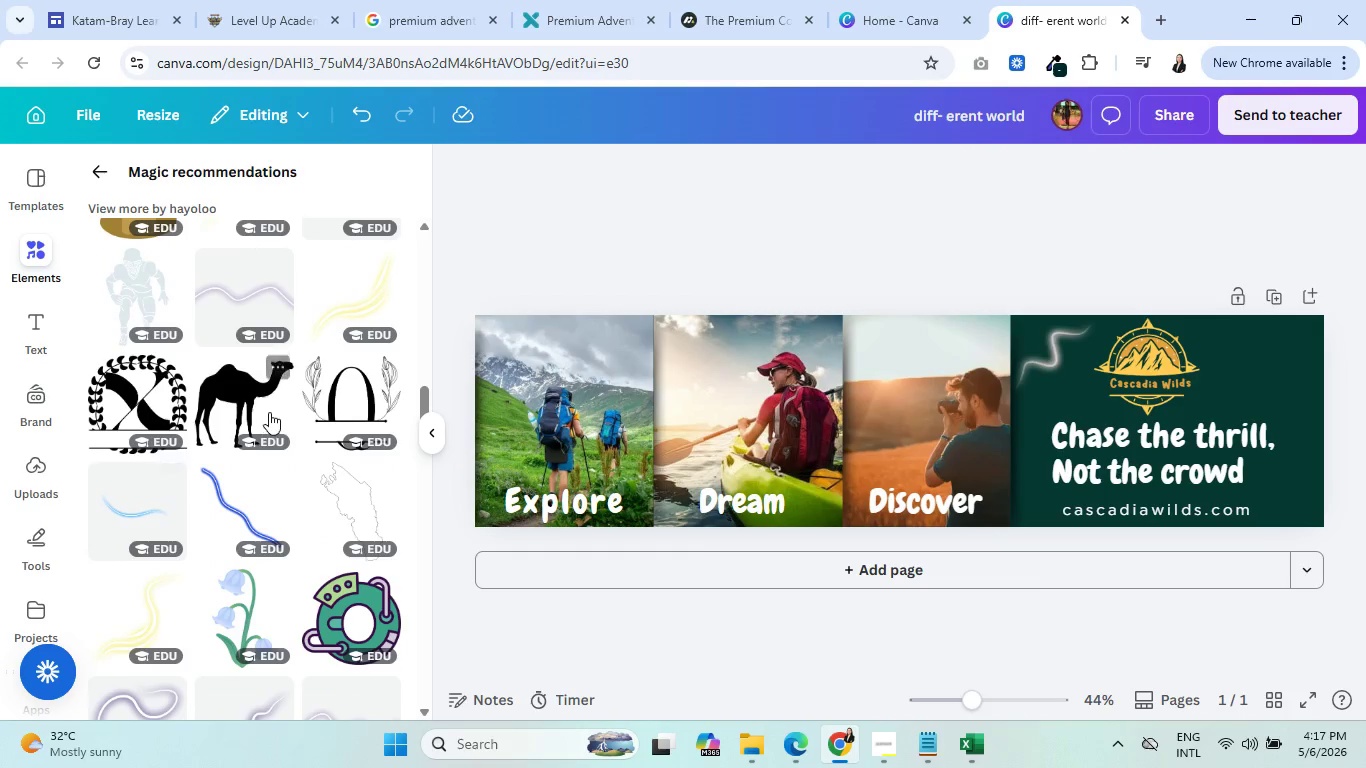 
scroll: coordinate [228, 530], scroll_direction: down, amount: 12.0
 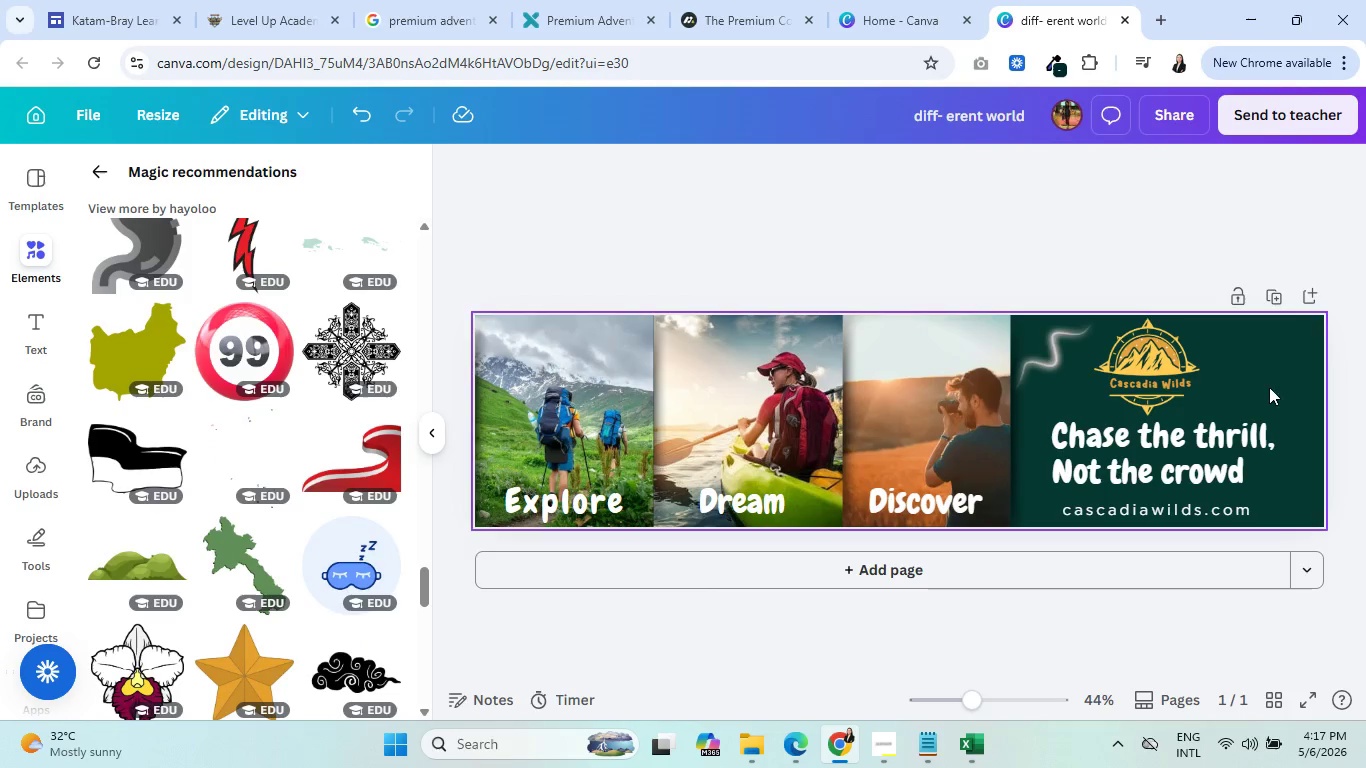 
left_click([1048, 364])
 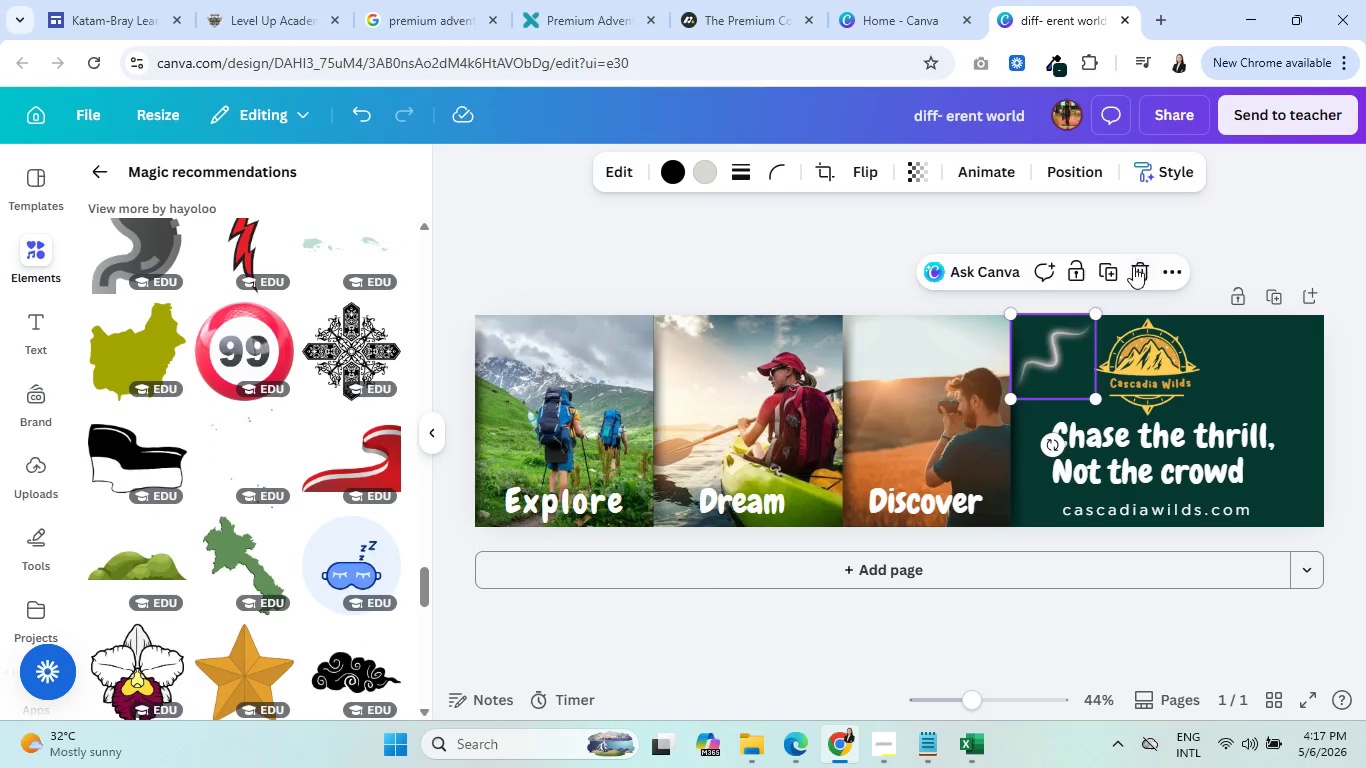 
left_click([1132, 271])
 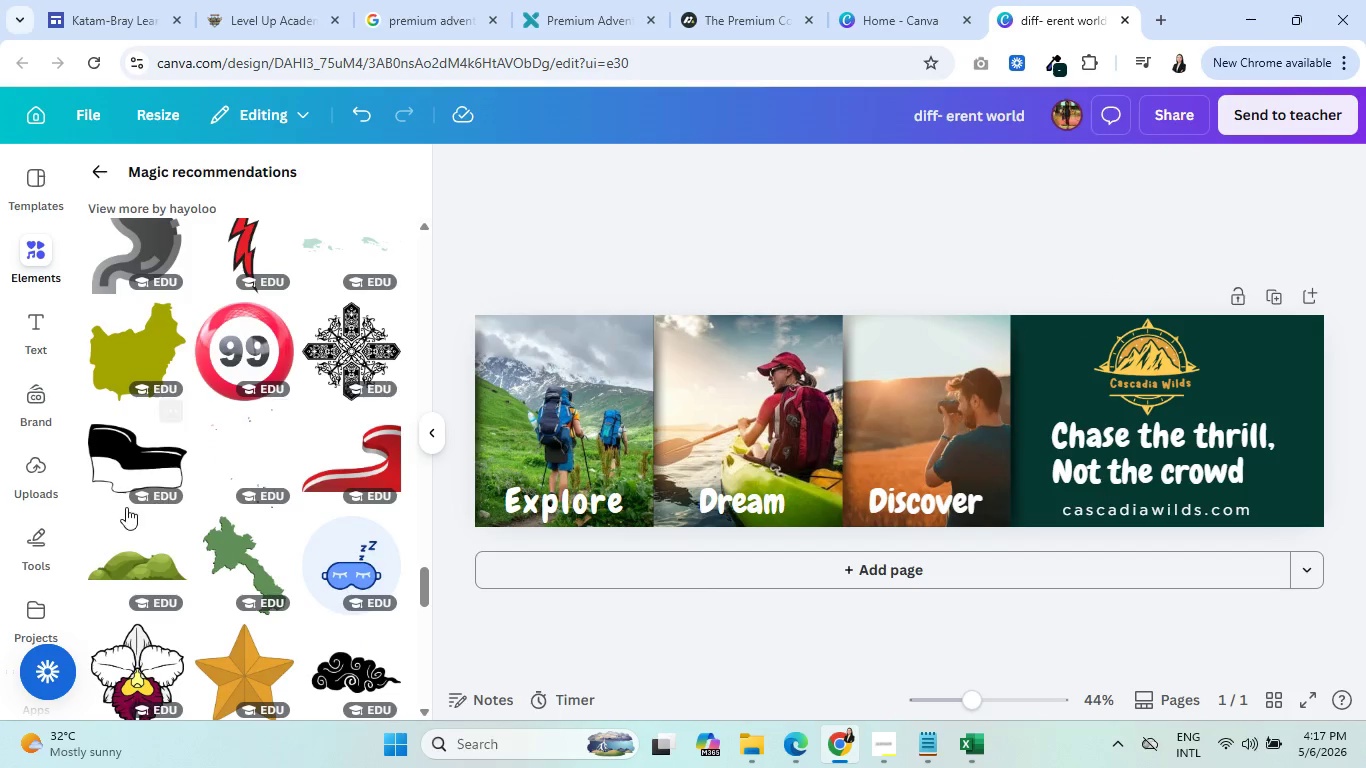 
scroll: coordinate [279, 462], scroll_direction: down, amount: 9.0
 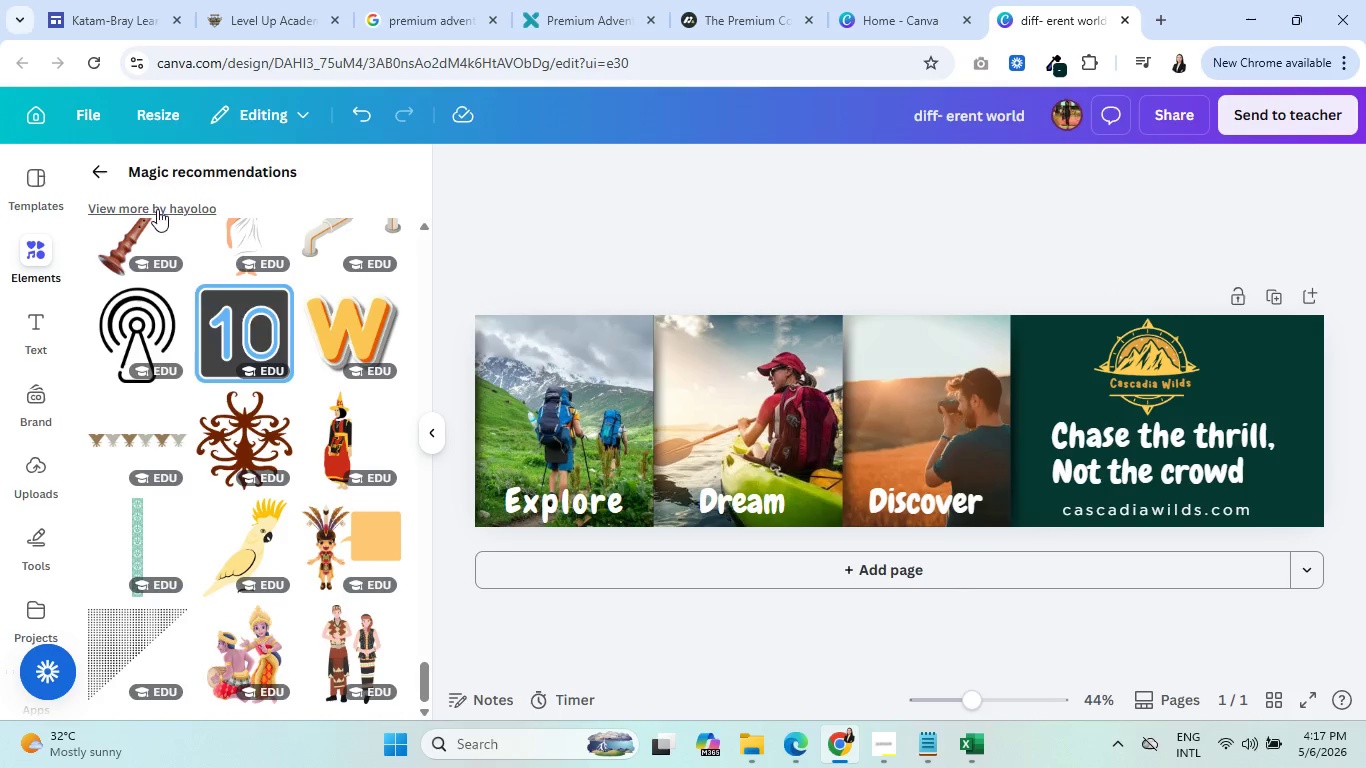 
left_click([102, 172])
 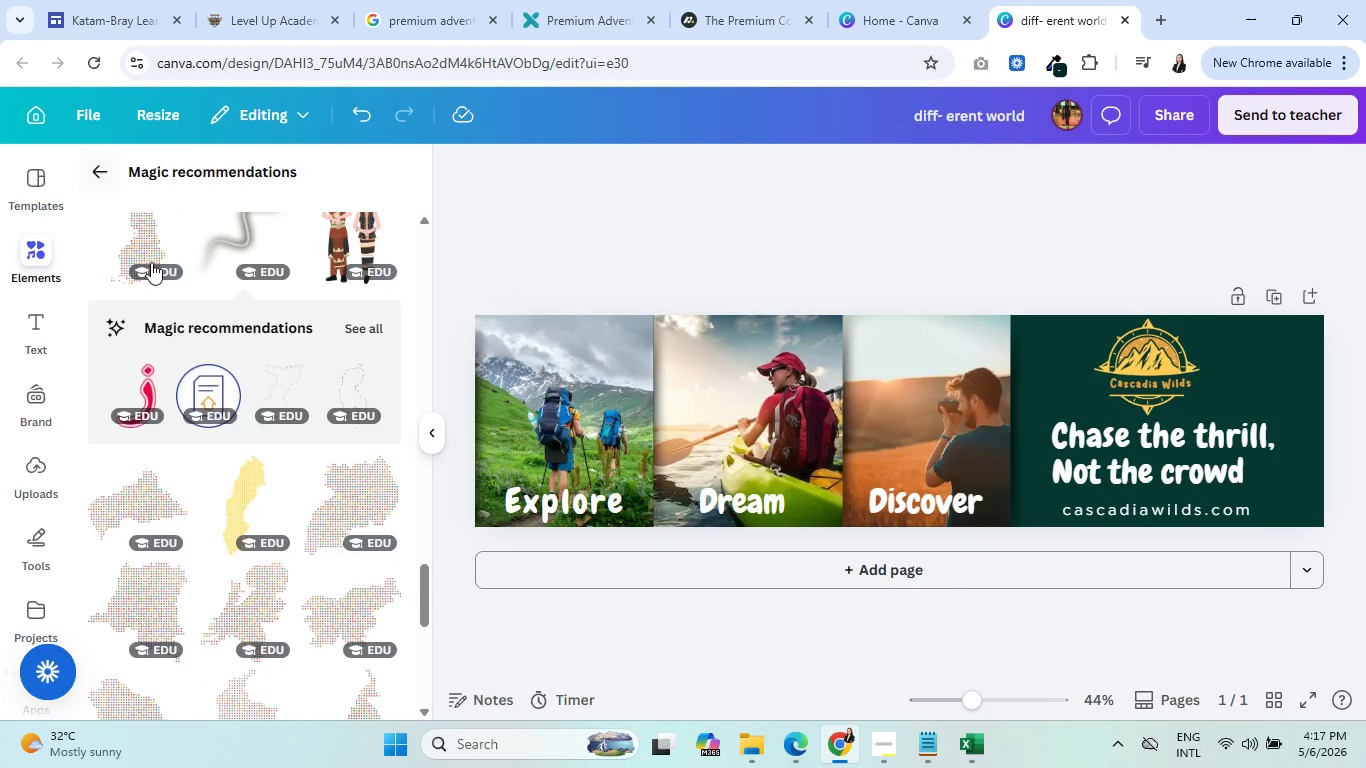 
scroll: coordinate [240, 400], scroll_direction: down, amount: 4.0
 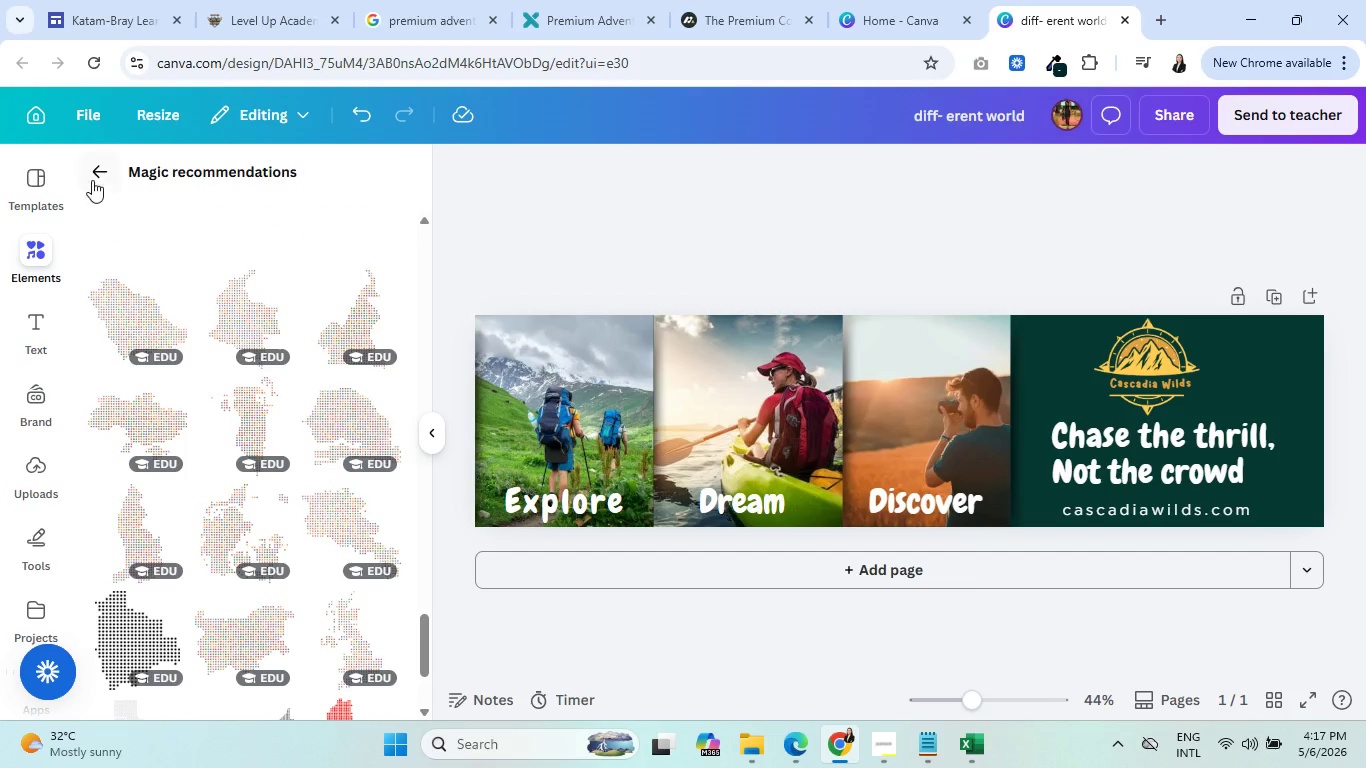 
left_click([101, 175])
 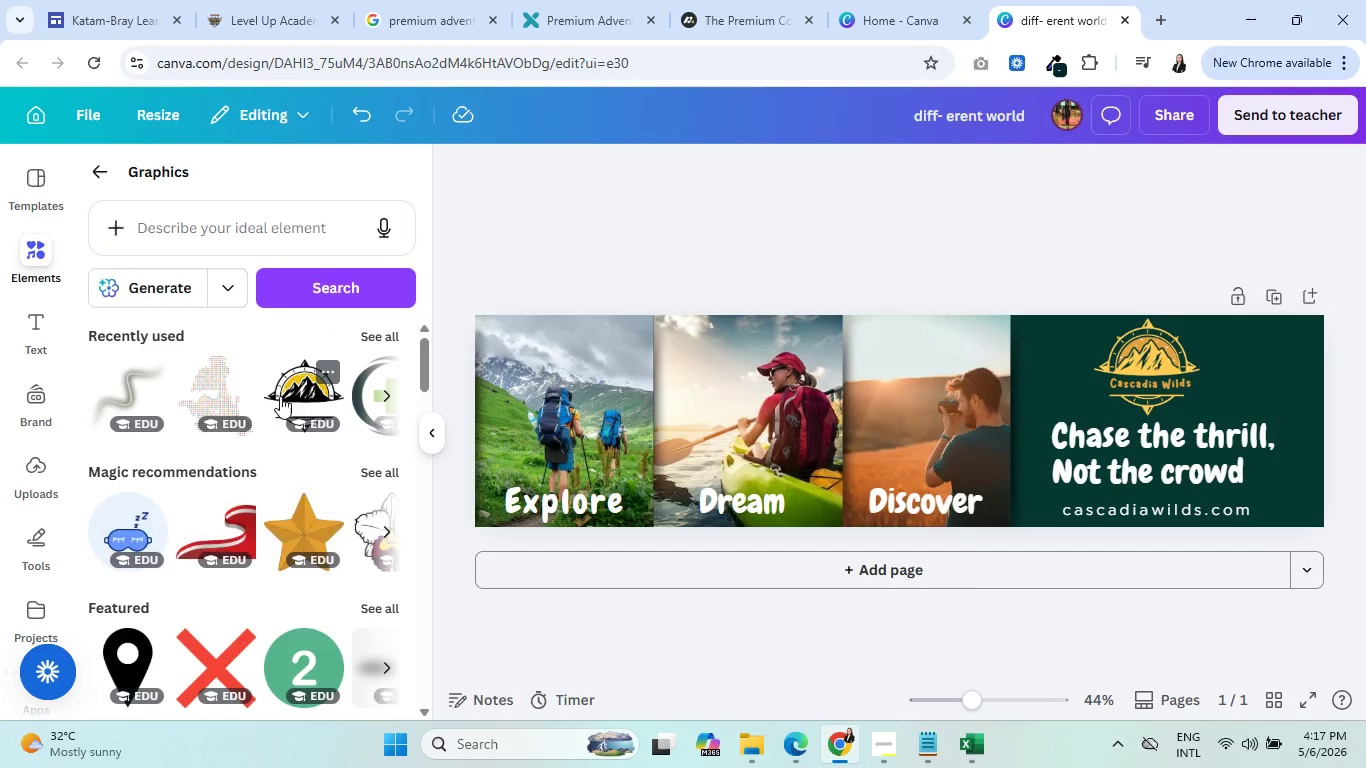 
scroll: coordinate [267, 452], scroll_direction: down, amount: 1.0
 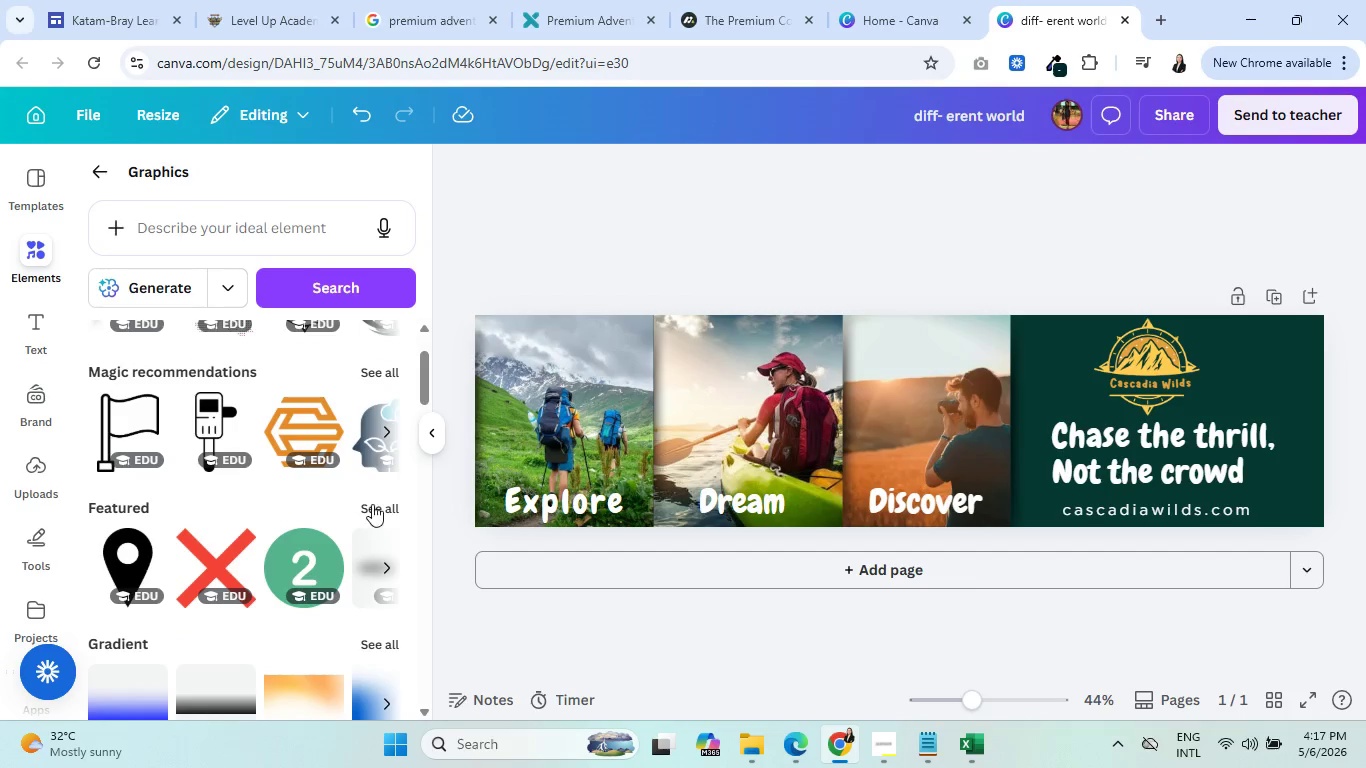 
left_click([381, 505])
 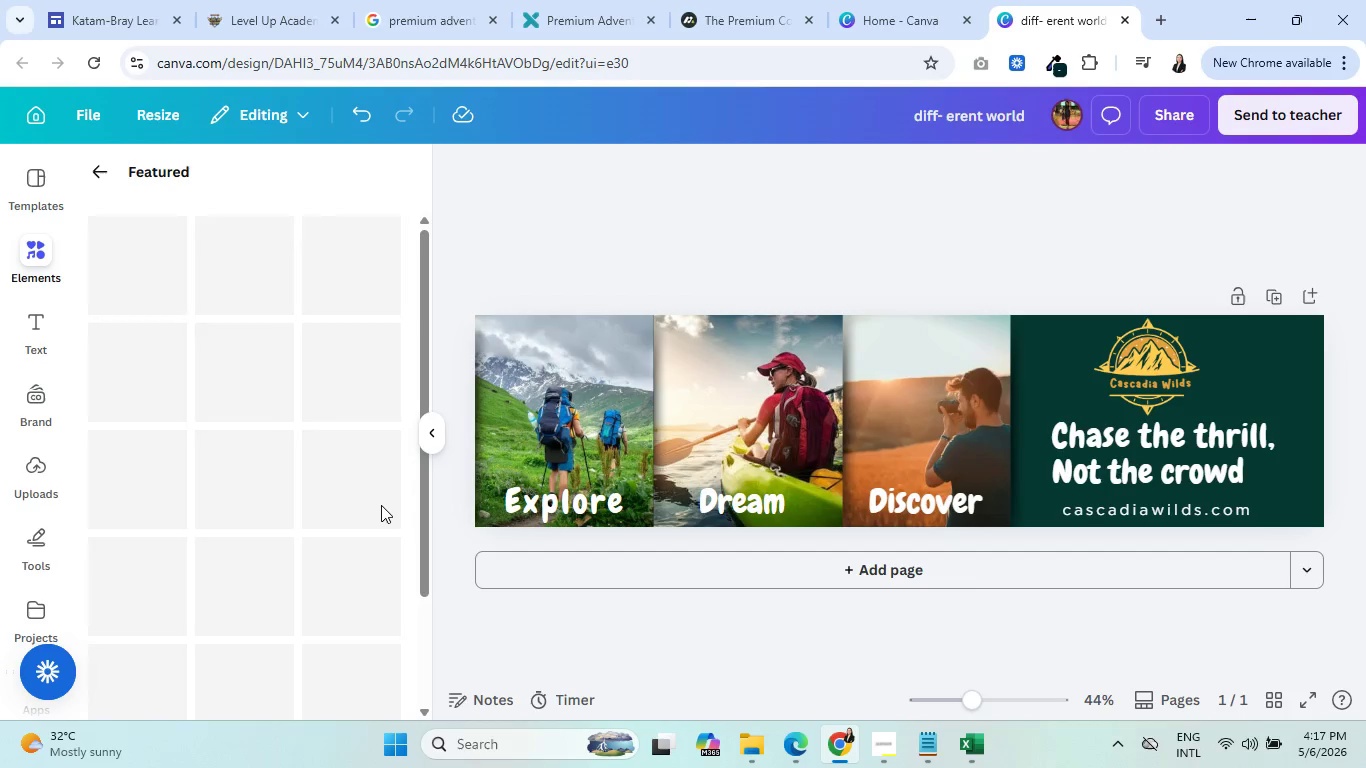 
mouse_move([123, 469])
 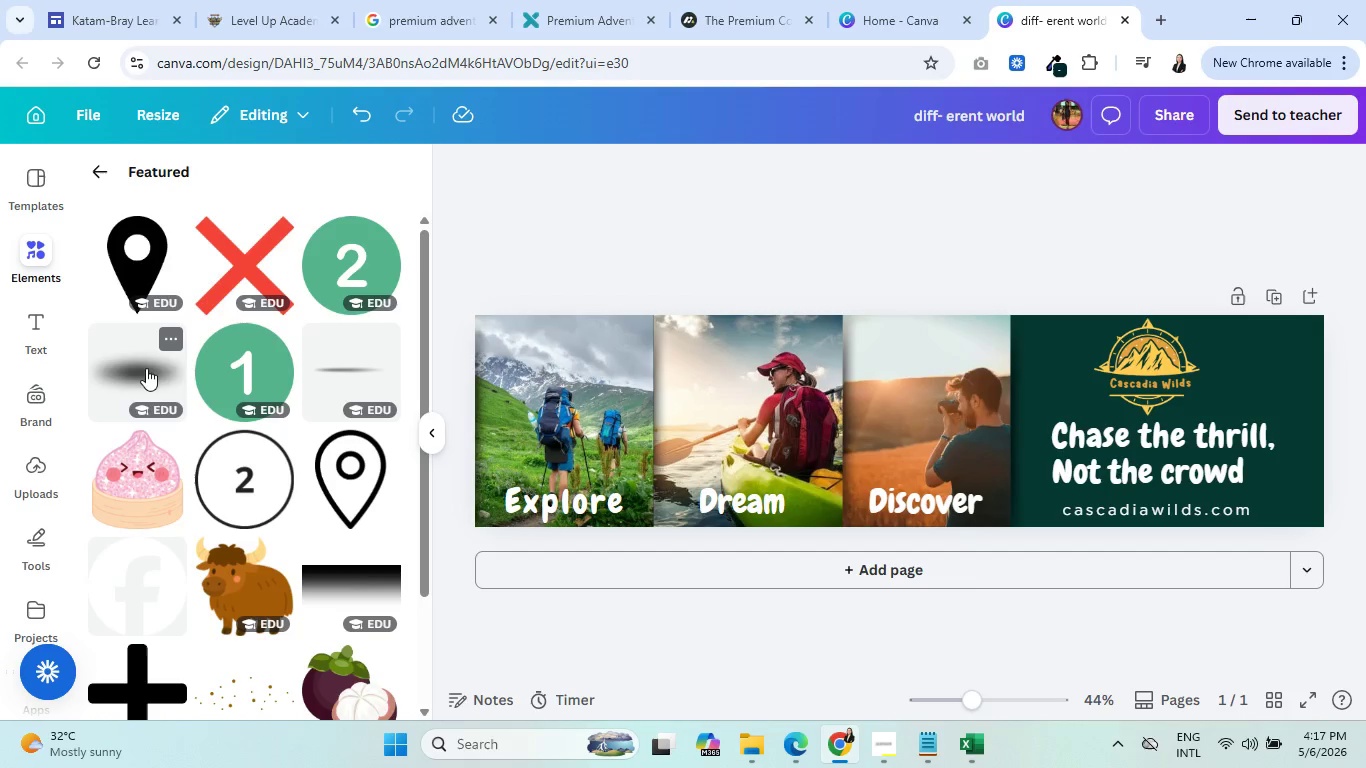 
left_click([345, 363])
 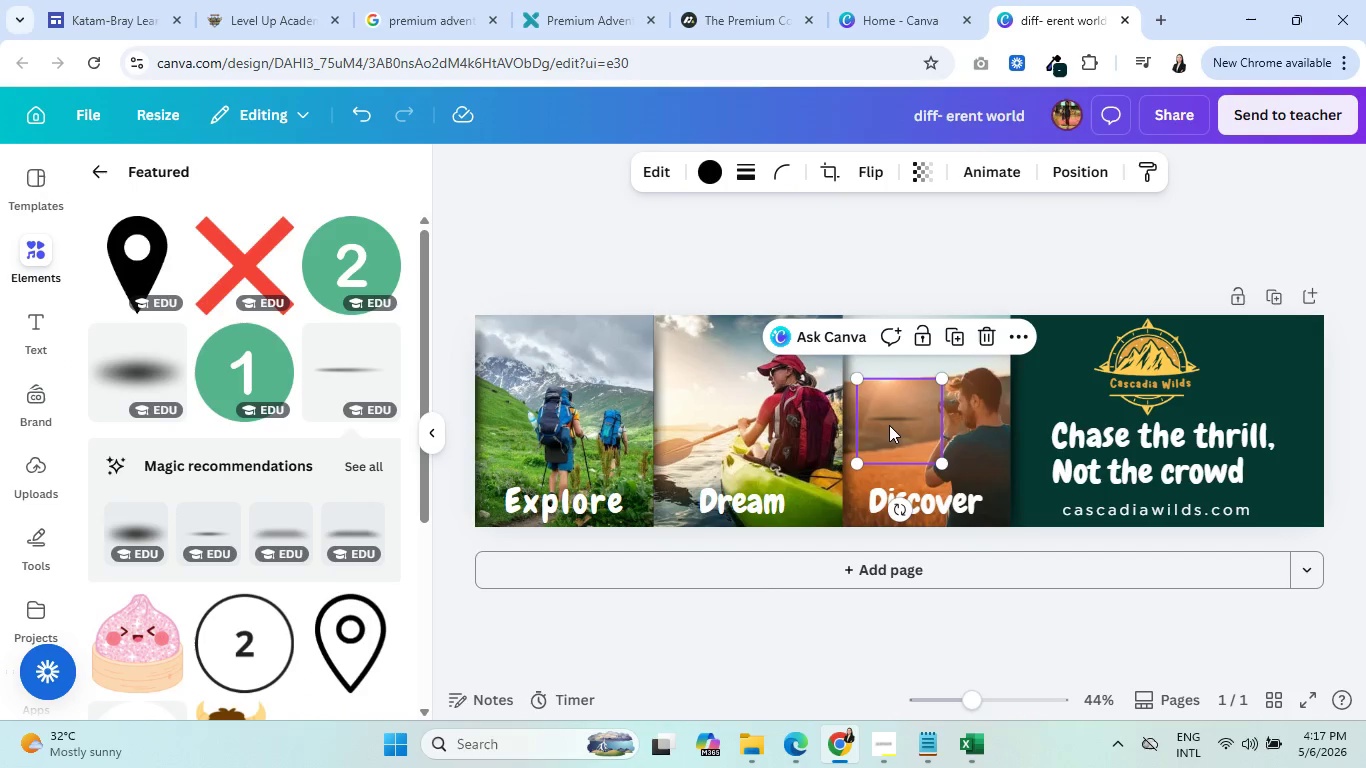 
left_click_drag(start_coordinate=[888, 418], to_coordinate=[1139, 441])
 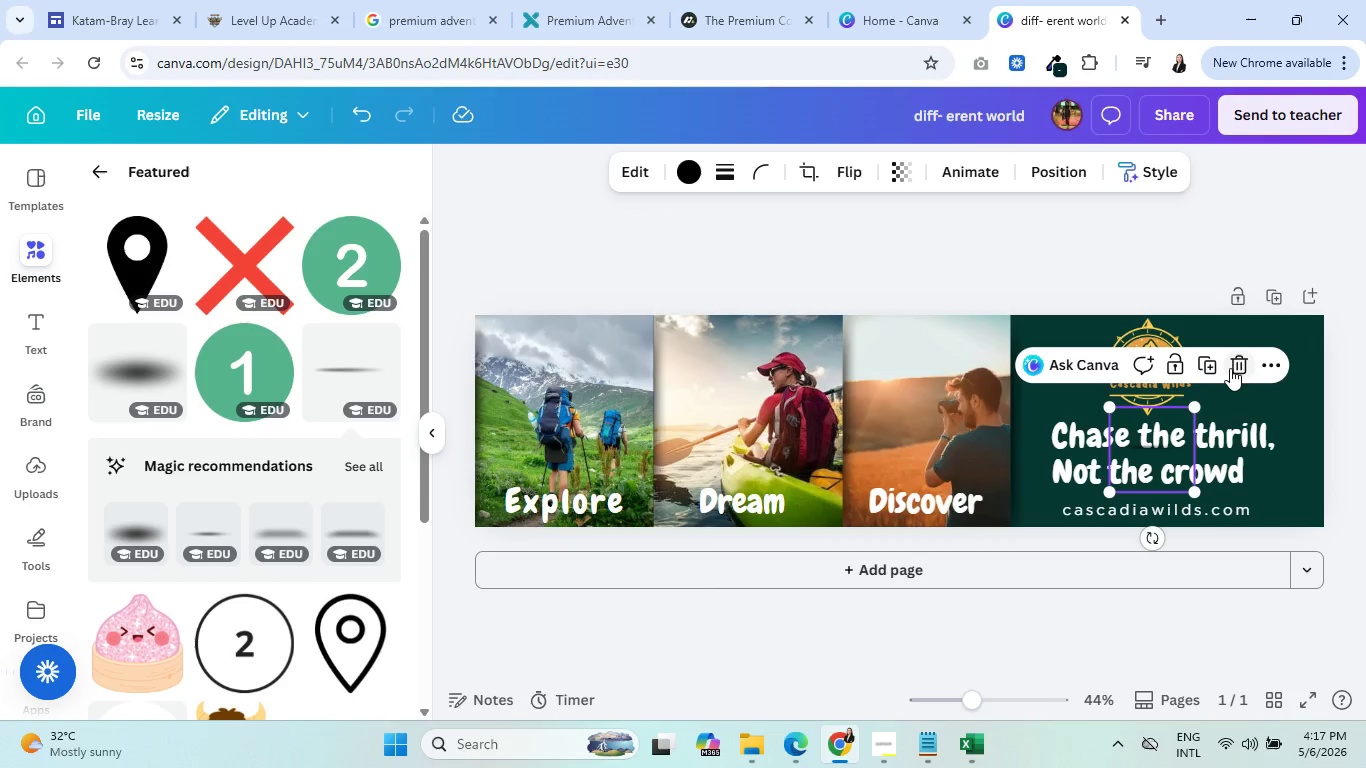 
left_click([1231, 368])
 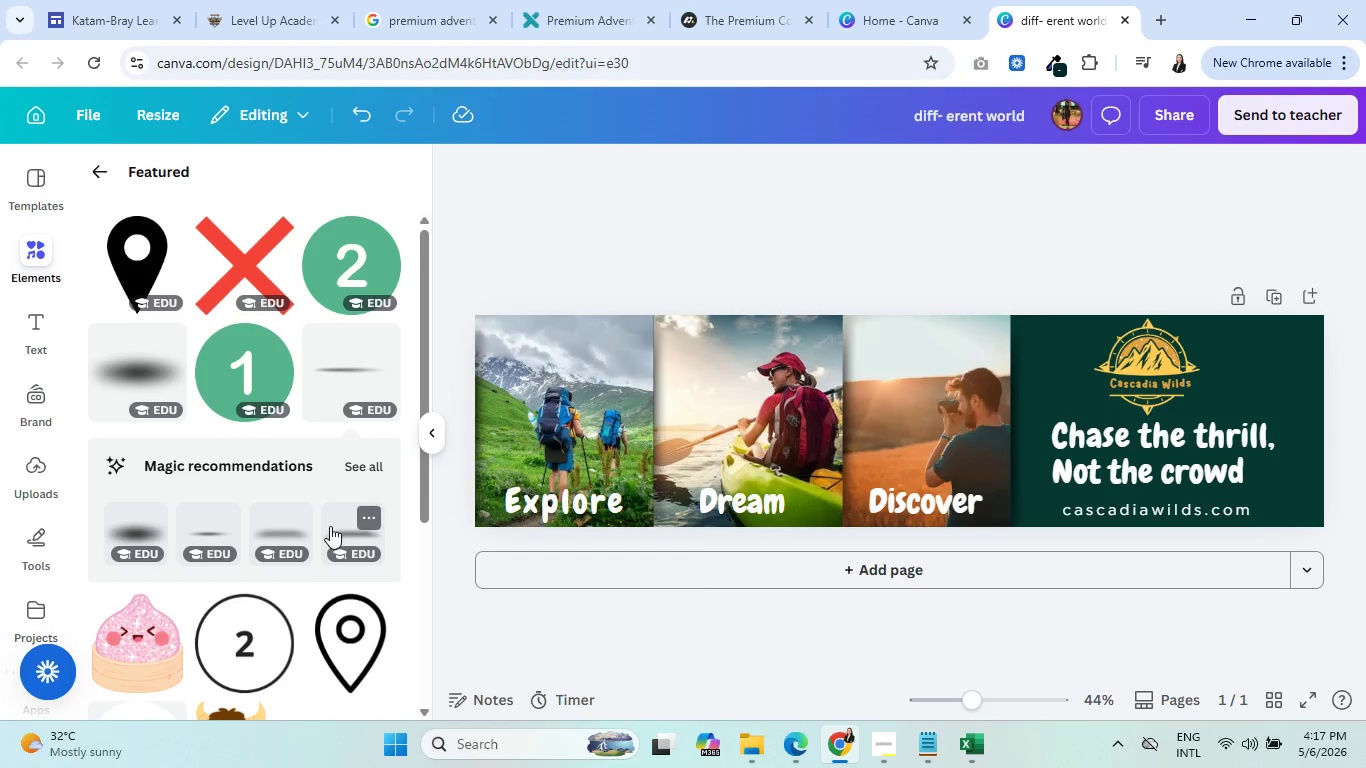 
left_click([349, 522])
 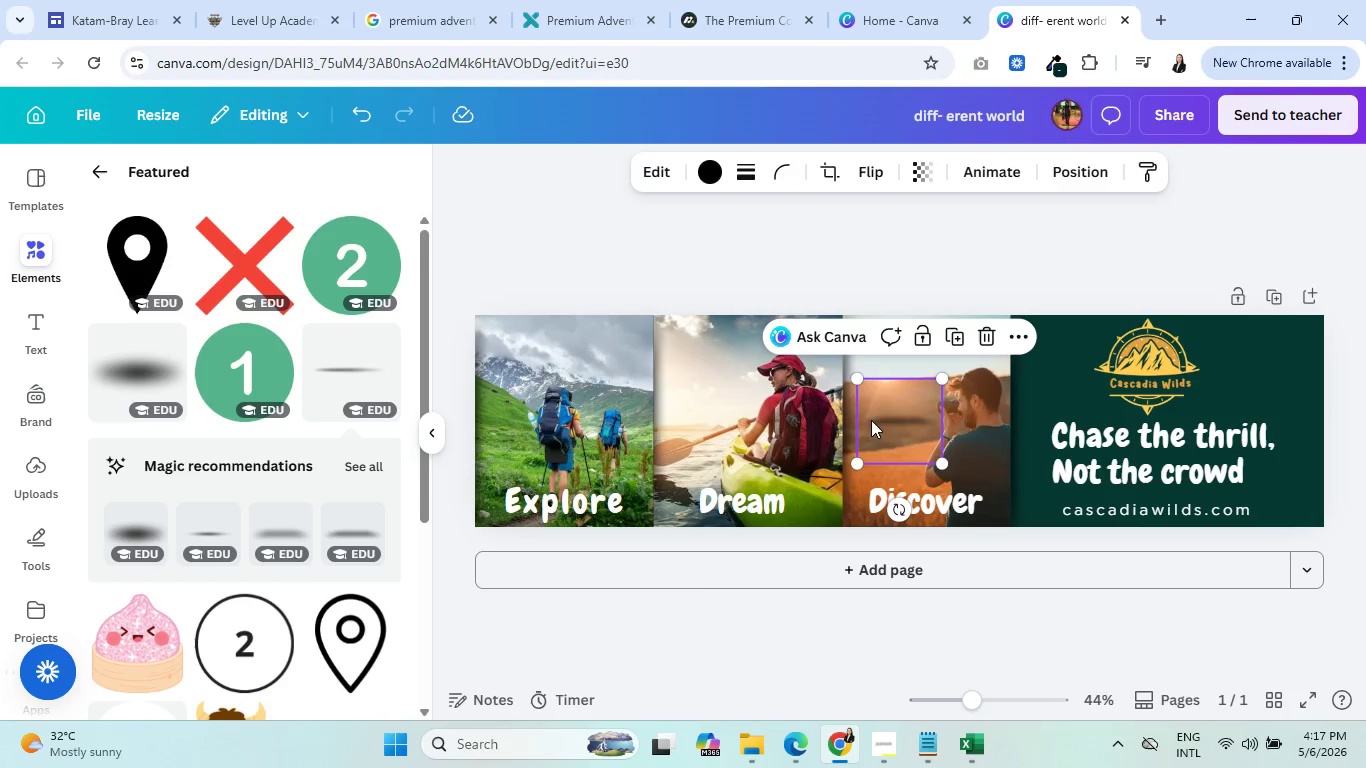 
left_click_drag(start_coordinate=[883, 417], to_coordinate=[901, 513])
 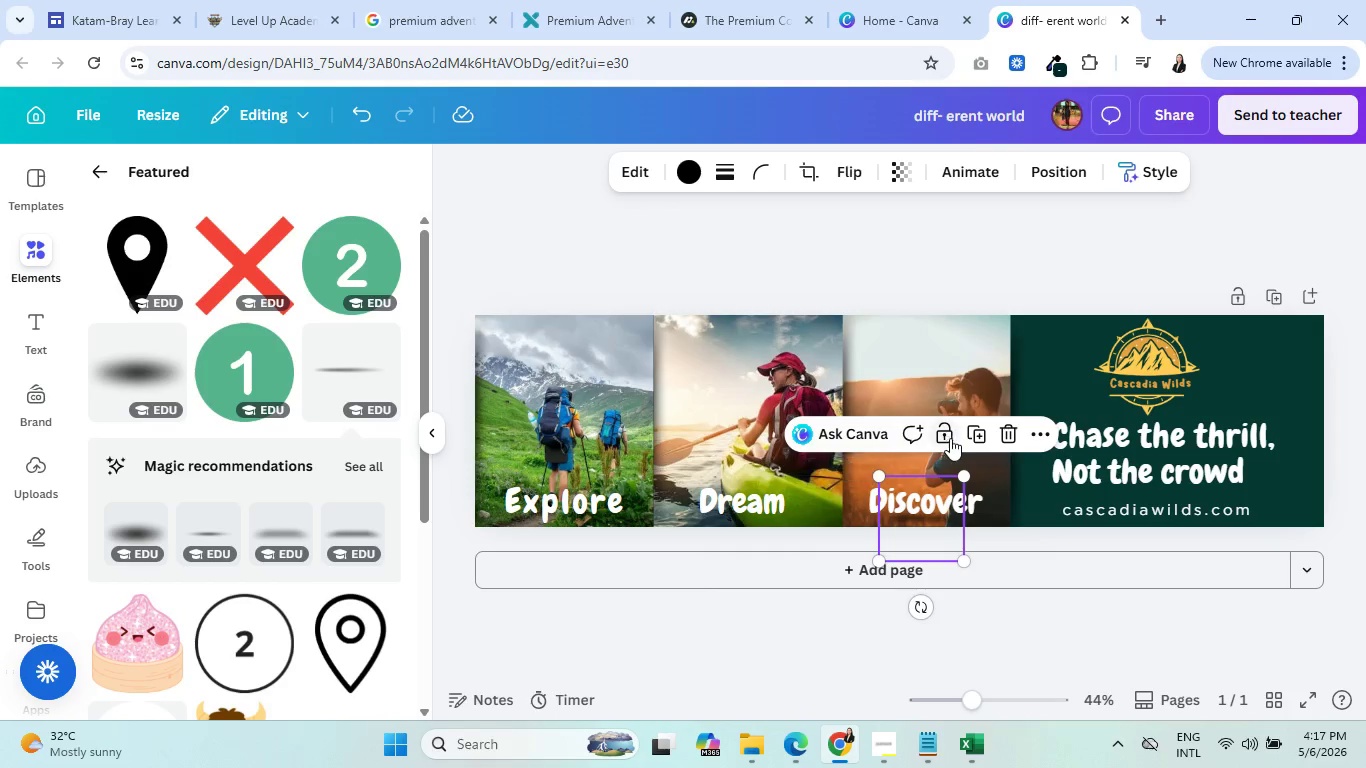 
left_click([967, 436])
 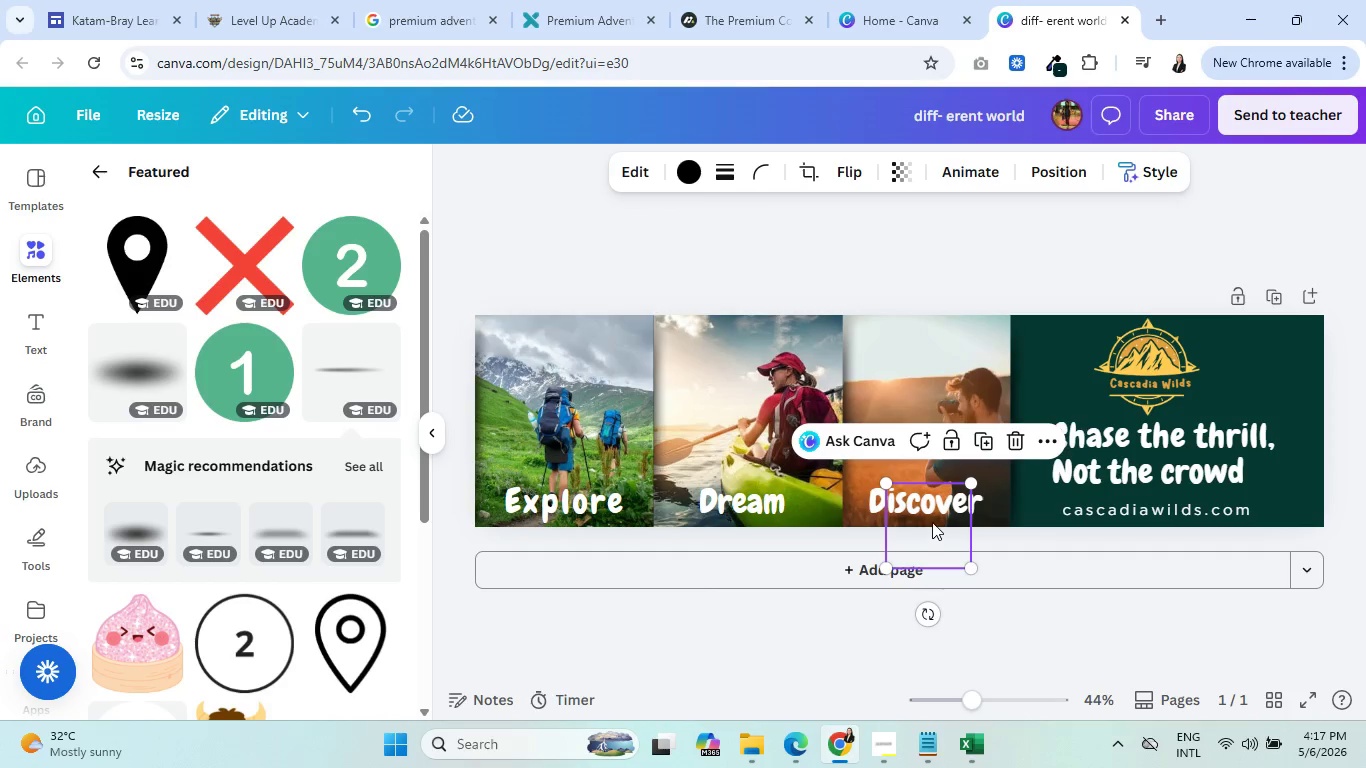 
left_click_drag(start_coordinate=[932, 521], to_coordinate=[740, 512])
 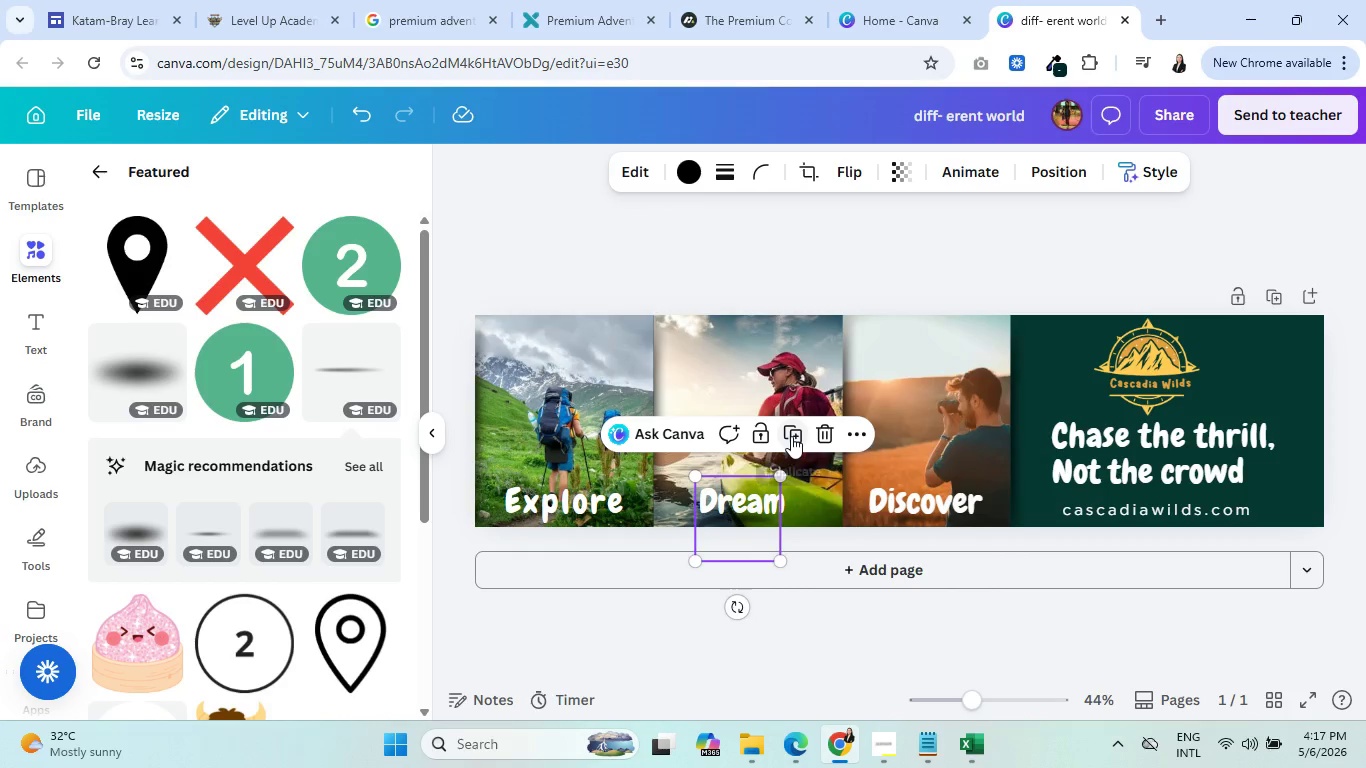 
left_click([791, 436])
 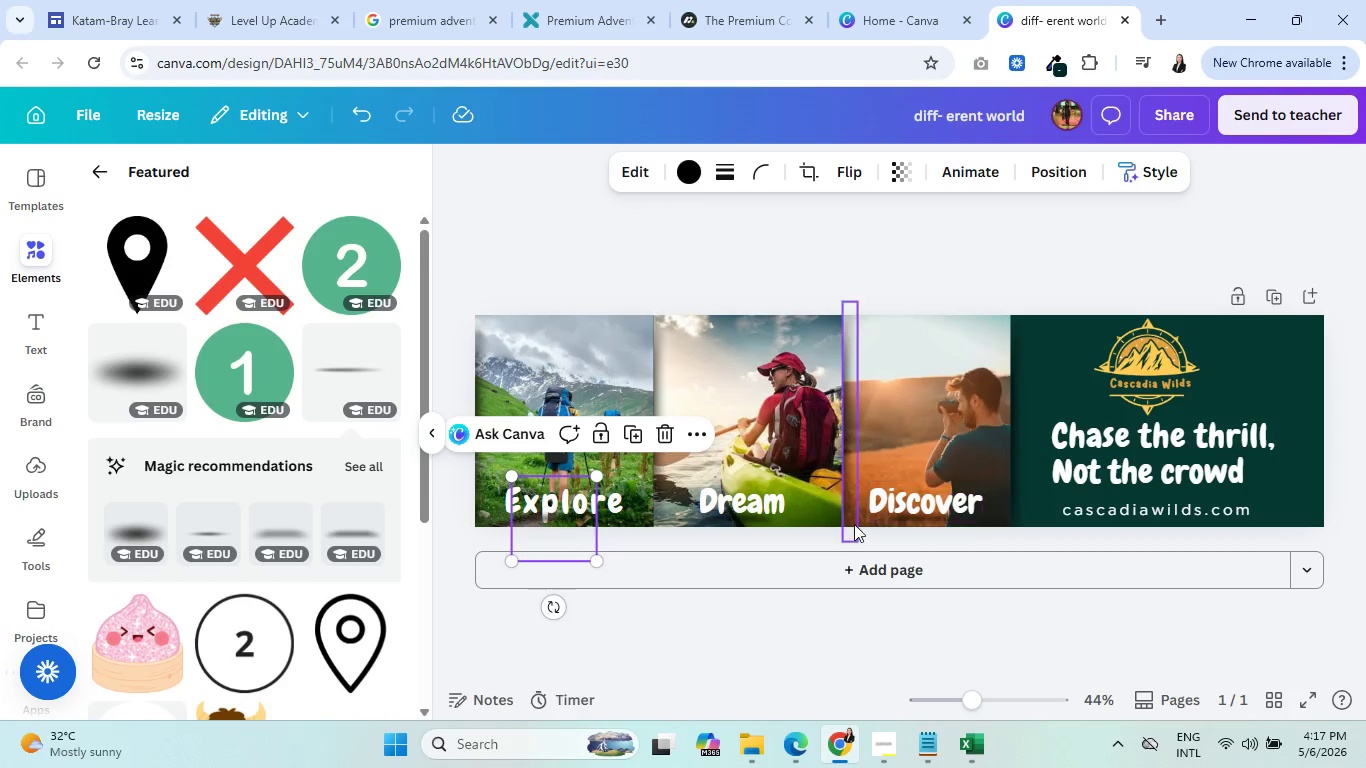 
left_click([1051, 269])
 